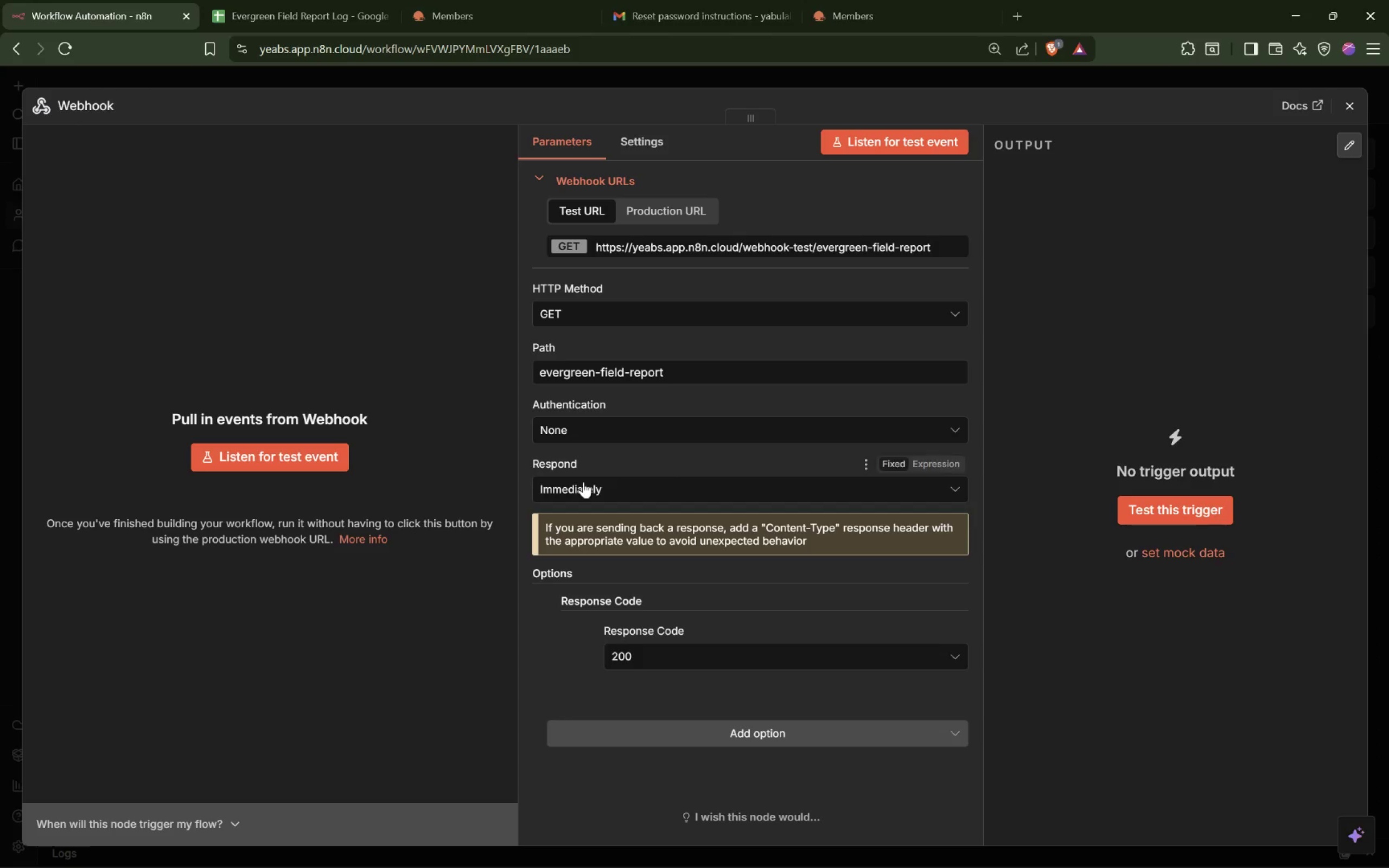 
key(Meta+MetaLeft)
 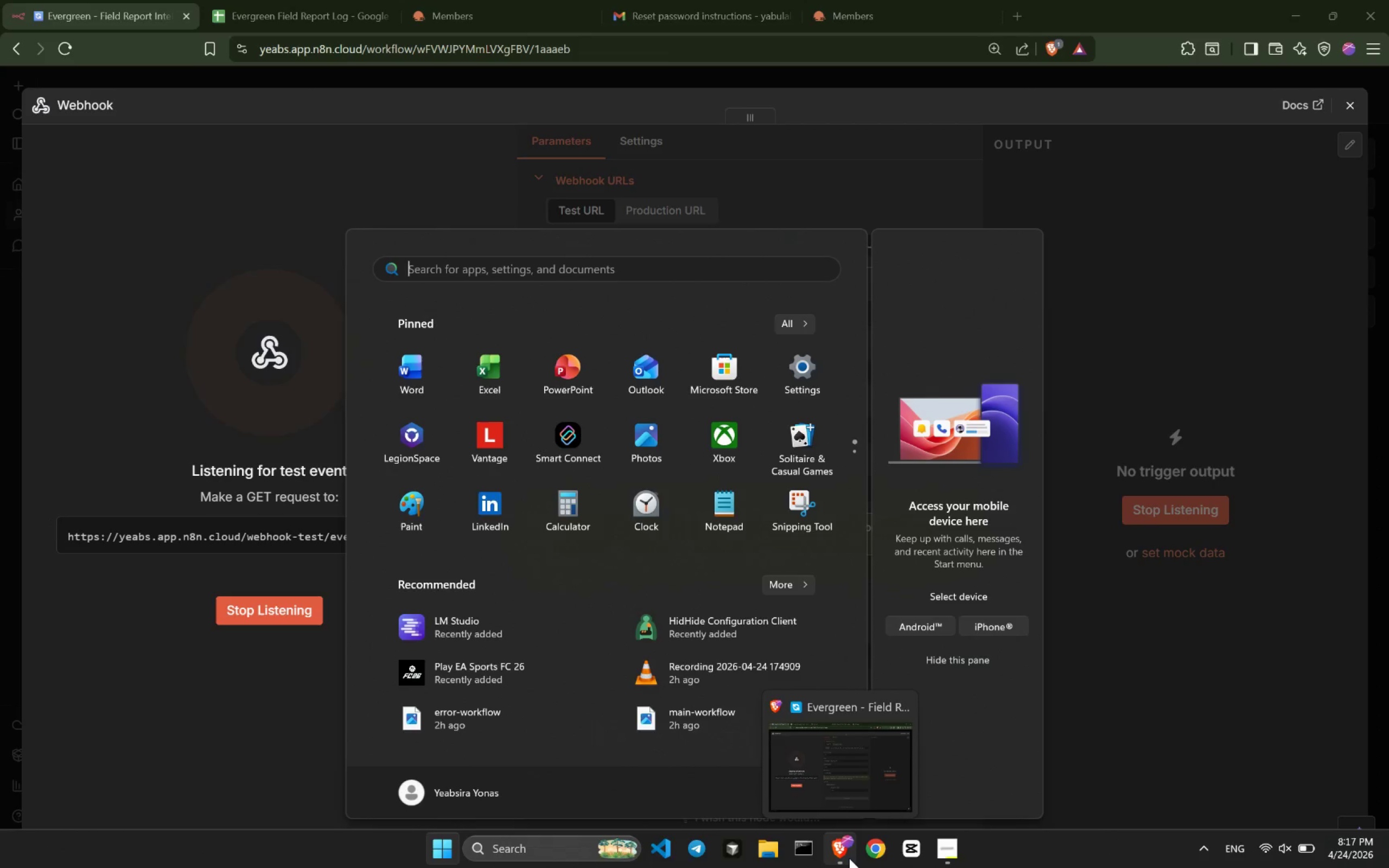 
type(postman)
 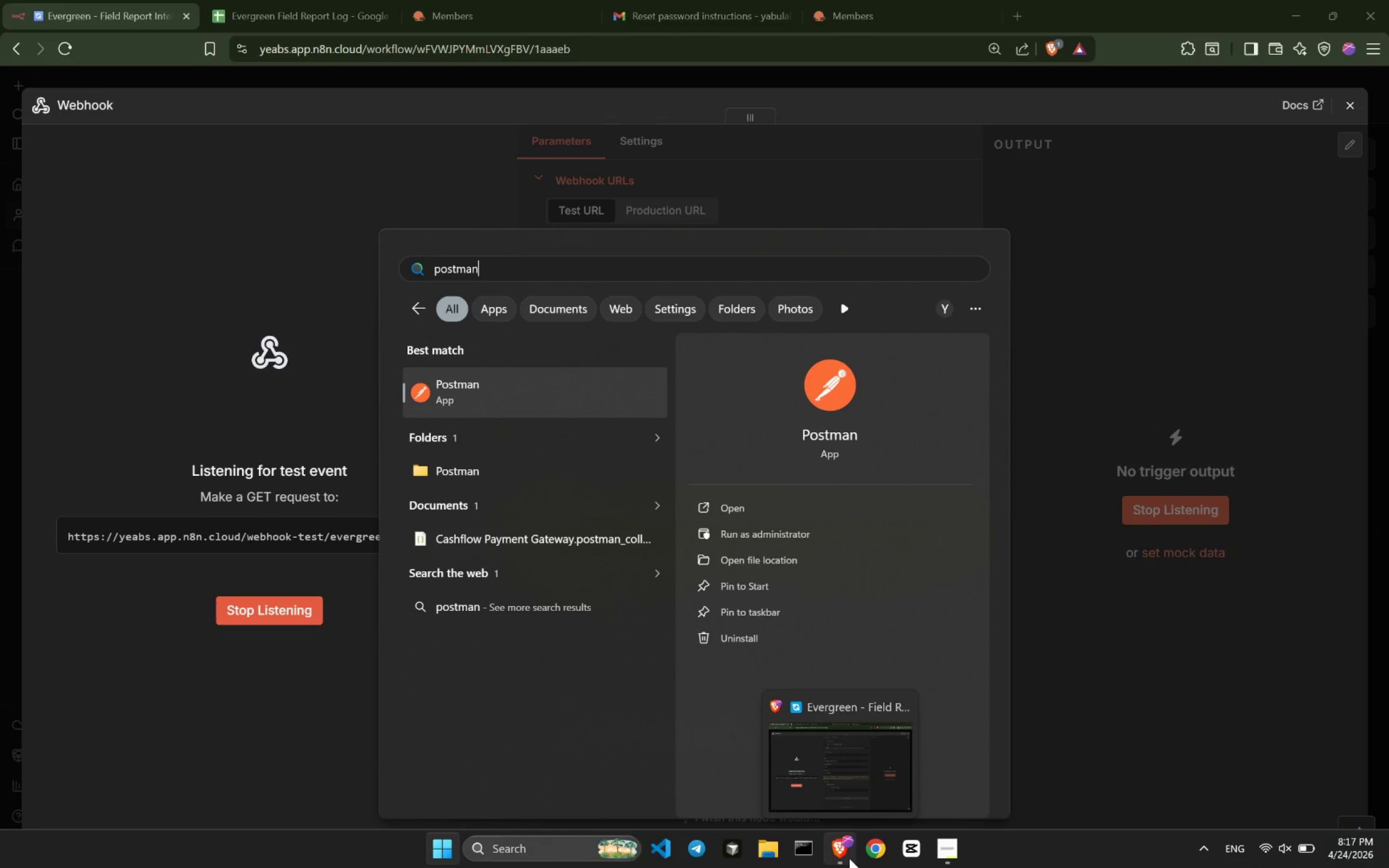 
key(Enter)
 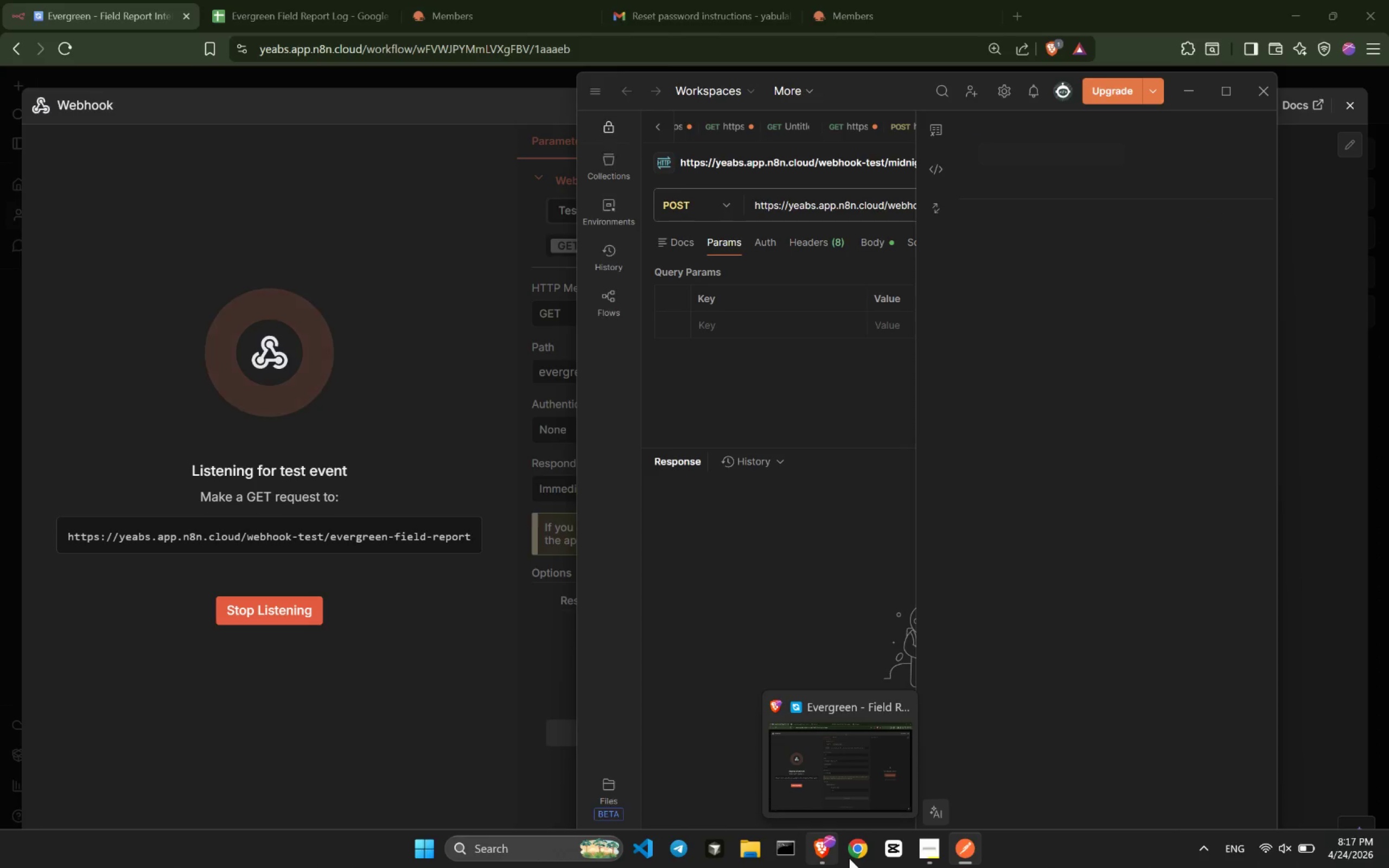 
wait(23.38)
 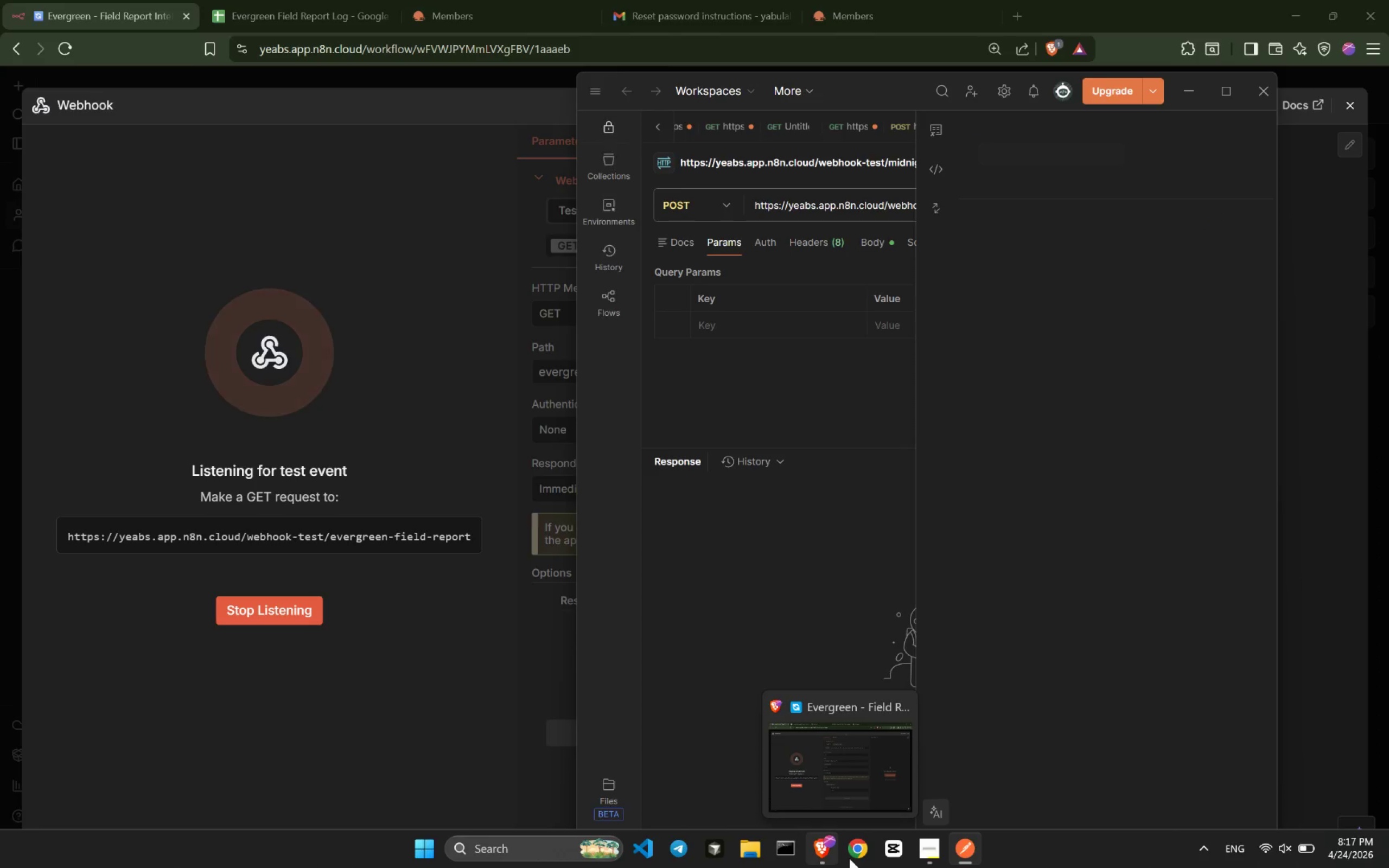 
left_click([1264, 126])
 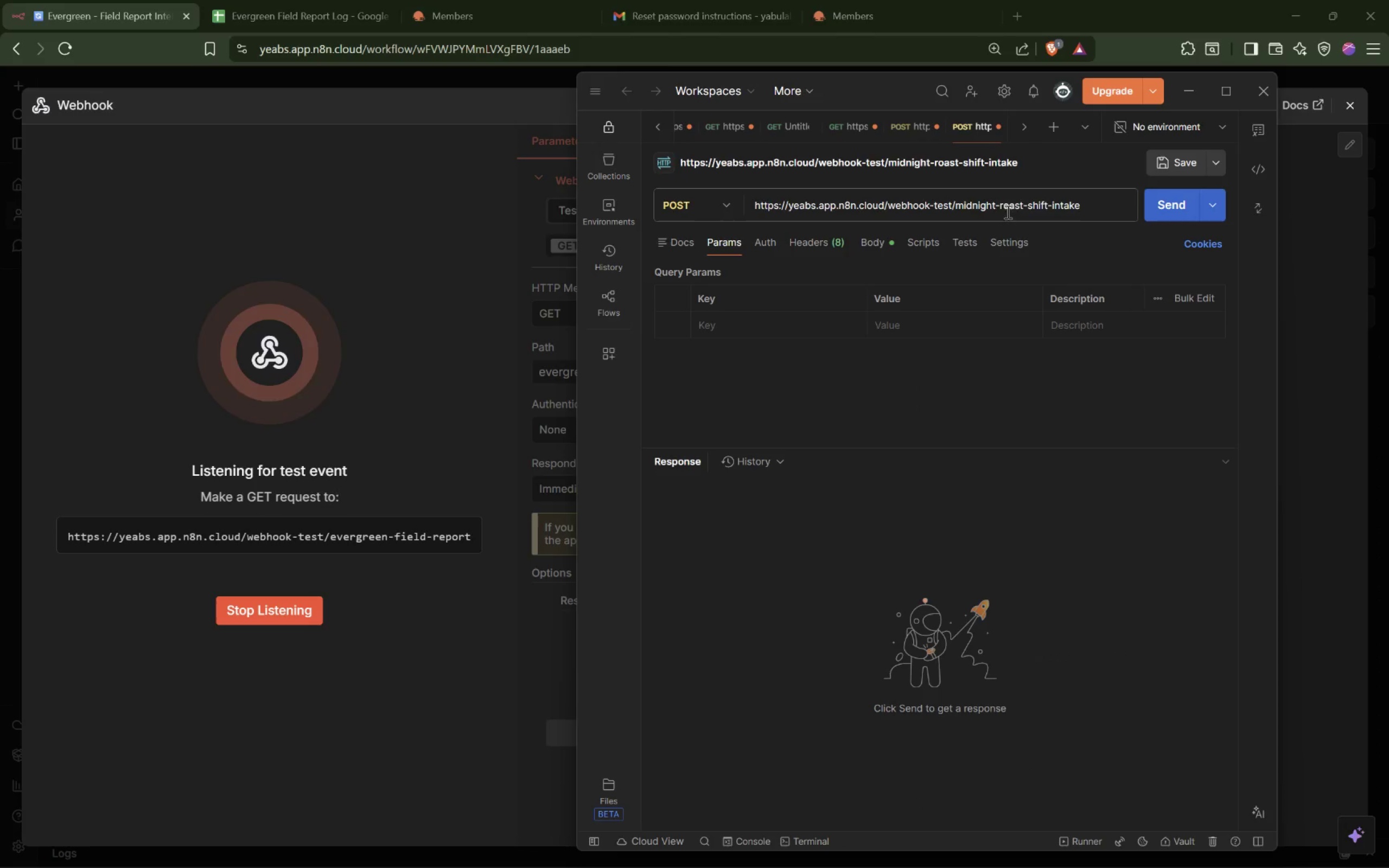 
double_click([1073, 203])
 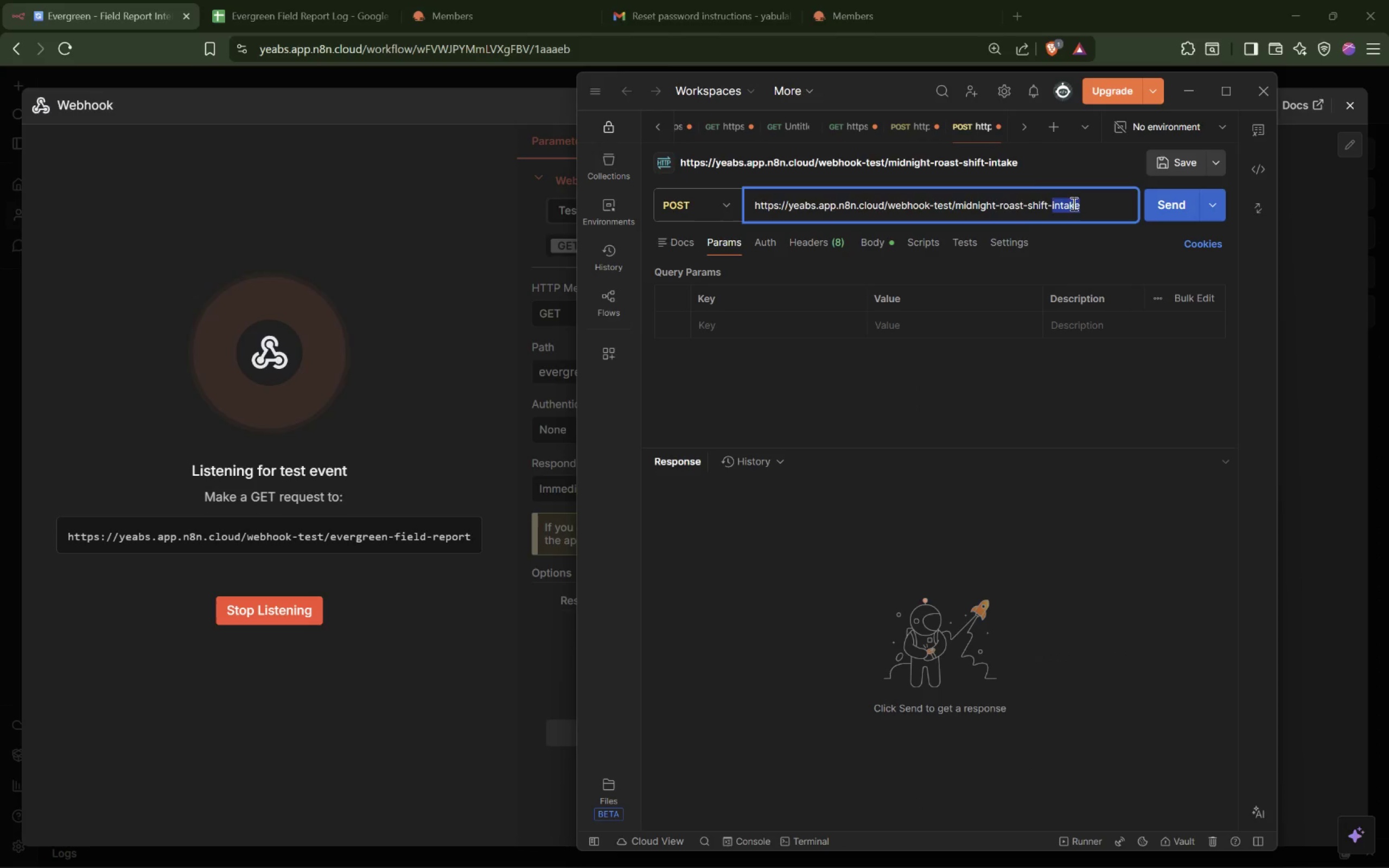 
triple_click([1073, 203])
 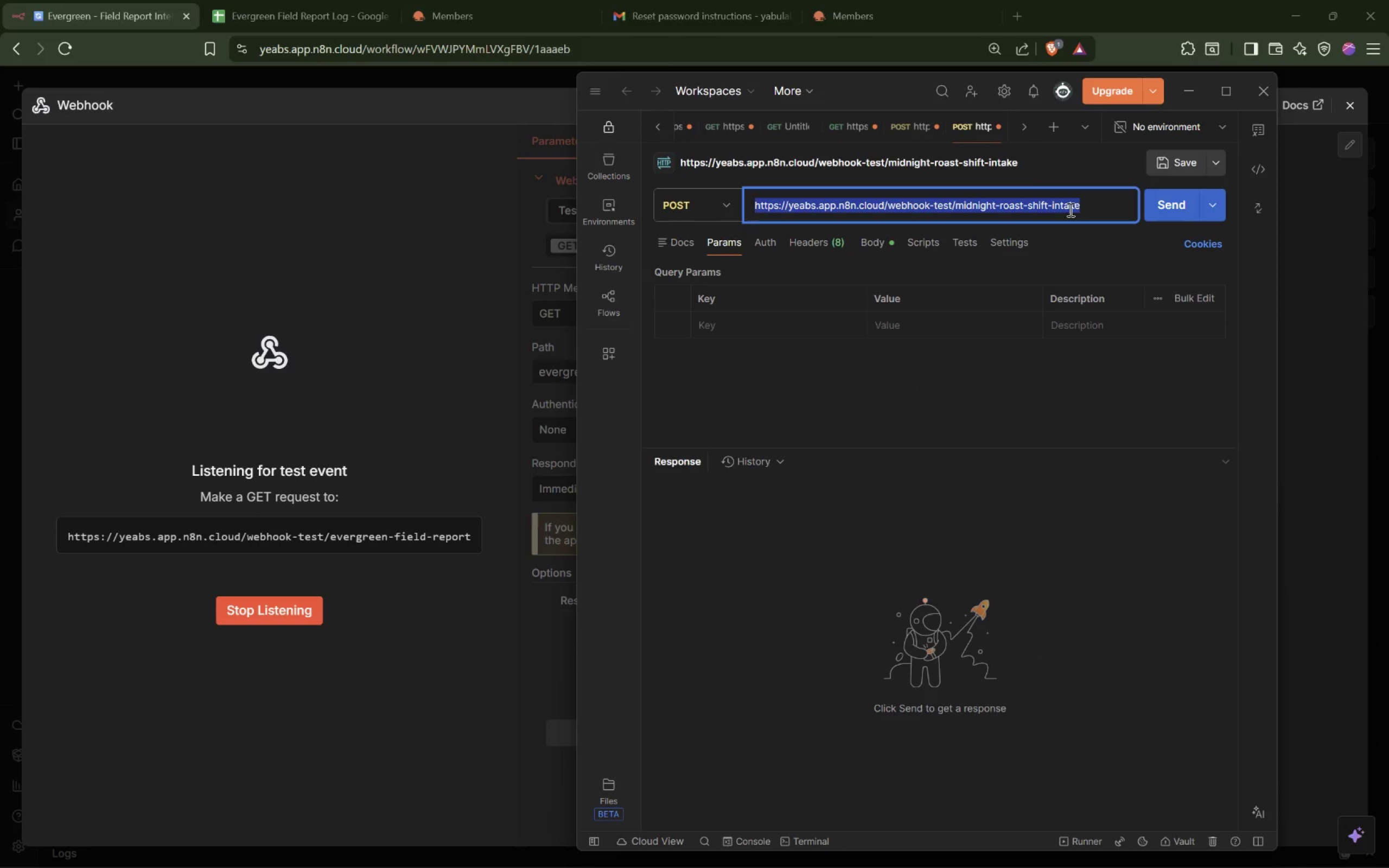 
key(Control+V)
 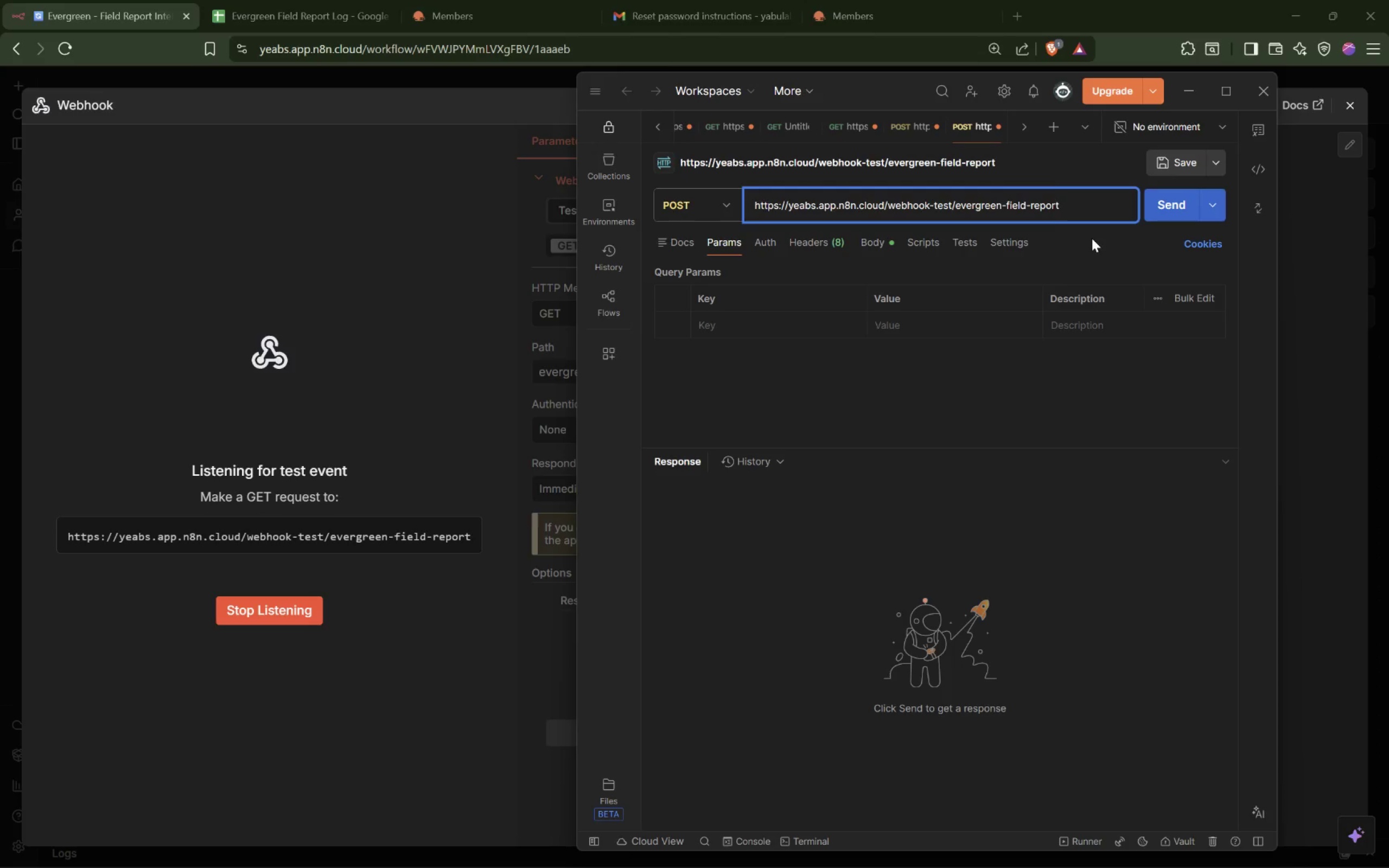 
wait(28.93)
 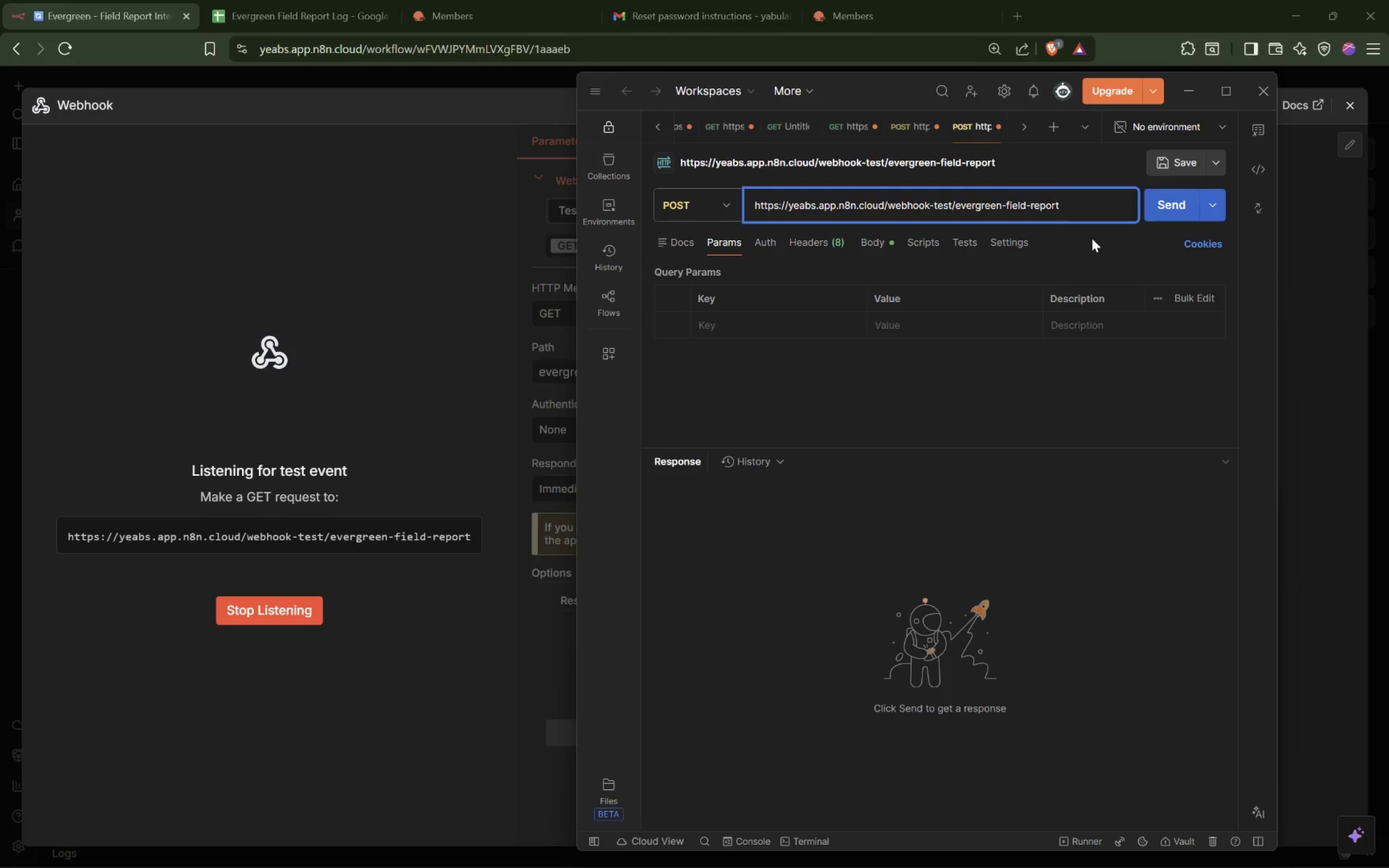 
left_click_drag(start_coordinate=[910, 446], to_coordinate=[854, 611])
 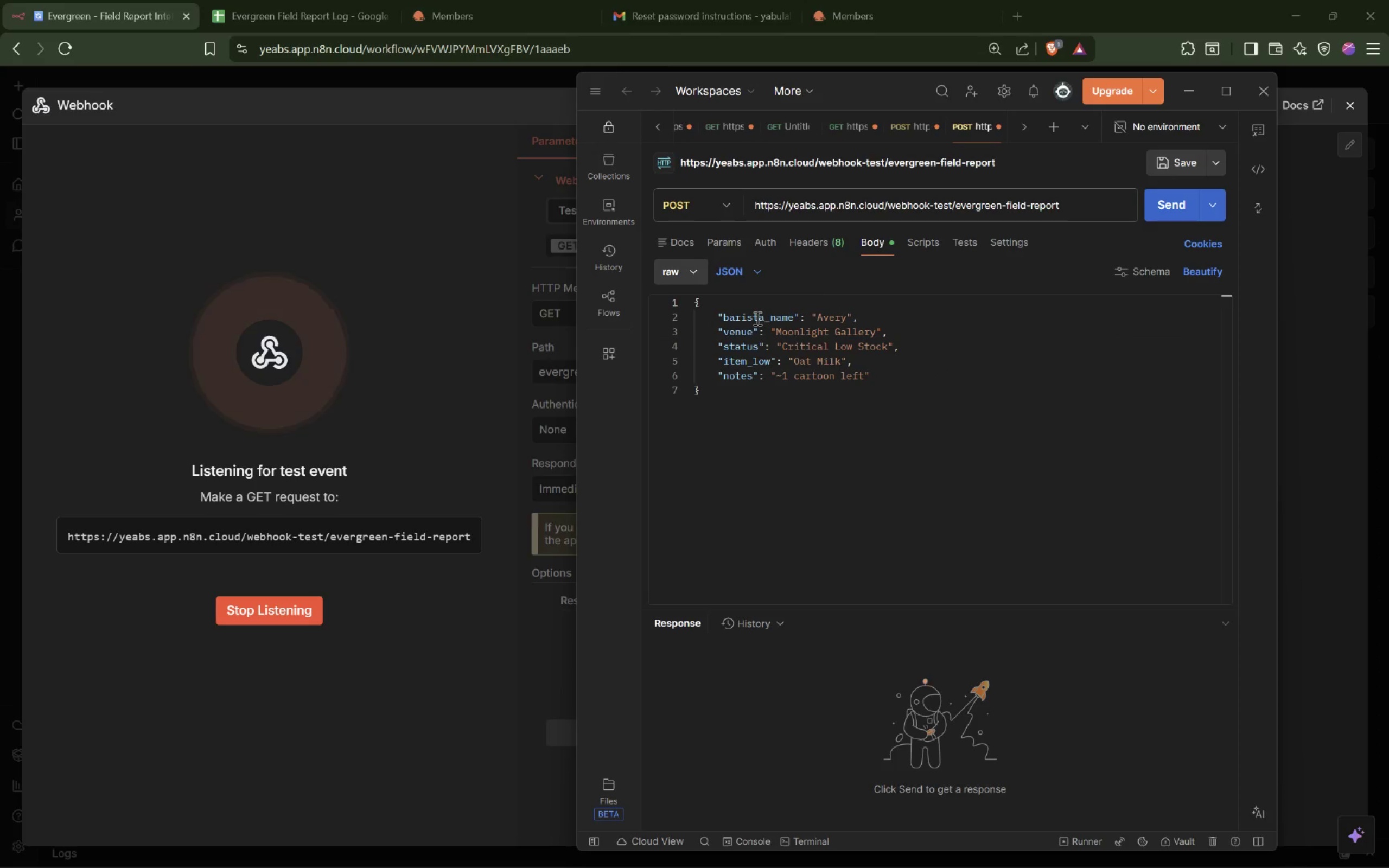 
double_click([756, 318])
 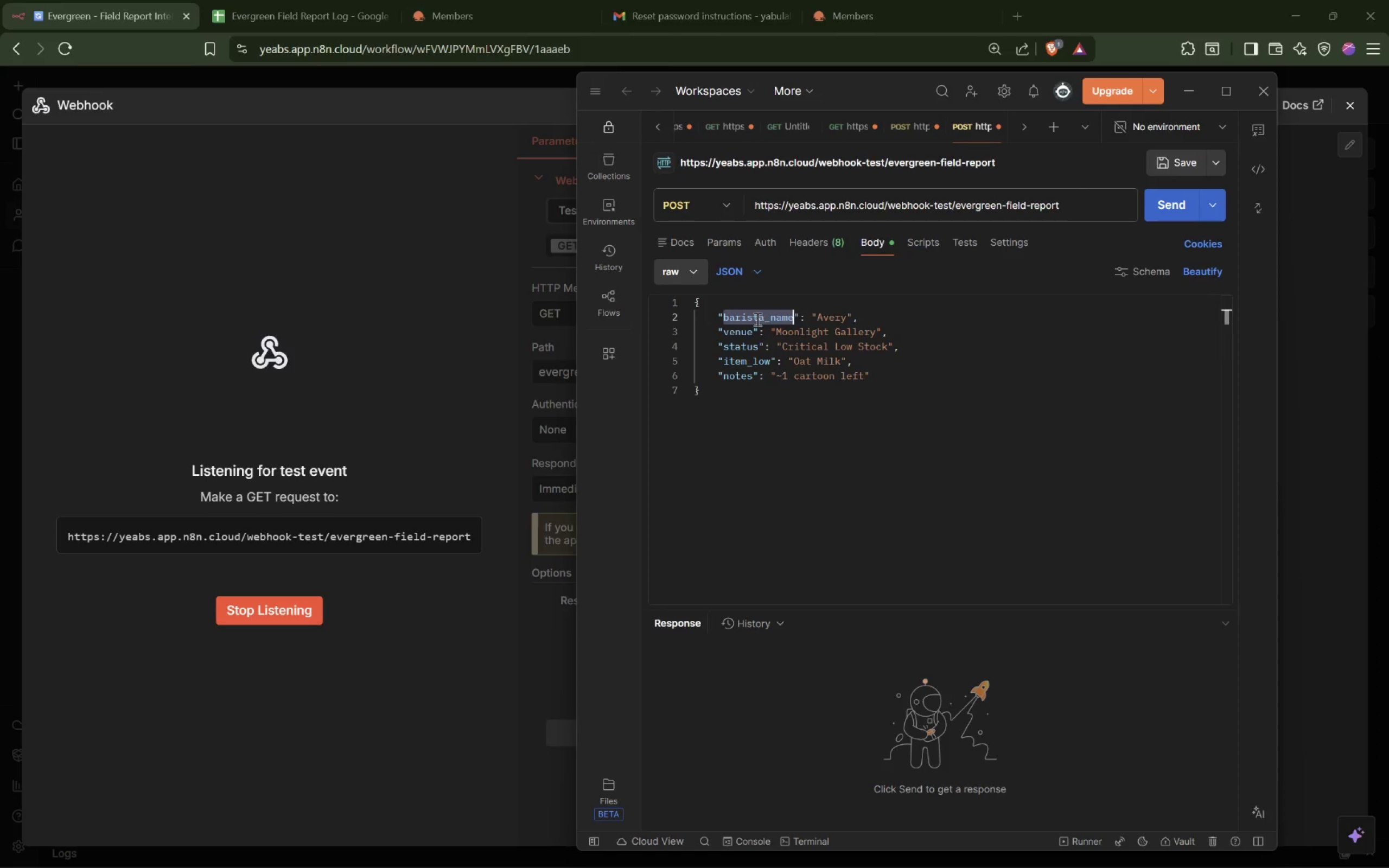 
type(report_type)
 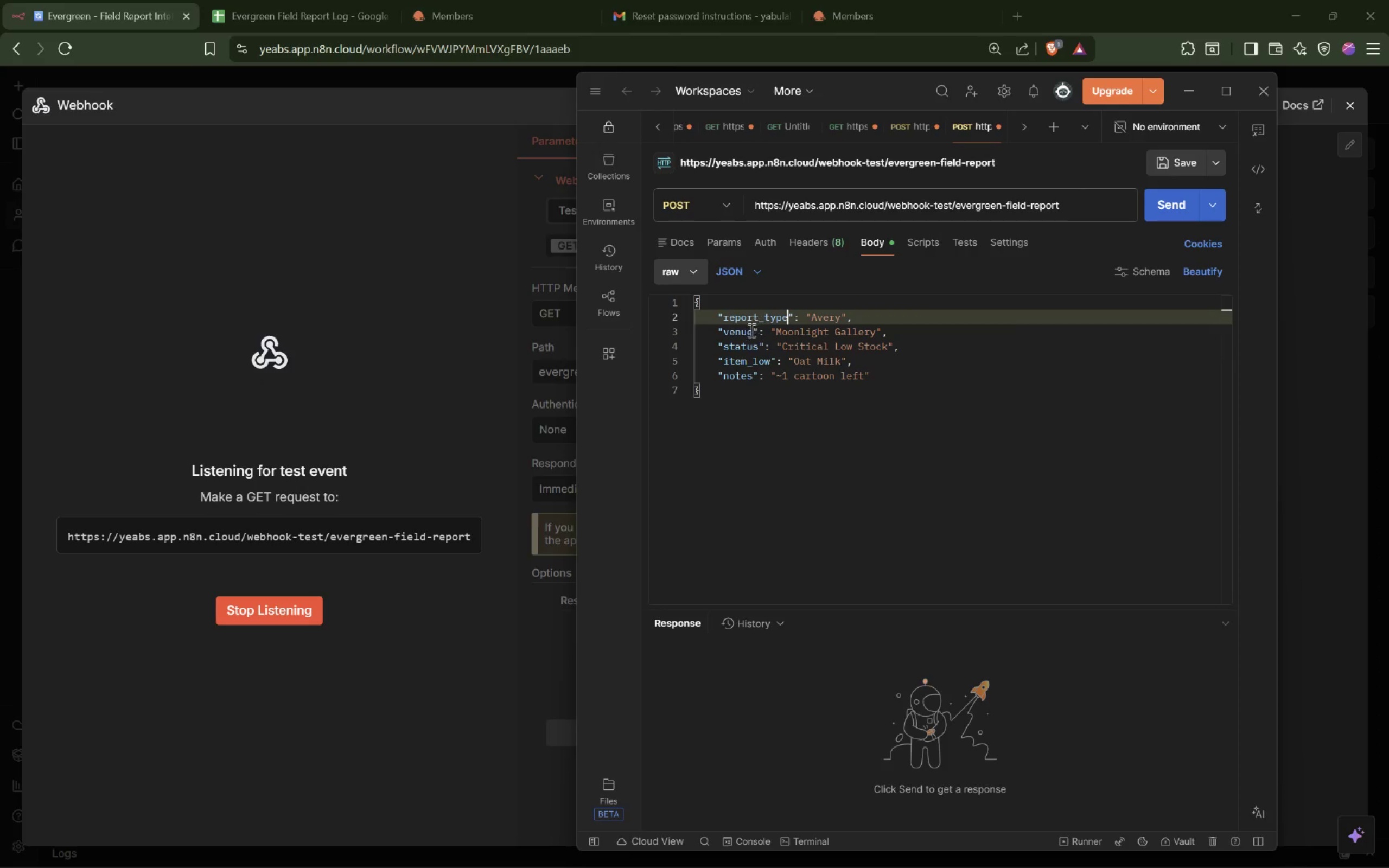 
double_click([746, 333])
 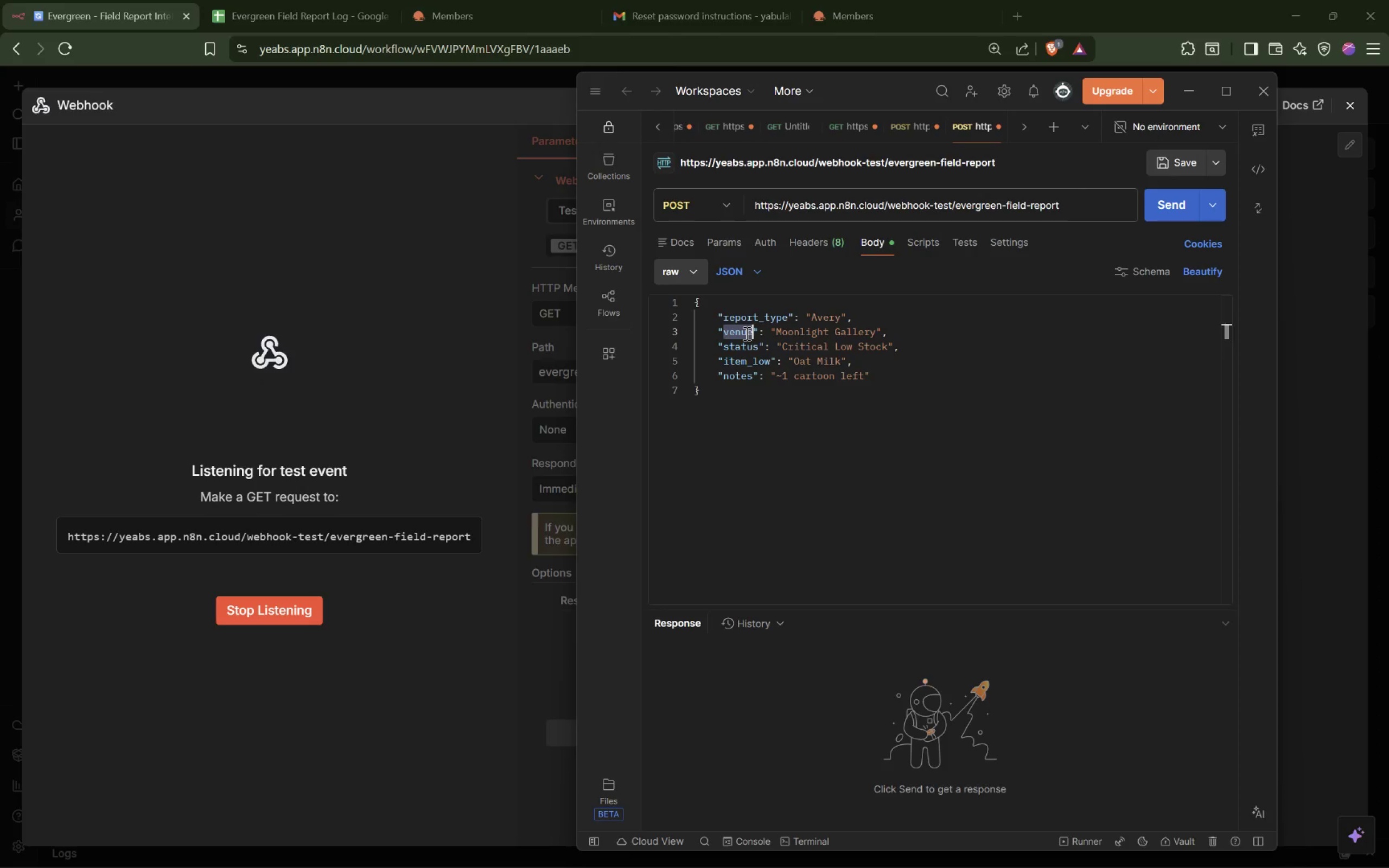 
type(technician_name)
 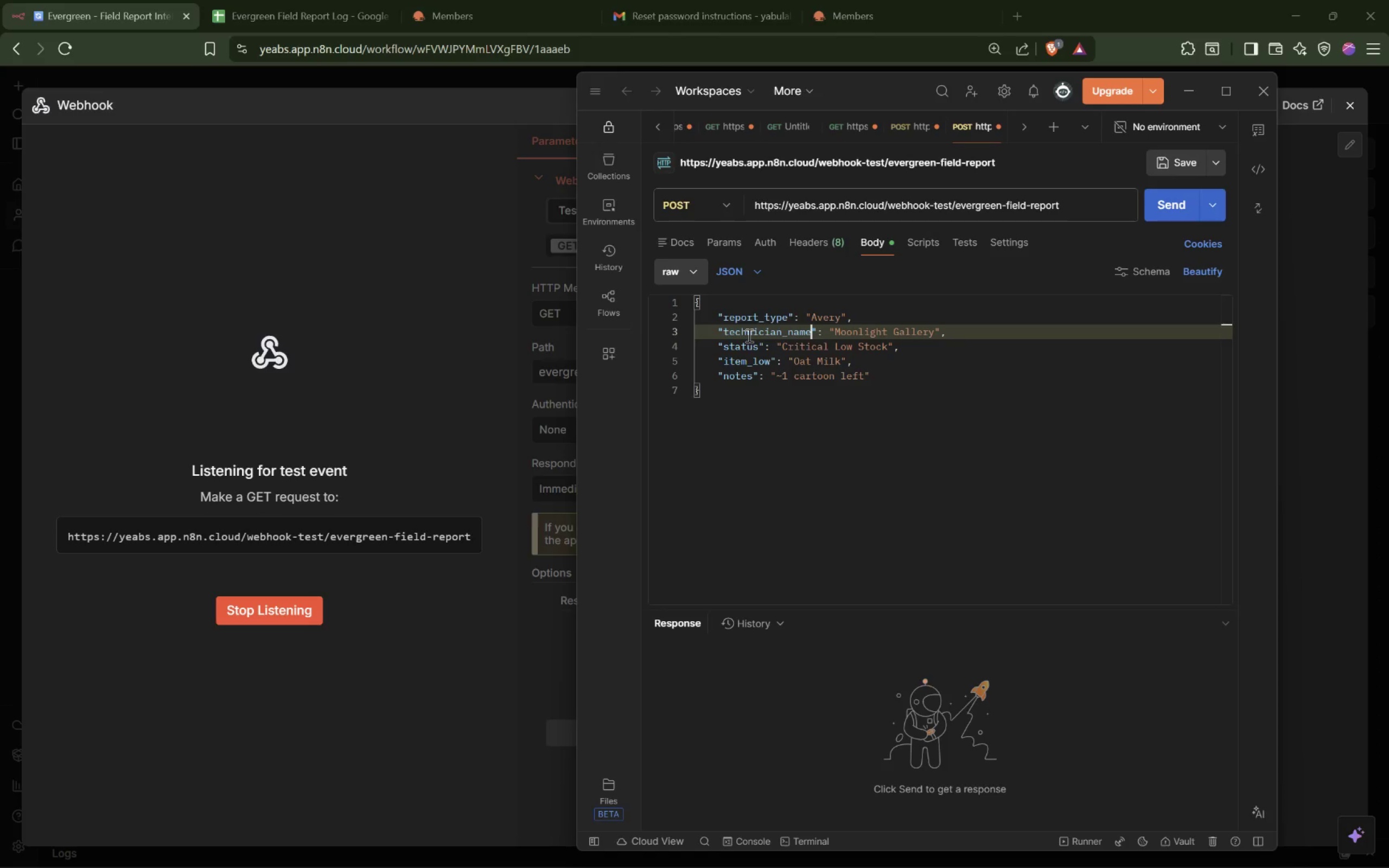 
double_click([743, 346])
 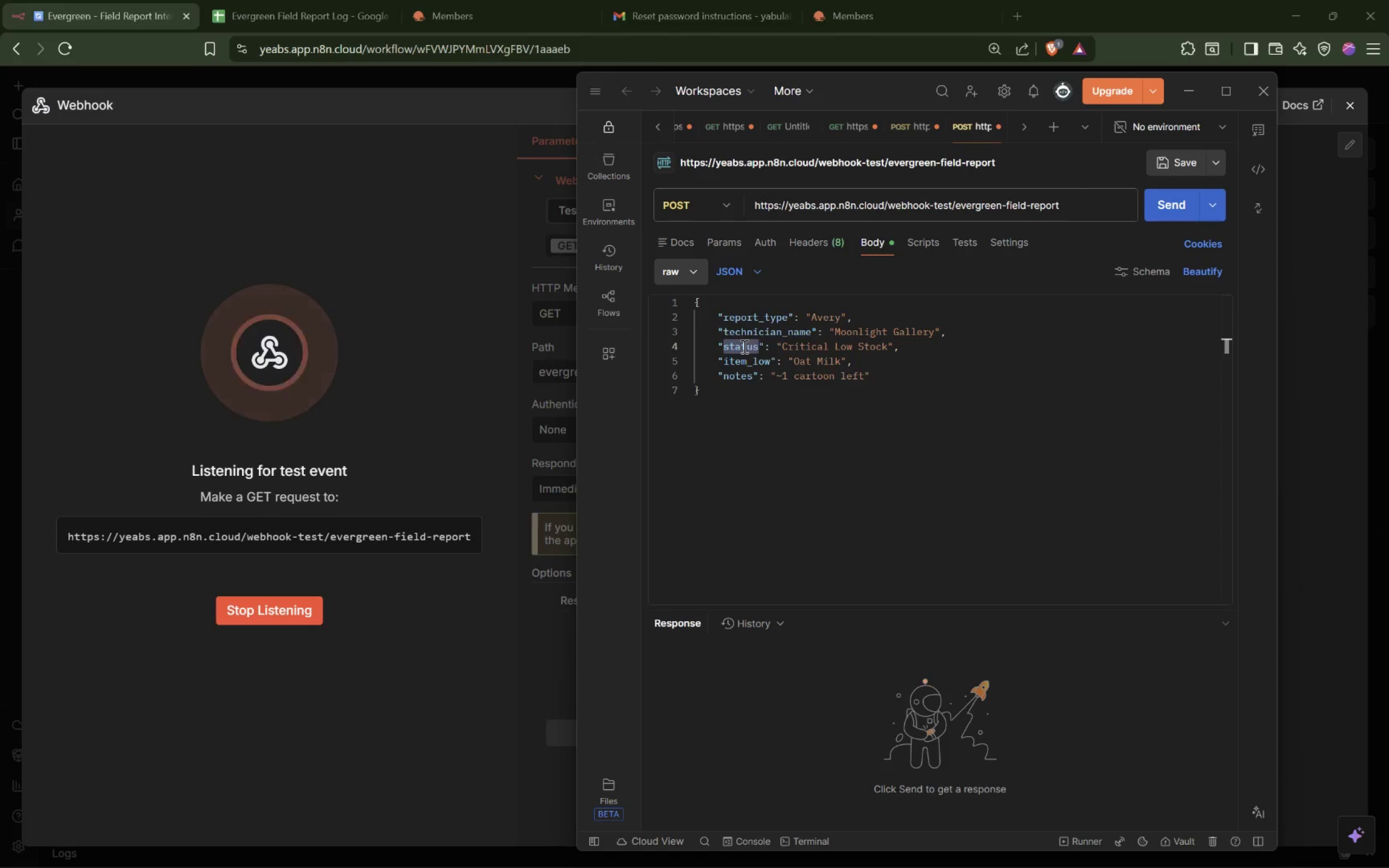 
type(homeowner_name)
 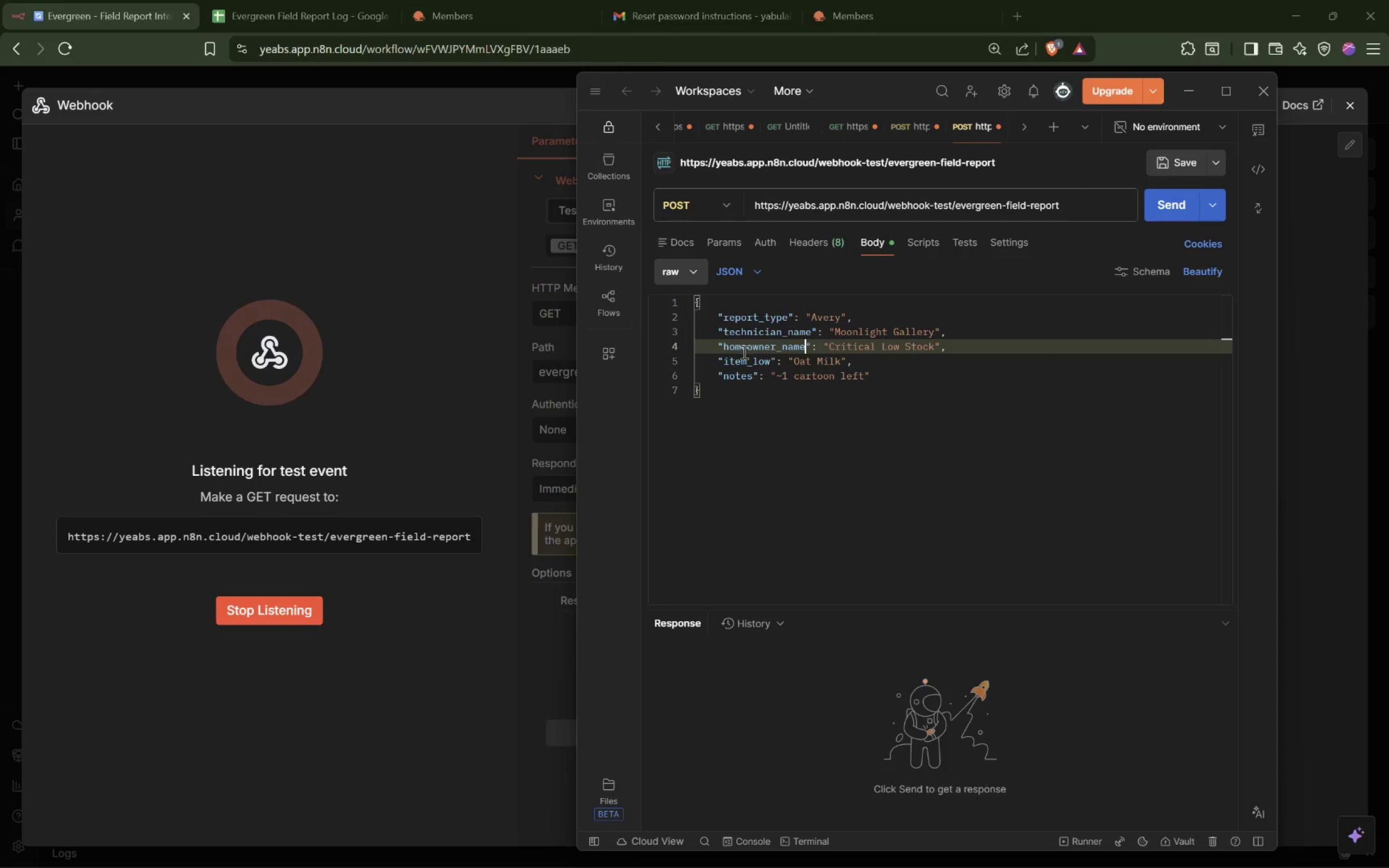 
left_click([745, 358])
 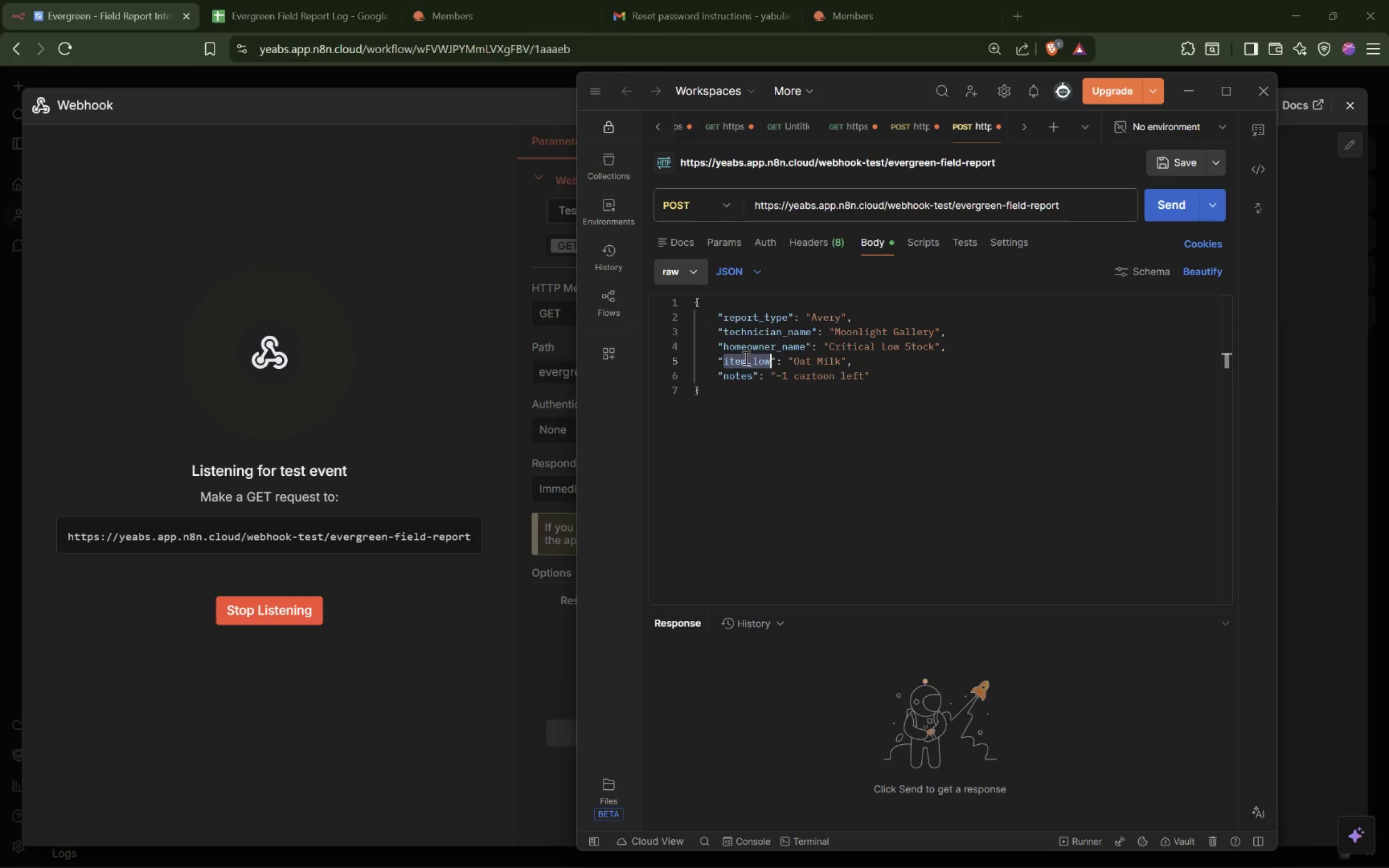 
type(homeowner_email)
 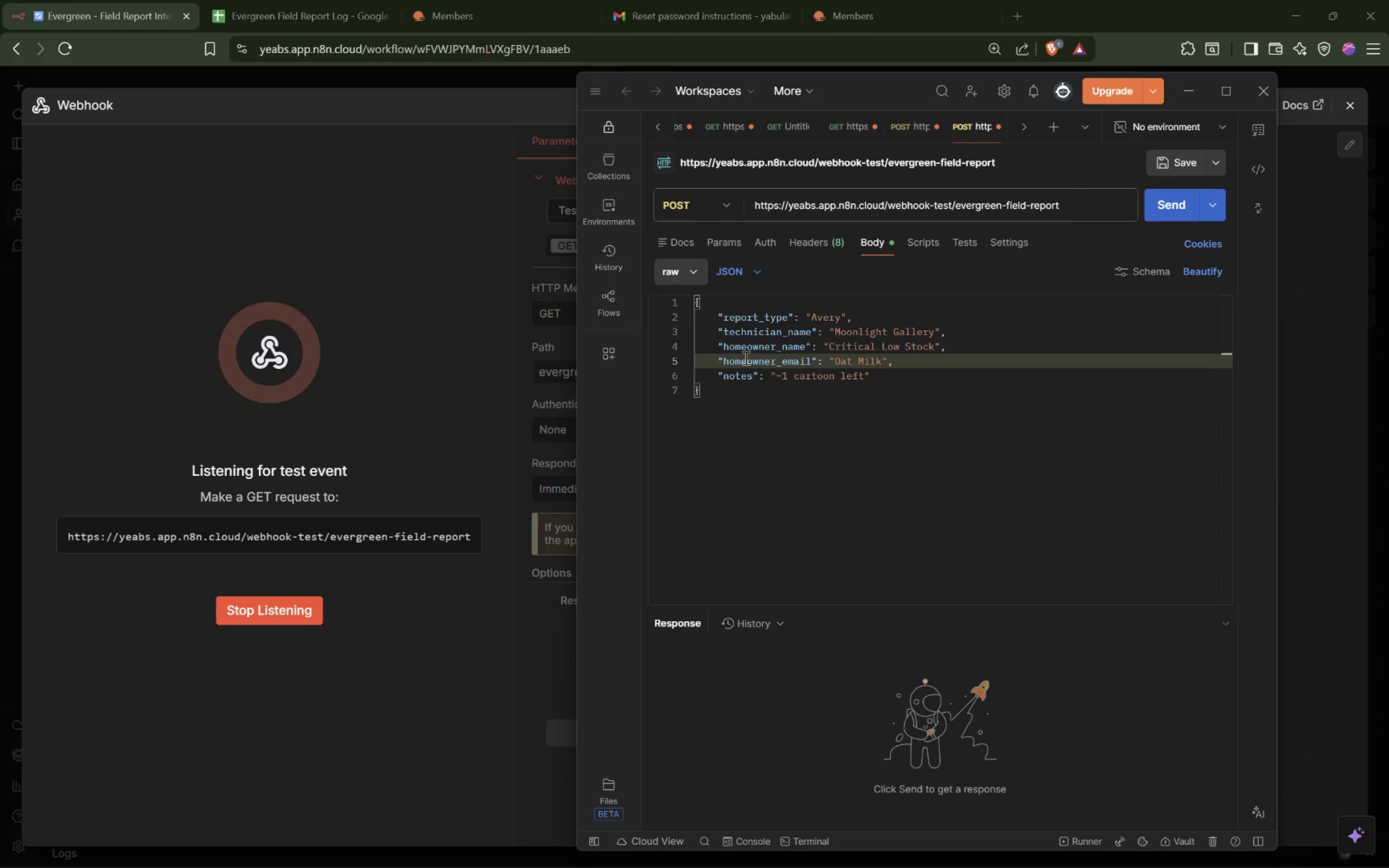 
double_click([745, 358])
 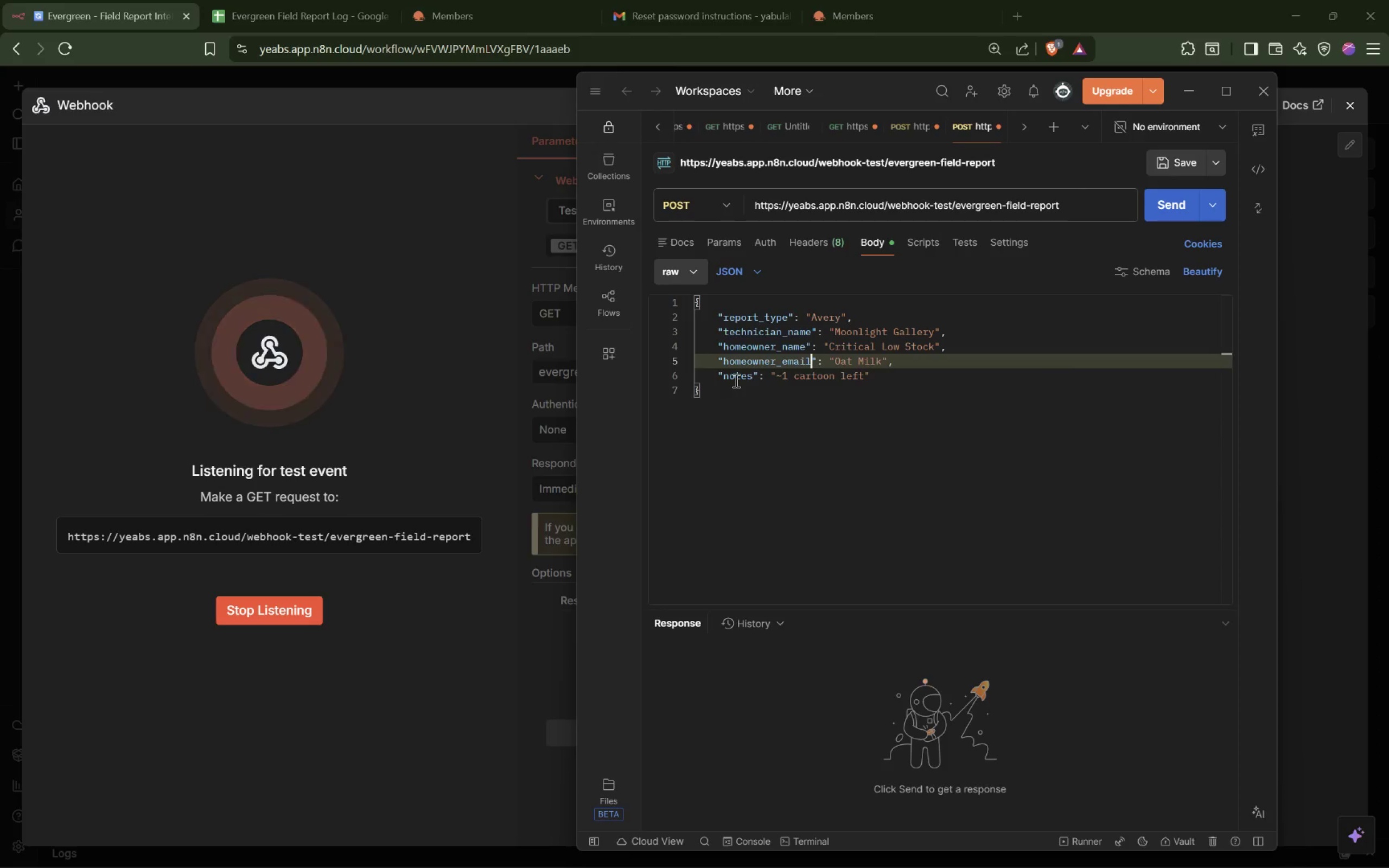 
double_click([735, 380])
 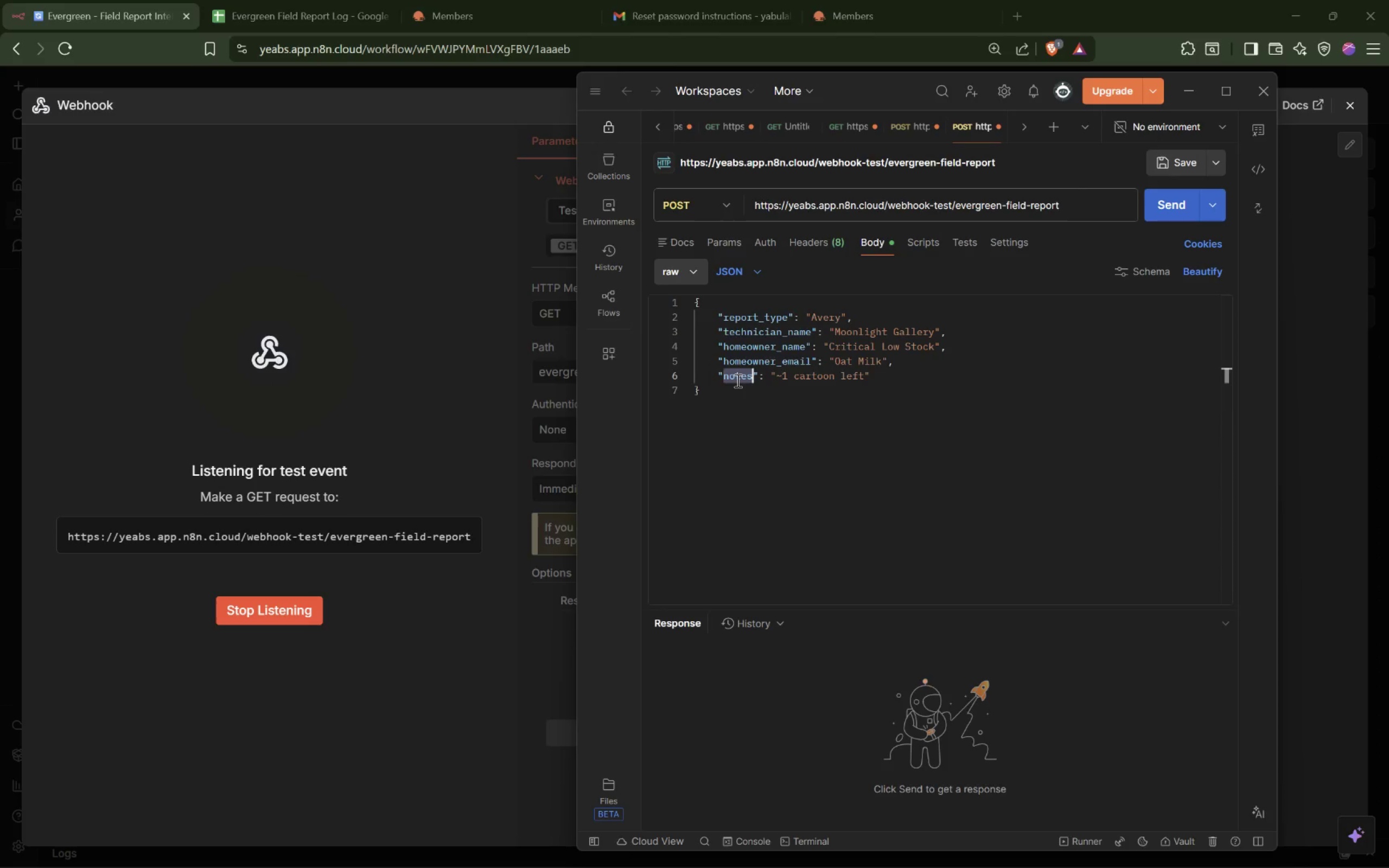 
type(property_address)
 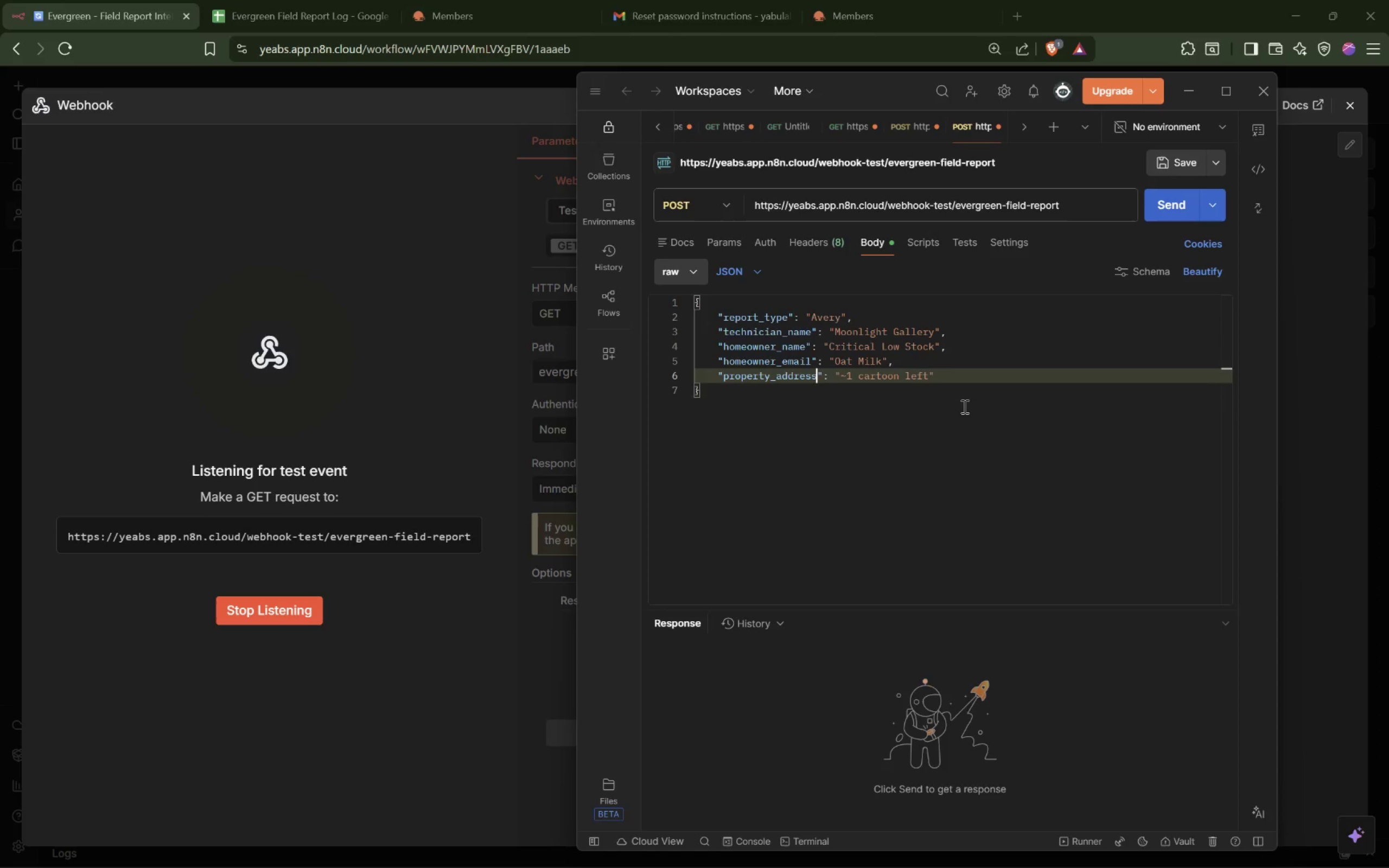 
left_click([953, 376])
 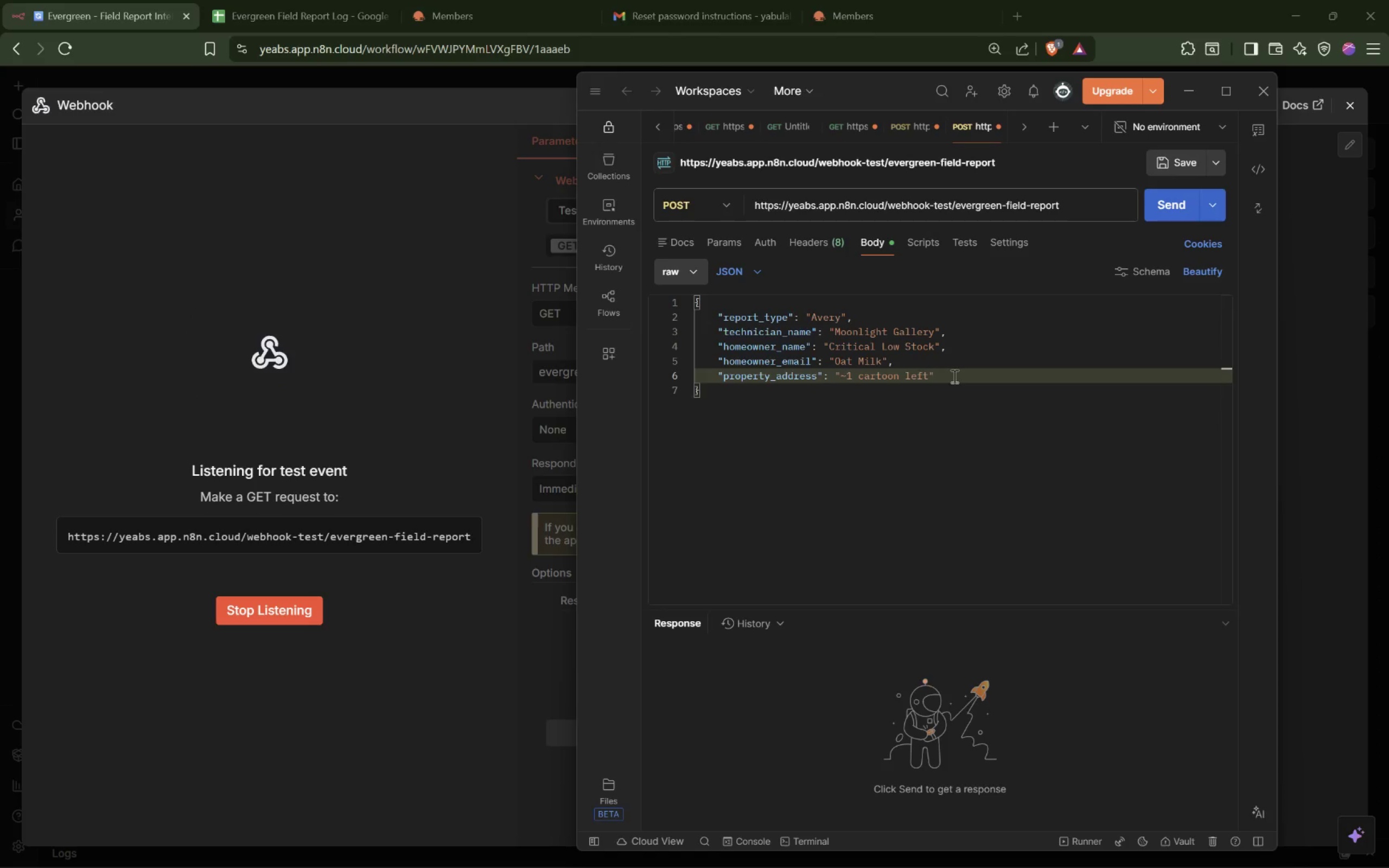 
key(Comma)
 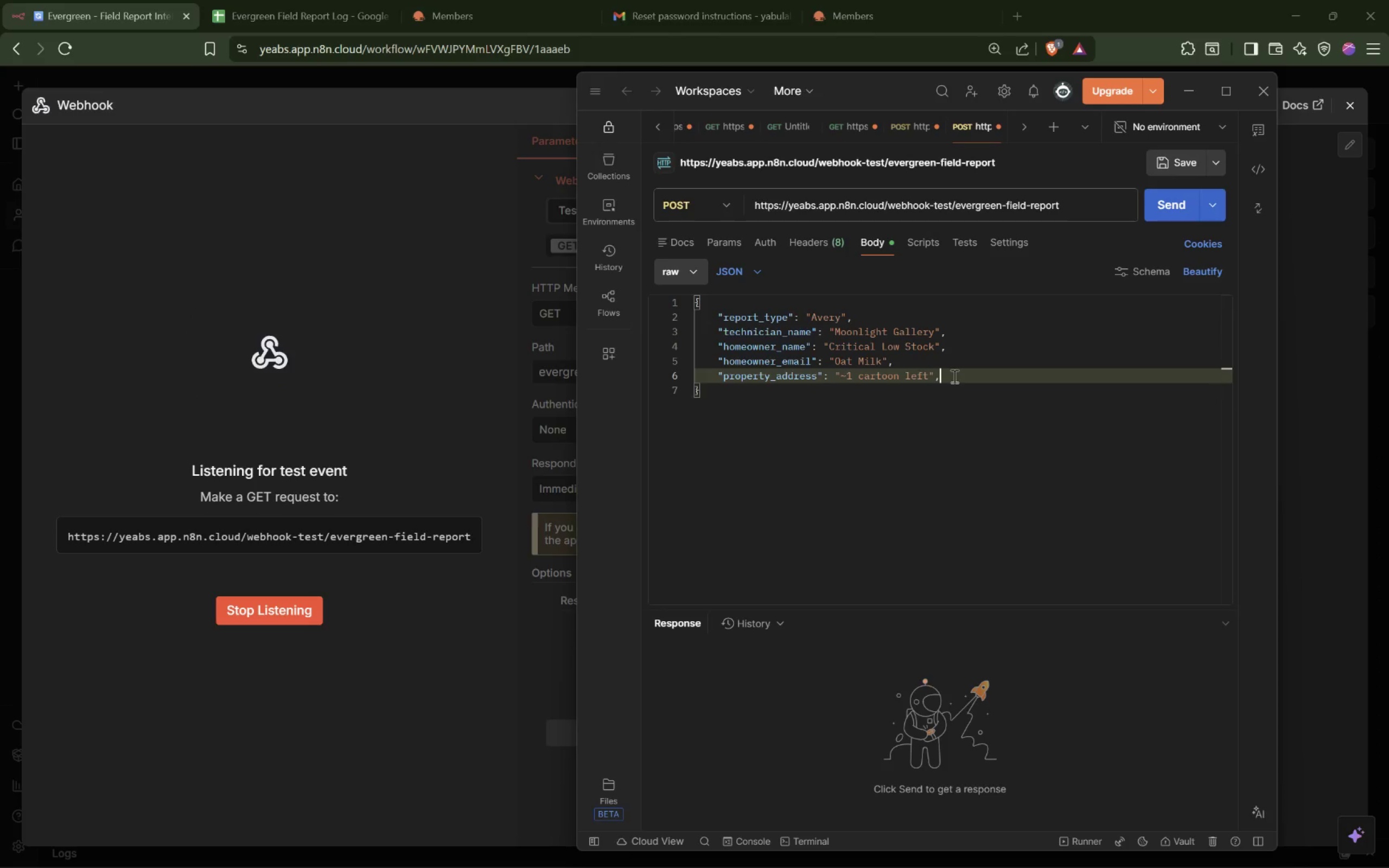 
key(Control+C)
 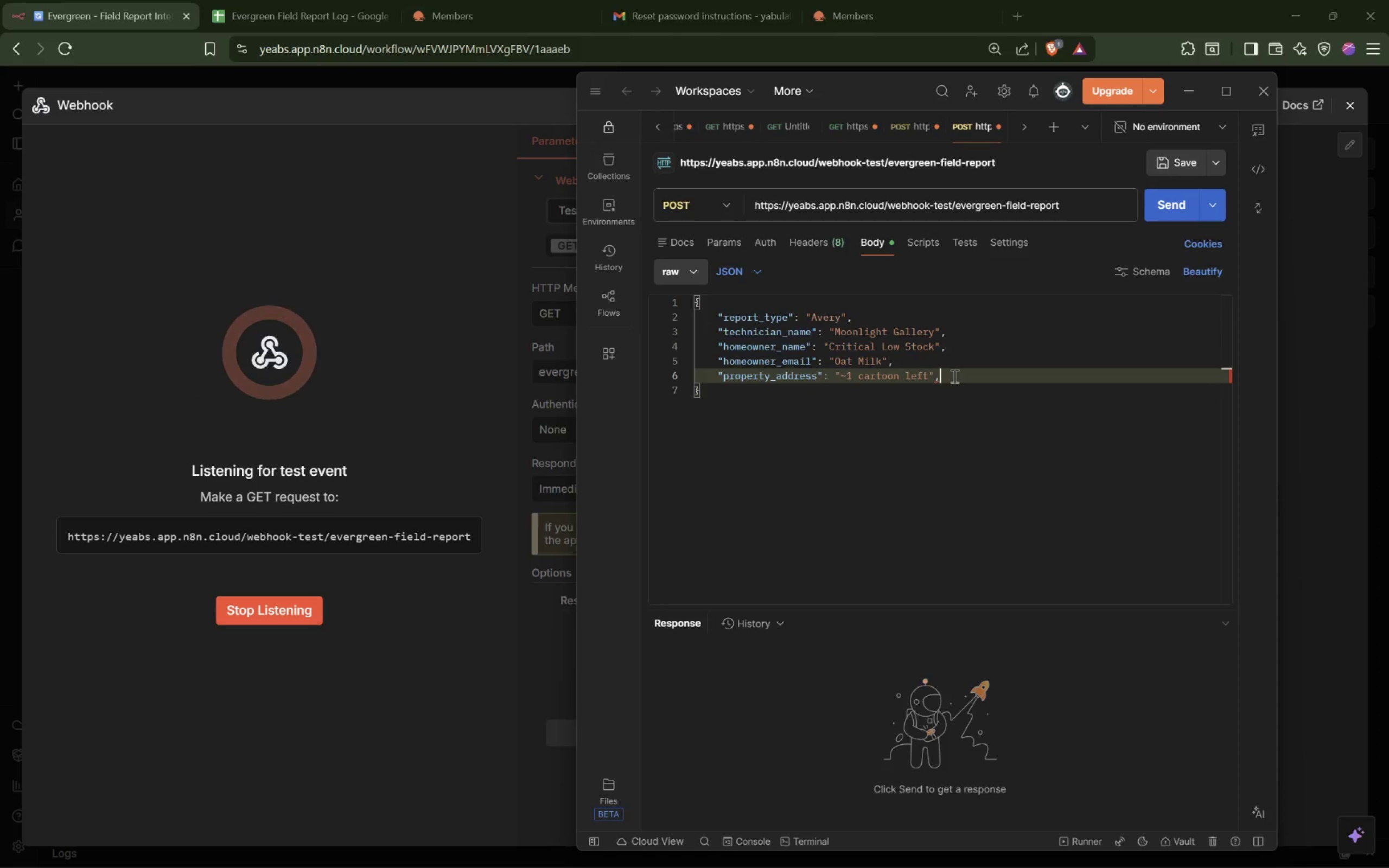 
key(Control+V)
 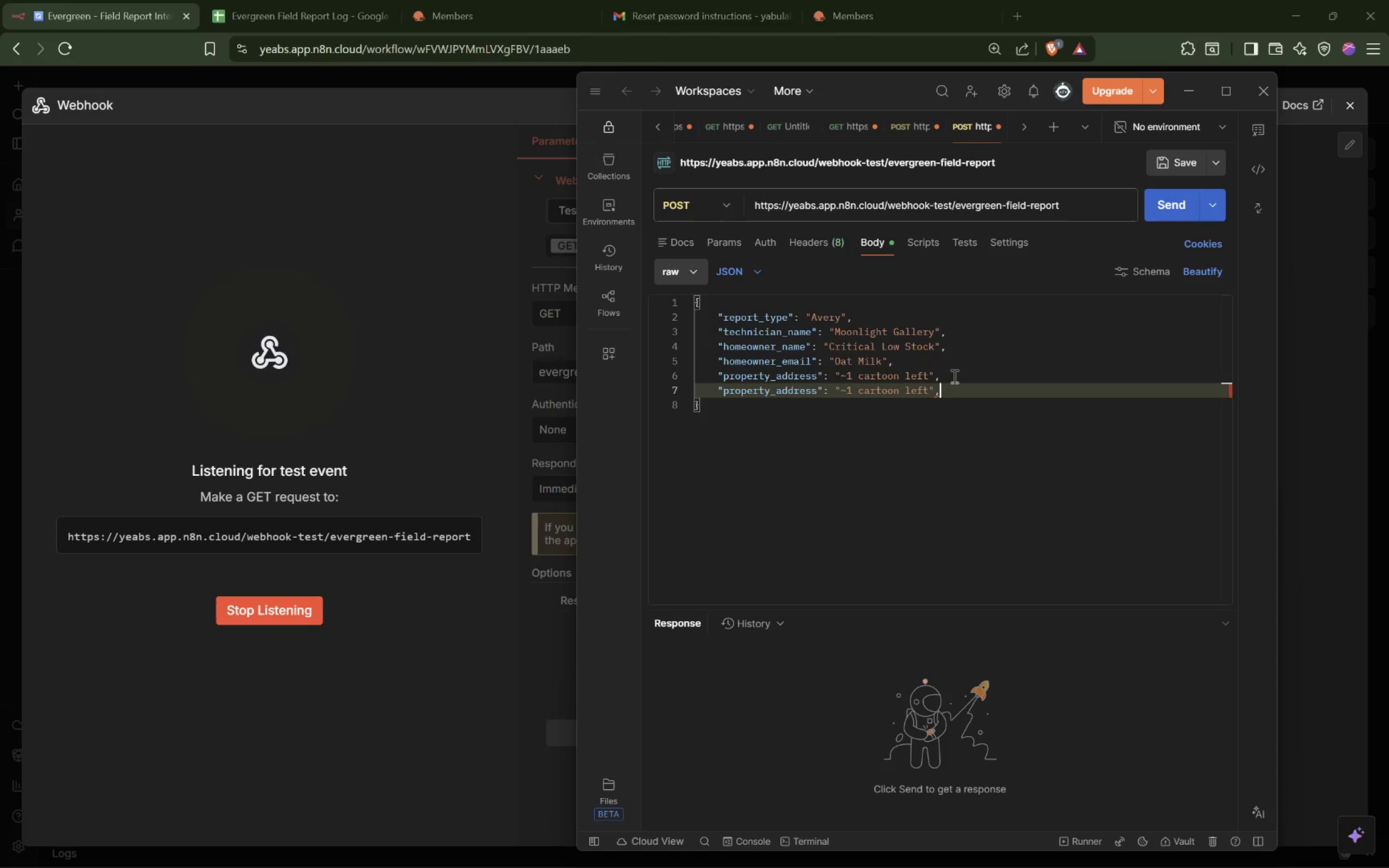 
key(Control+V)
 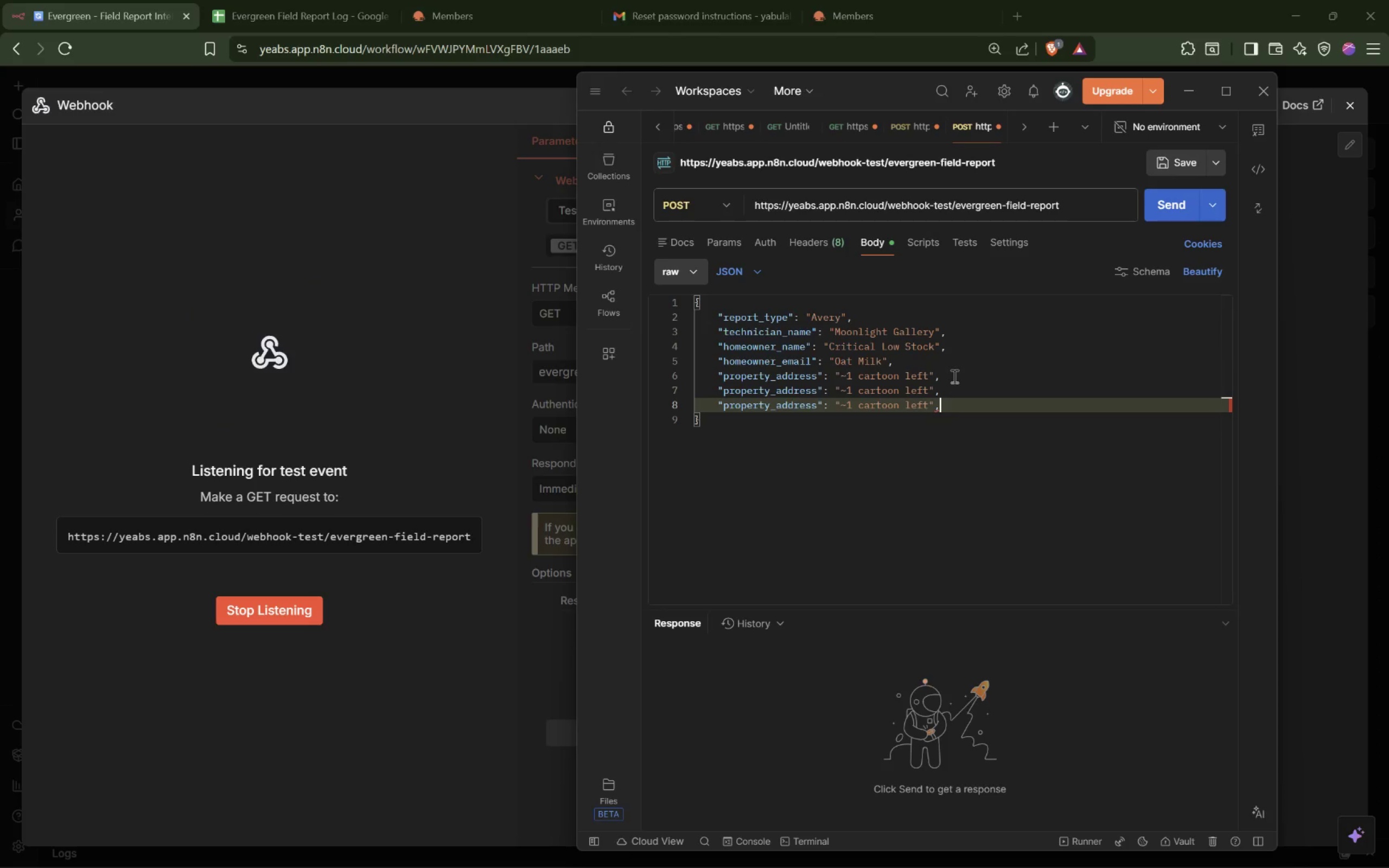 
key(Control+V)
 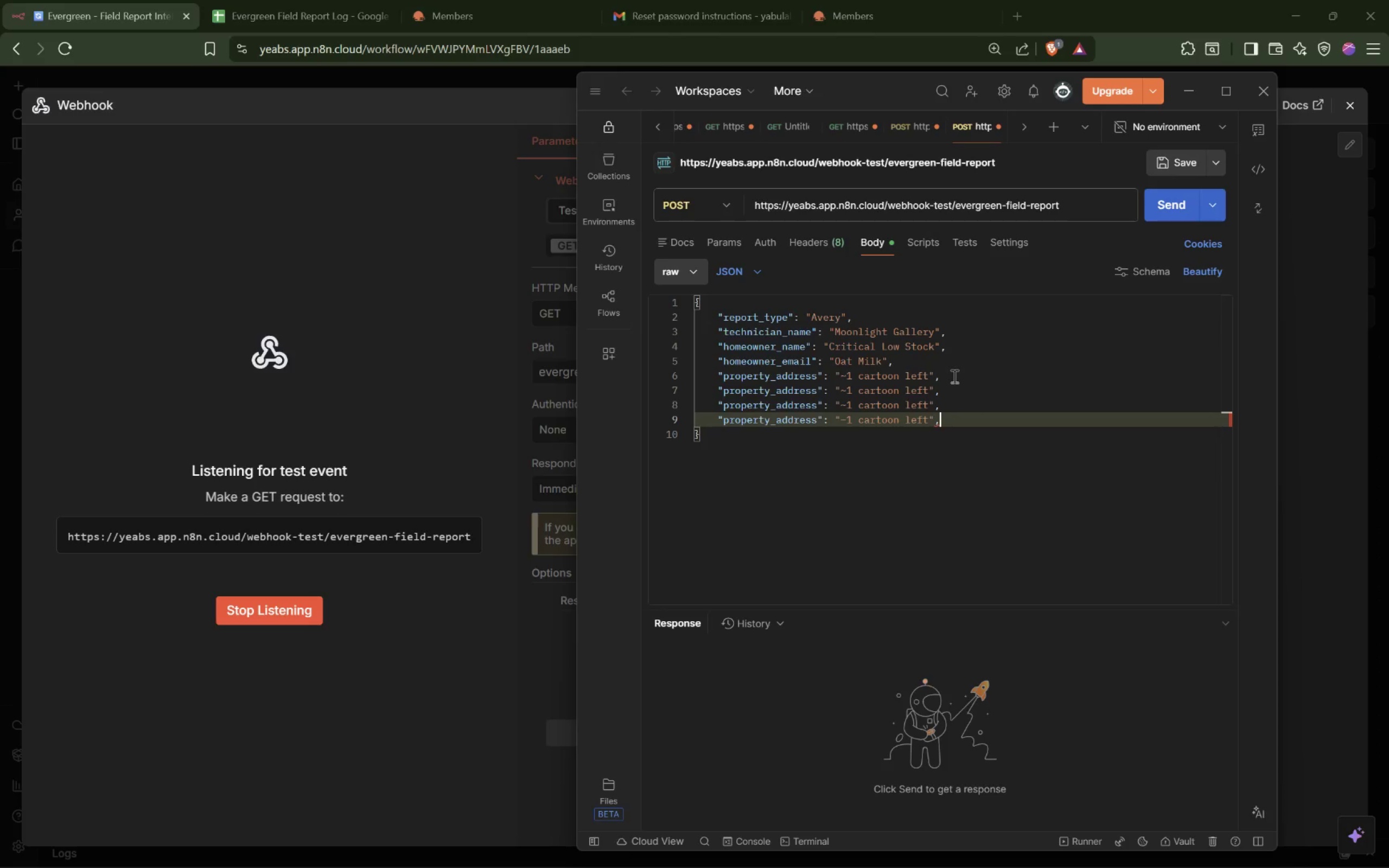 
key(Control+V)
 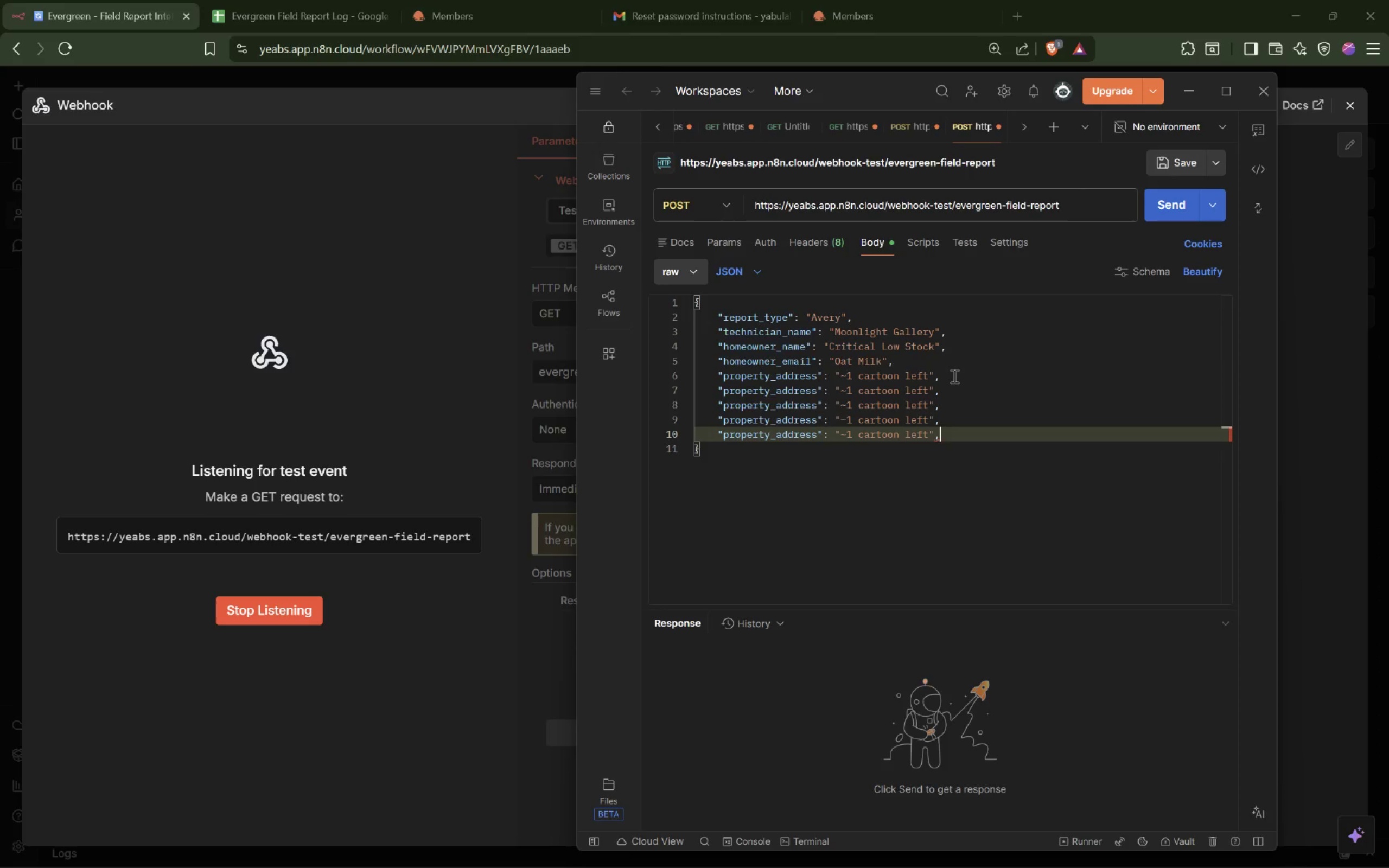 
key(Control+V)
 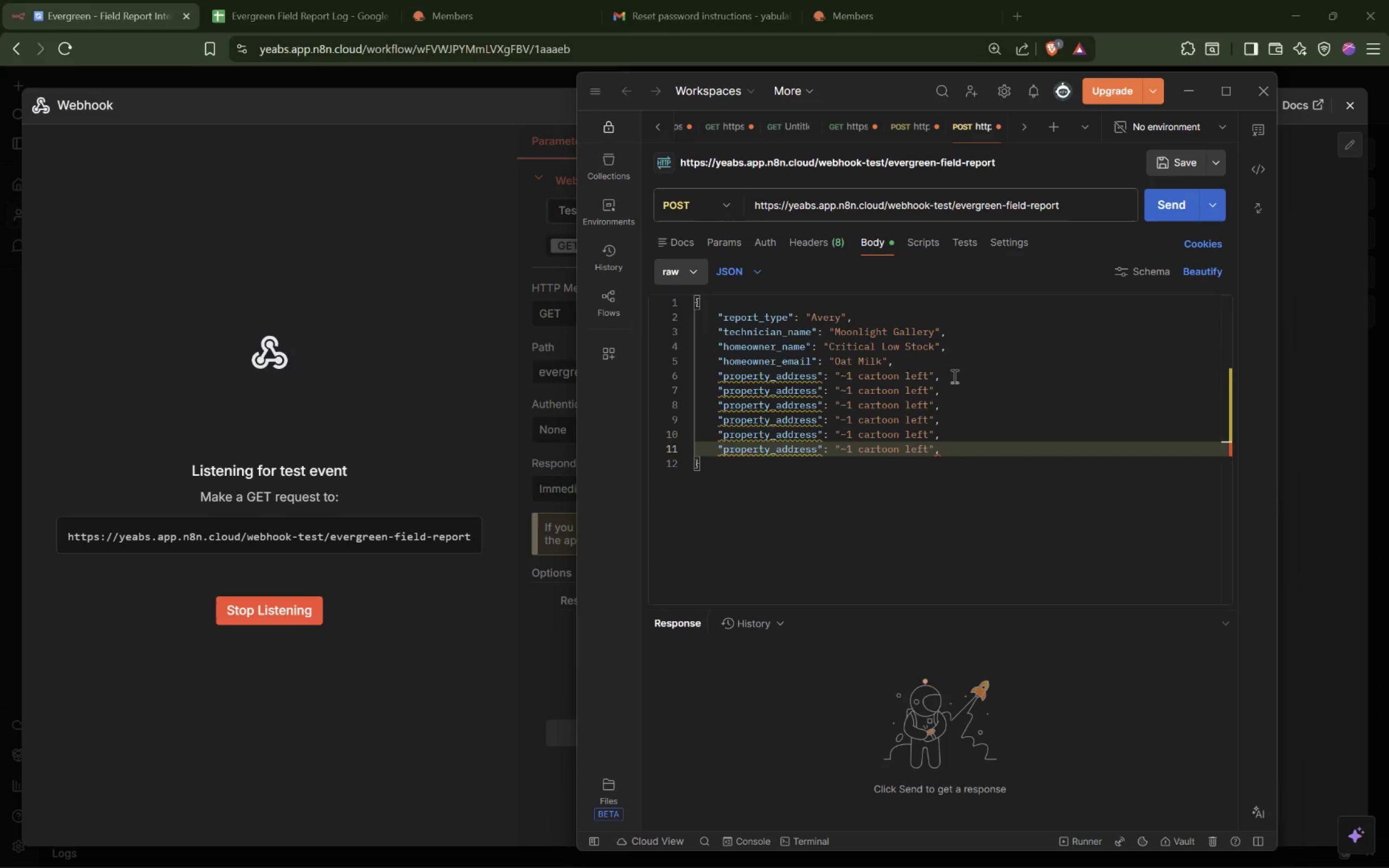 
key(Control+V)
 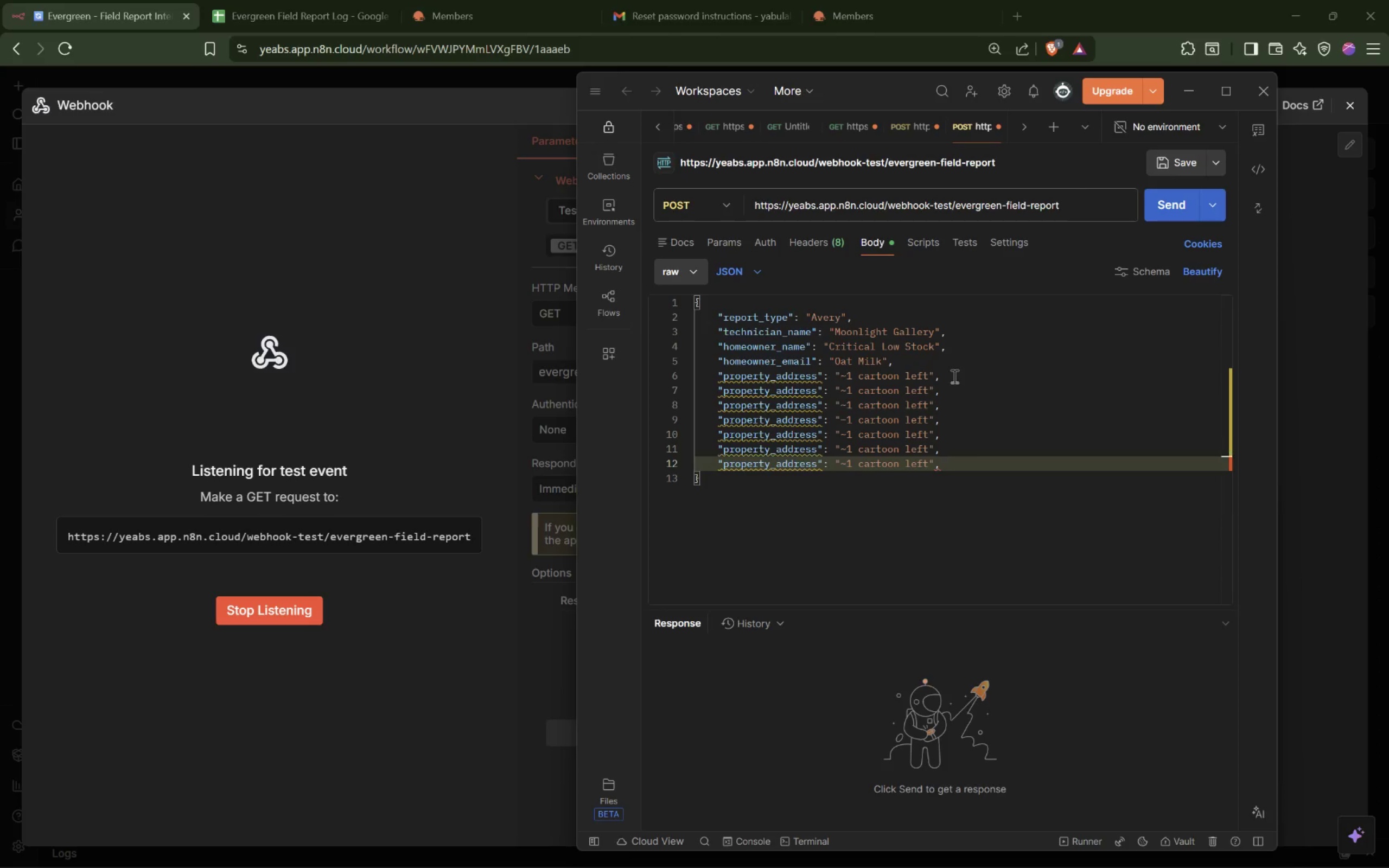 
key(Control+V)
 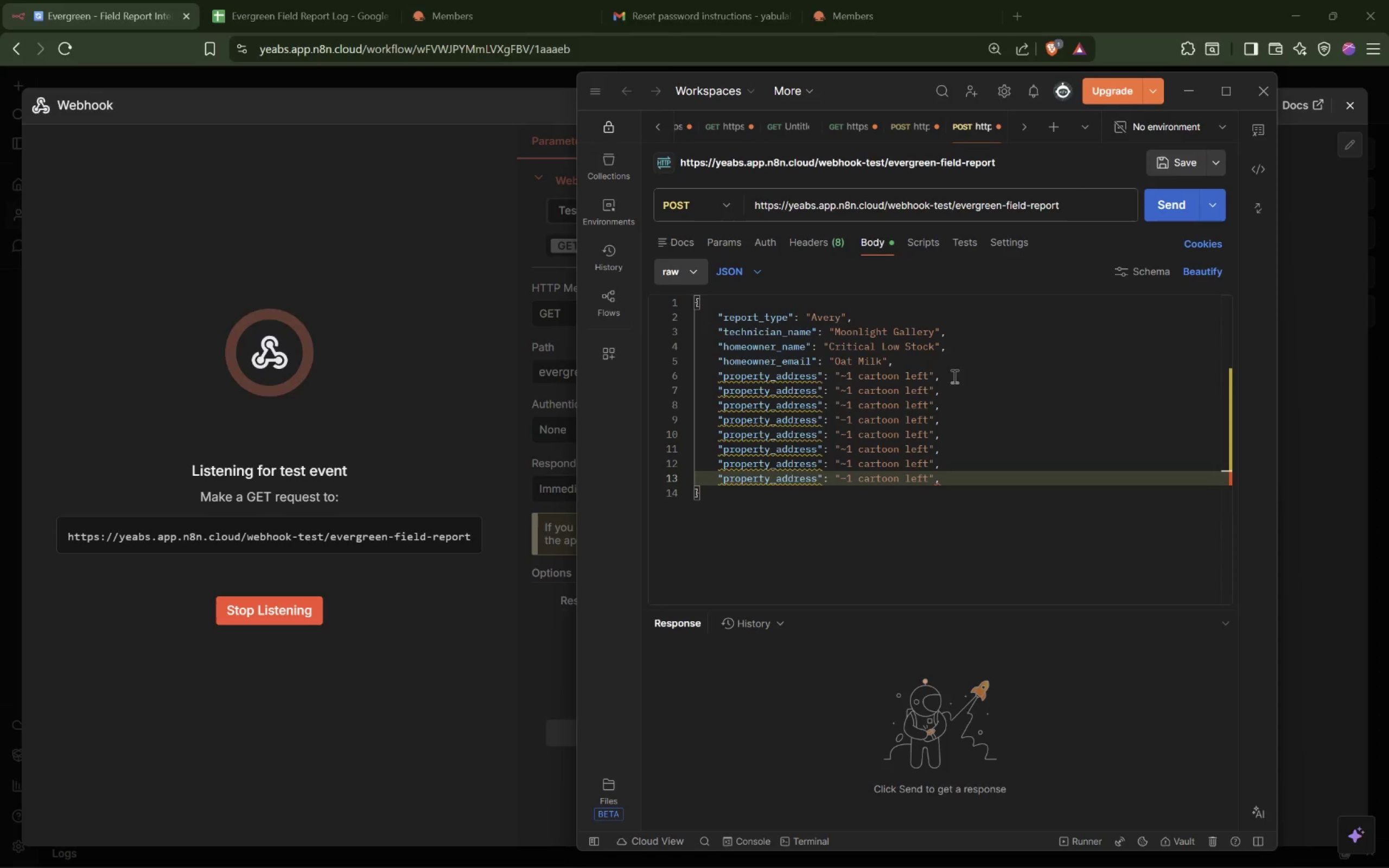 
key(Control+V)
 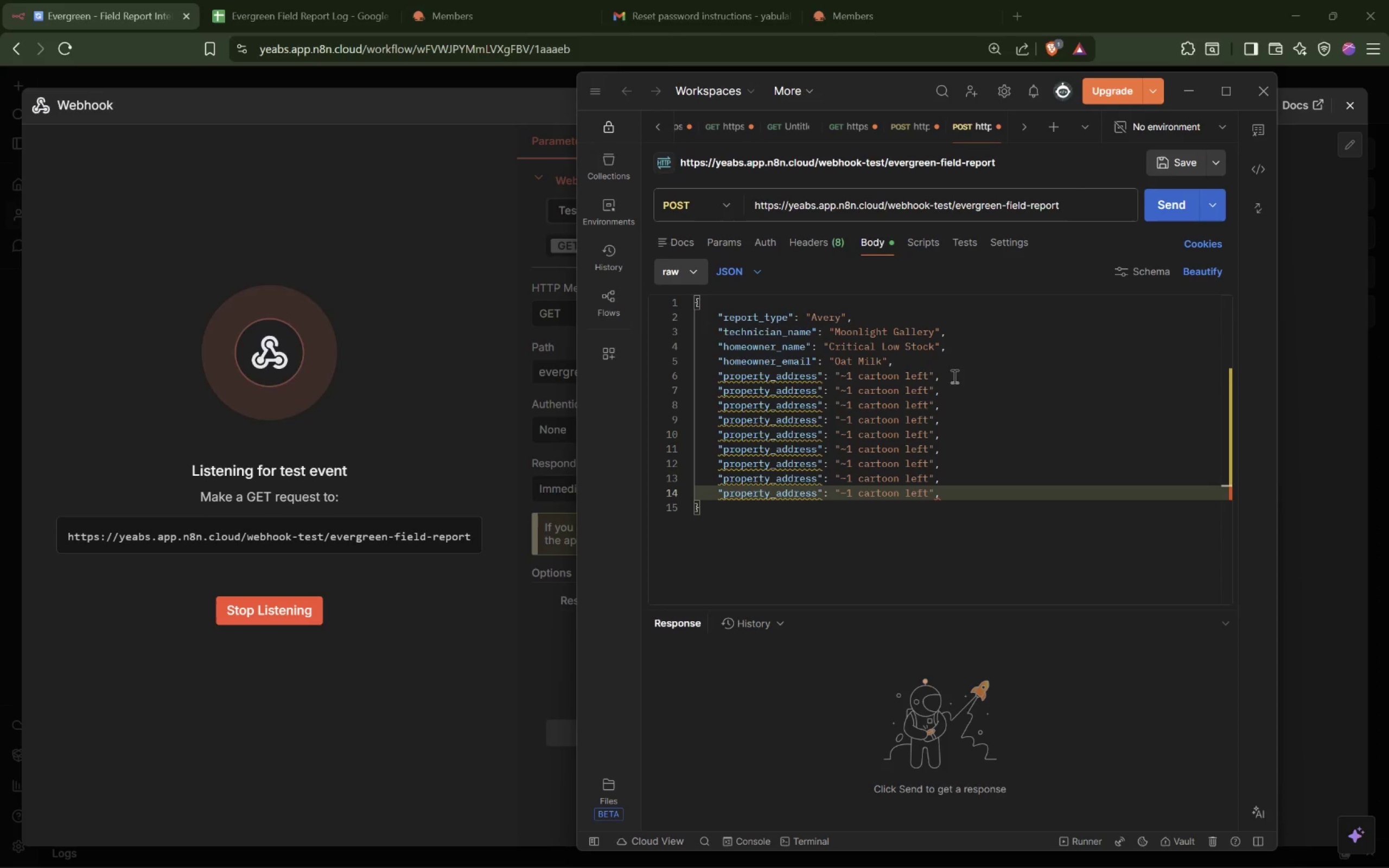 
key(Control+V)
 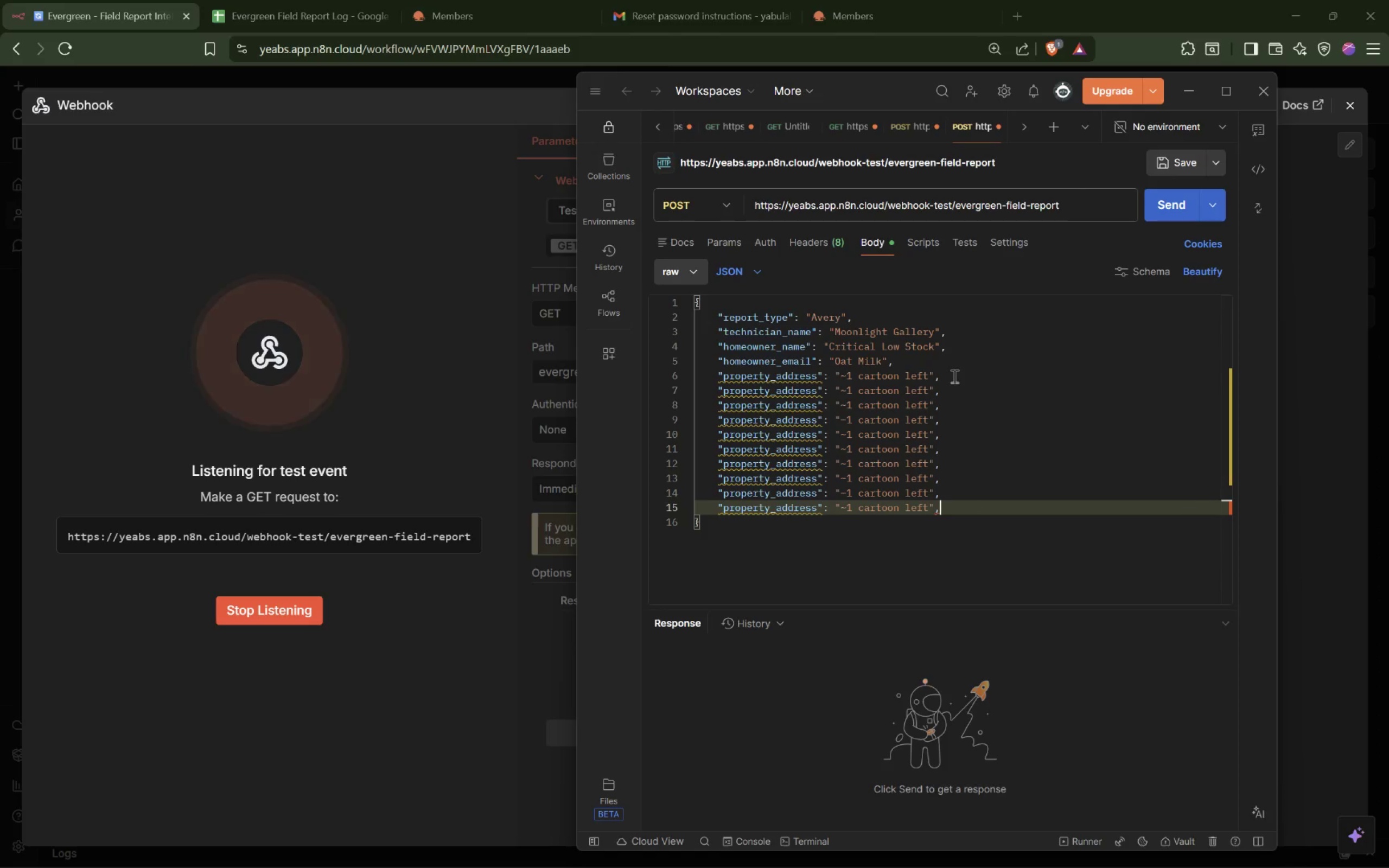 
key(Control+V)
 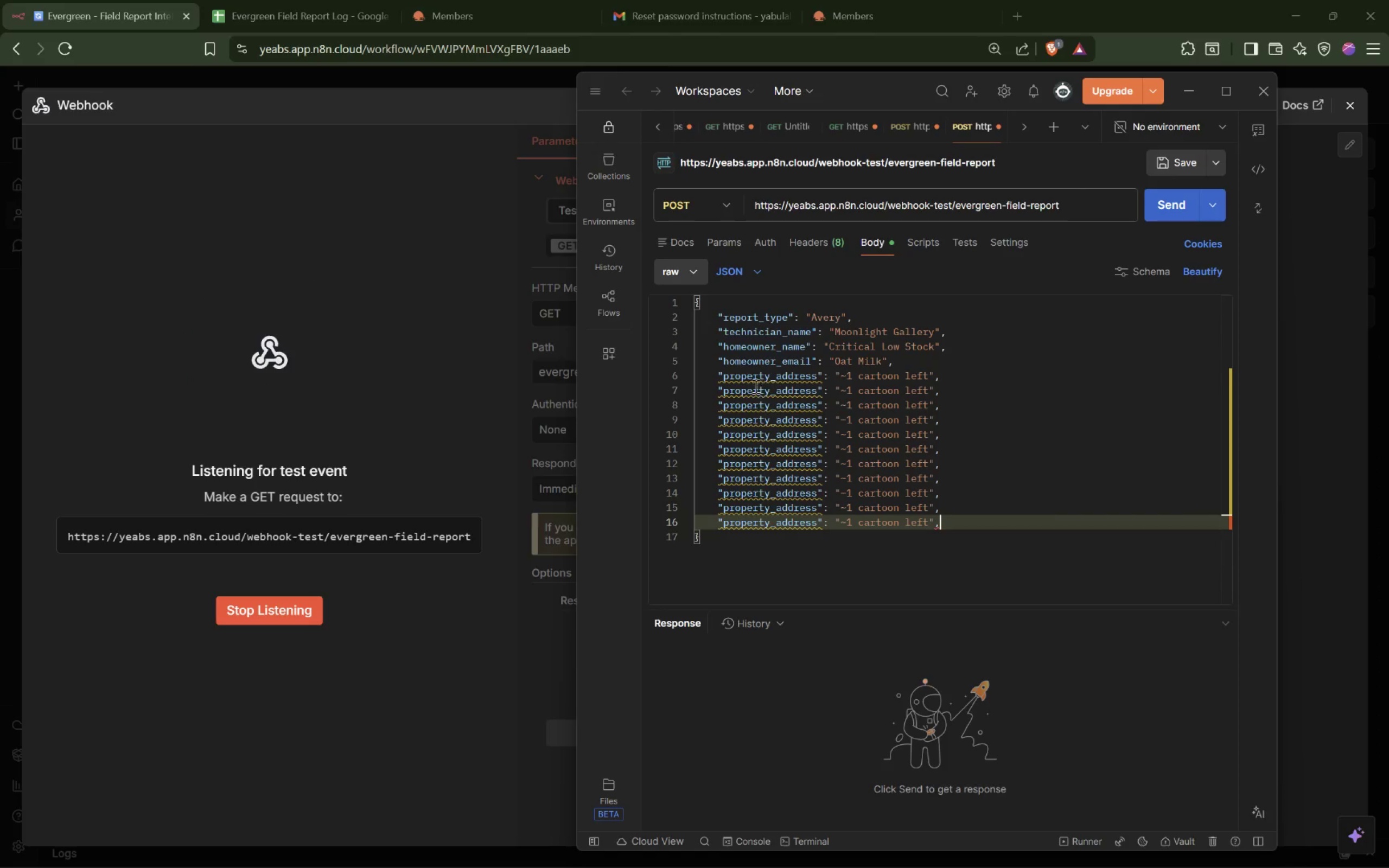 
double_click([766, 390])
 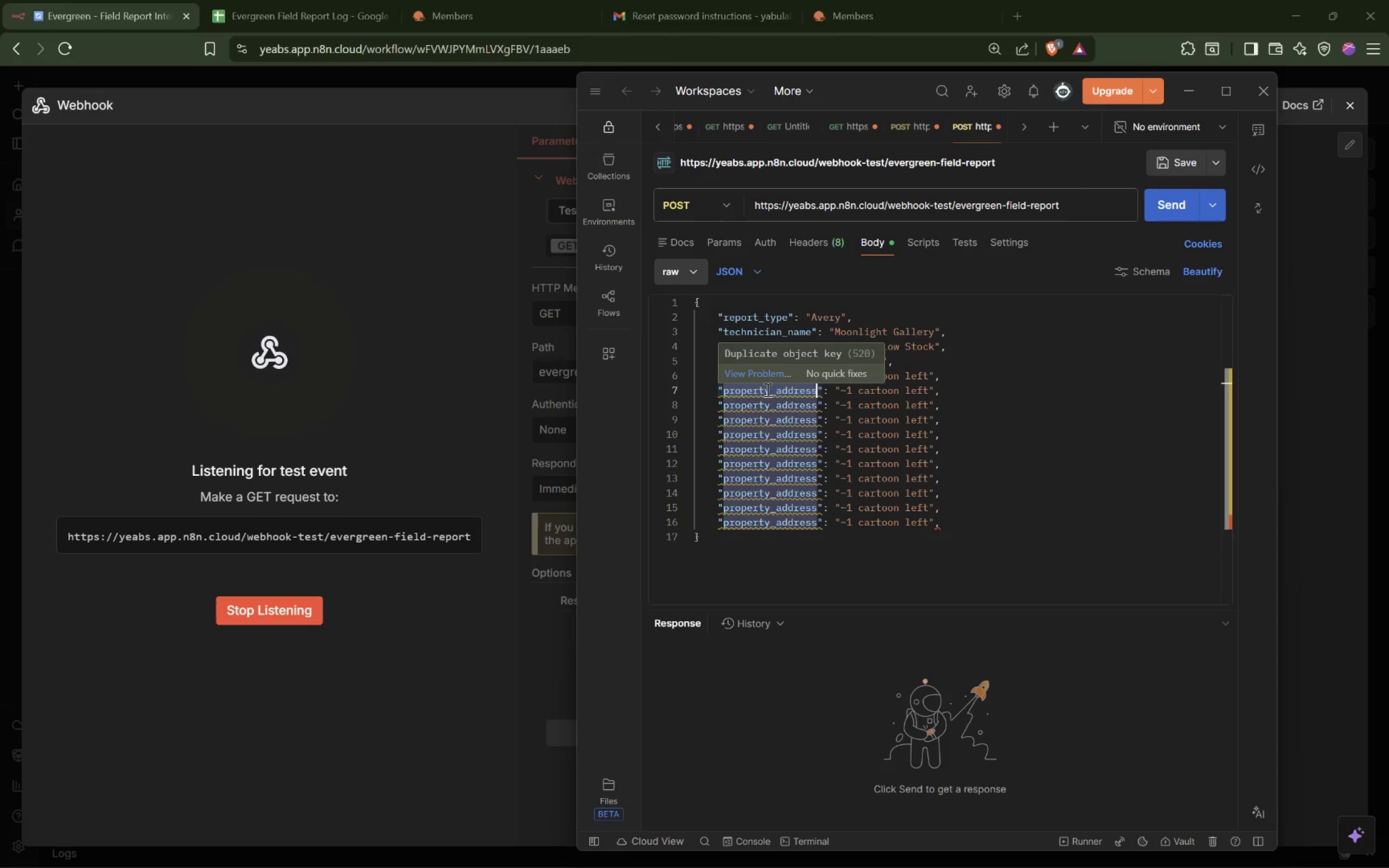 
type(city)
 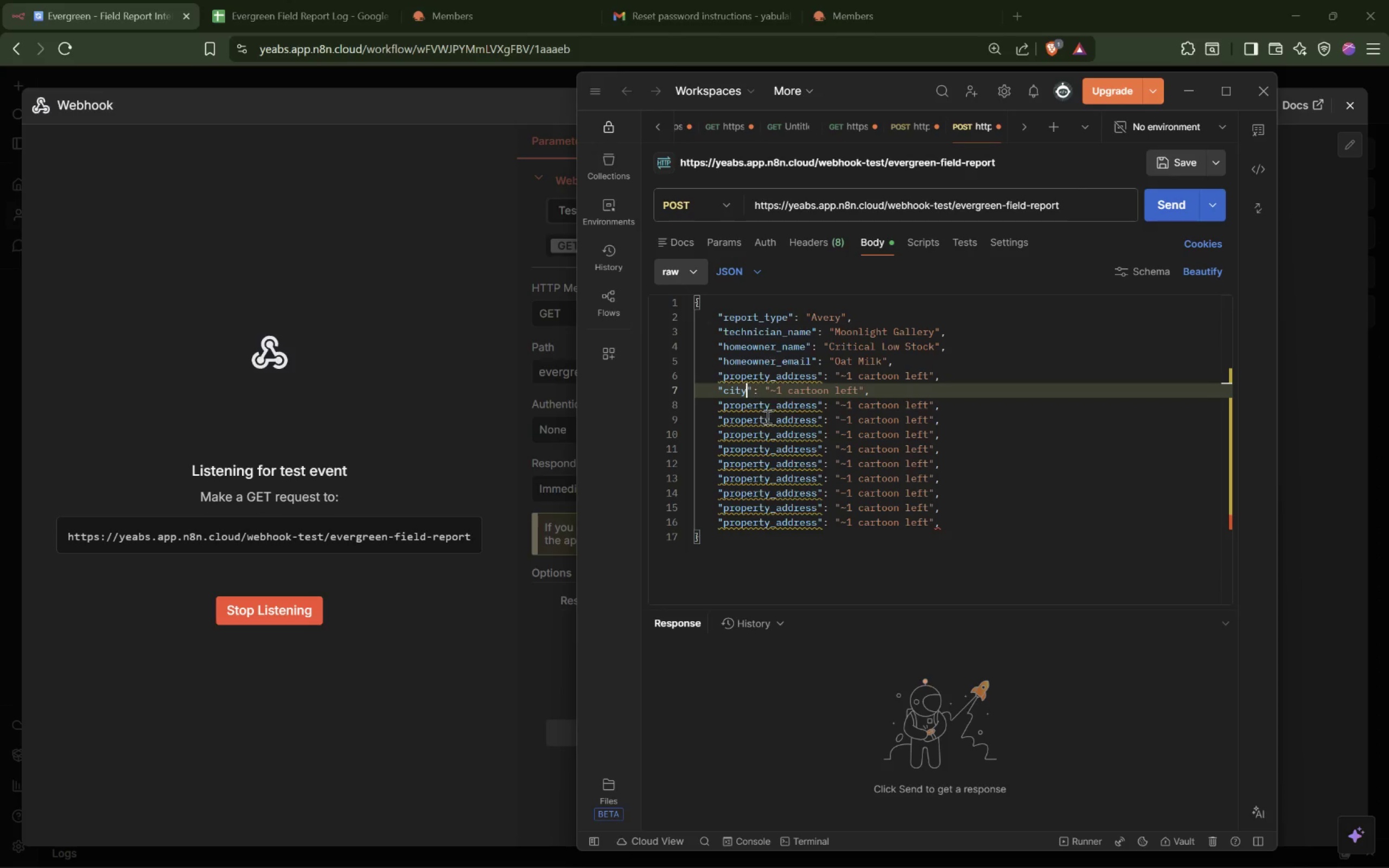 
double_click([773, 410])
 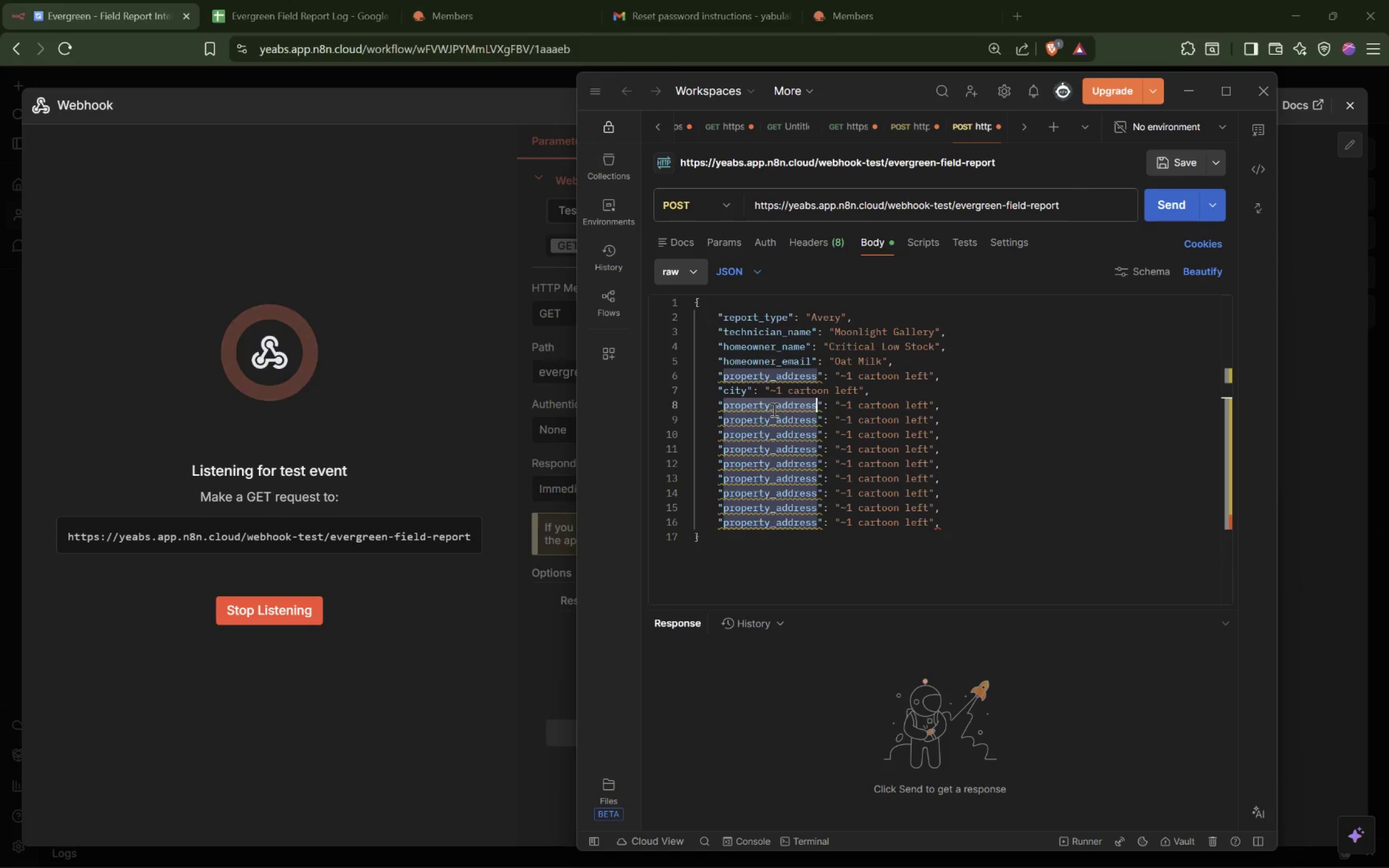 
type(state)
 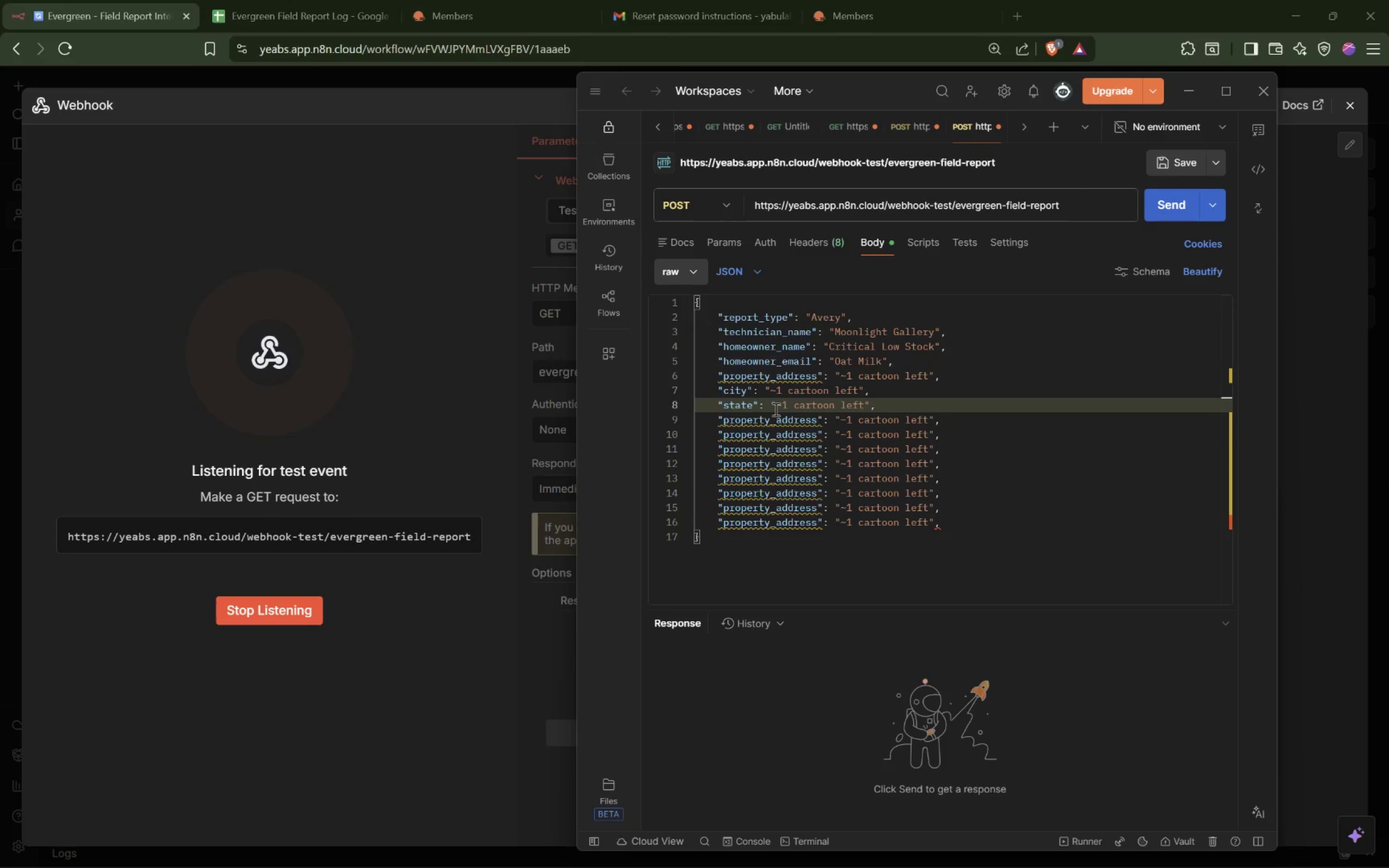 
left_click([771, 420])
 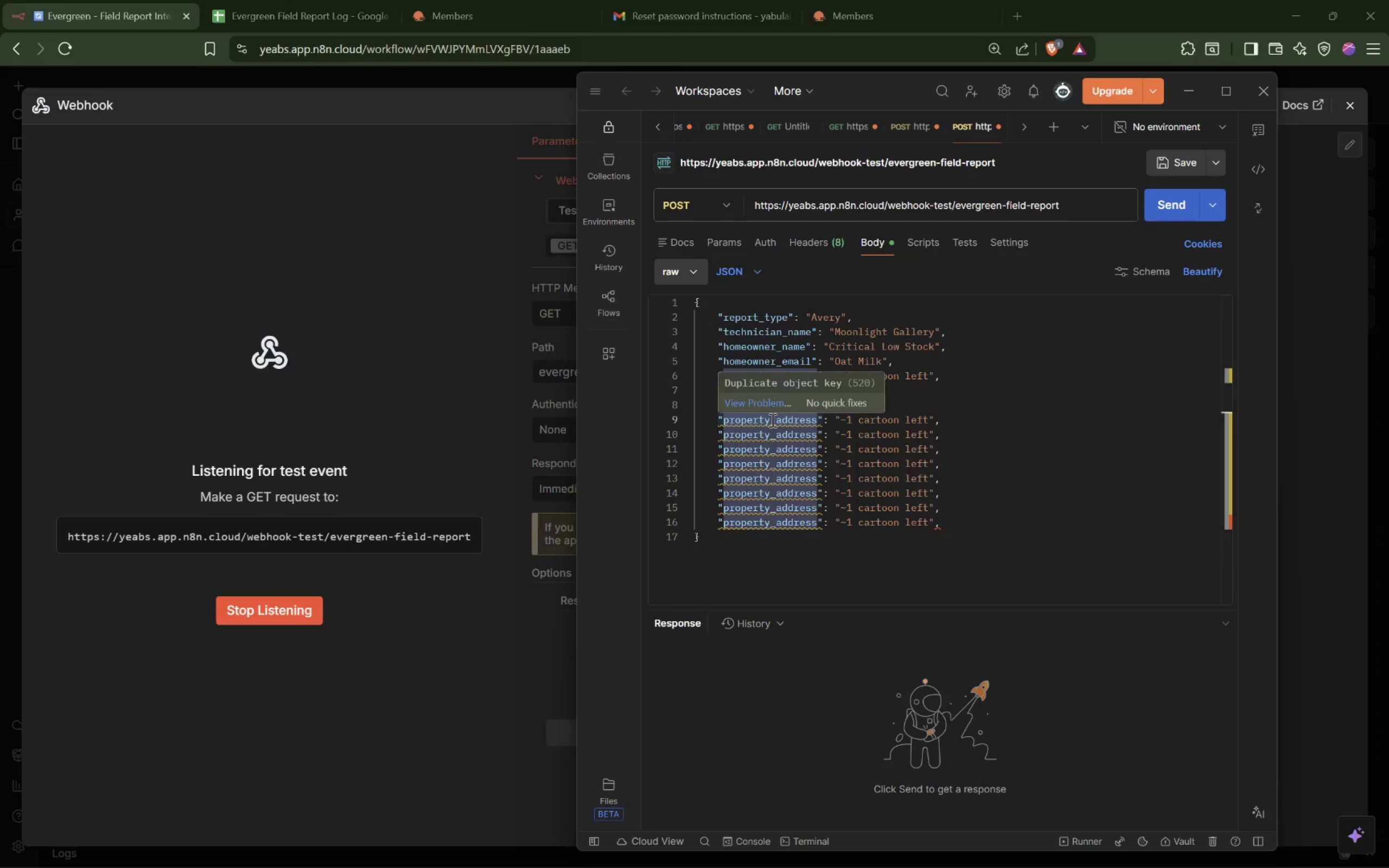 
type(zip)
 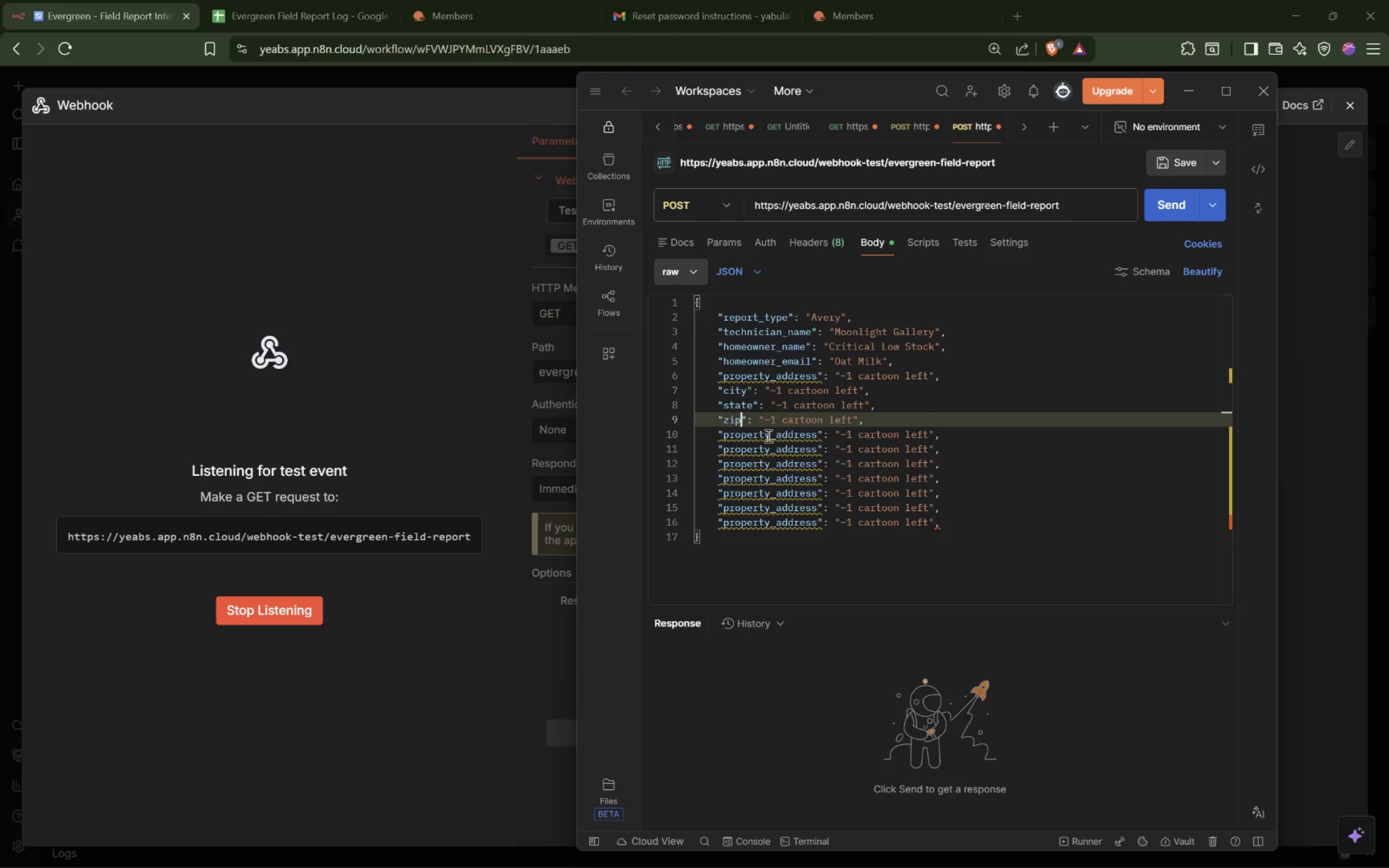 
double_click([769, 432])
 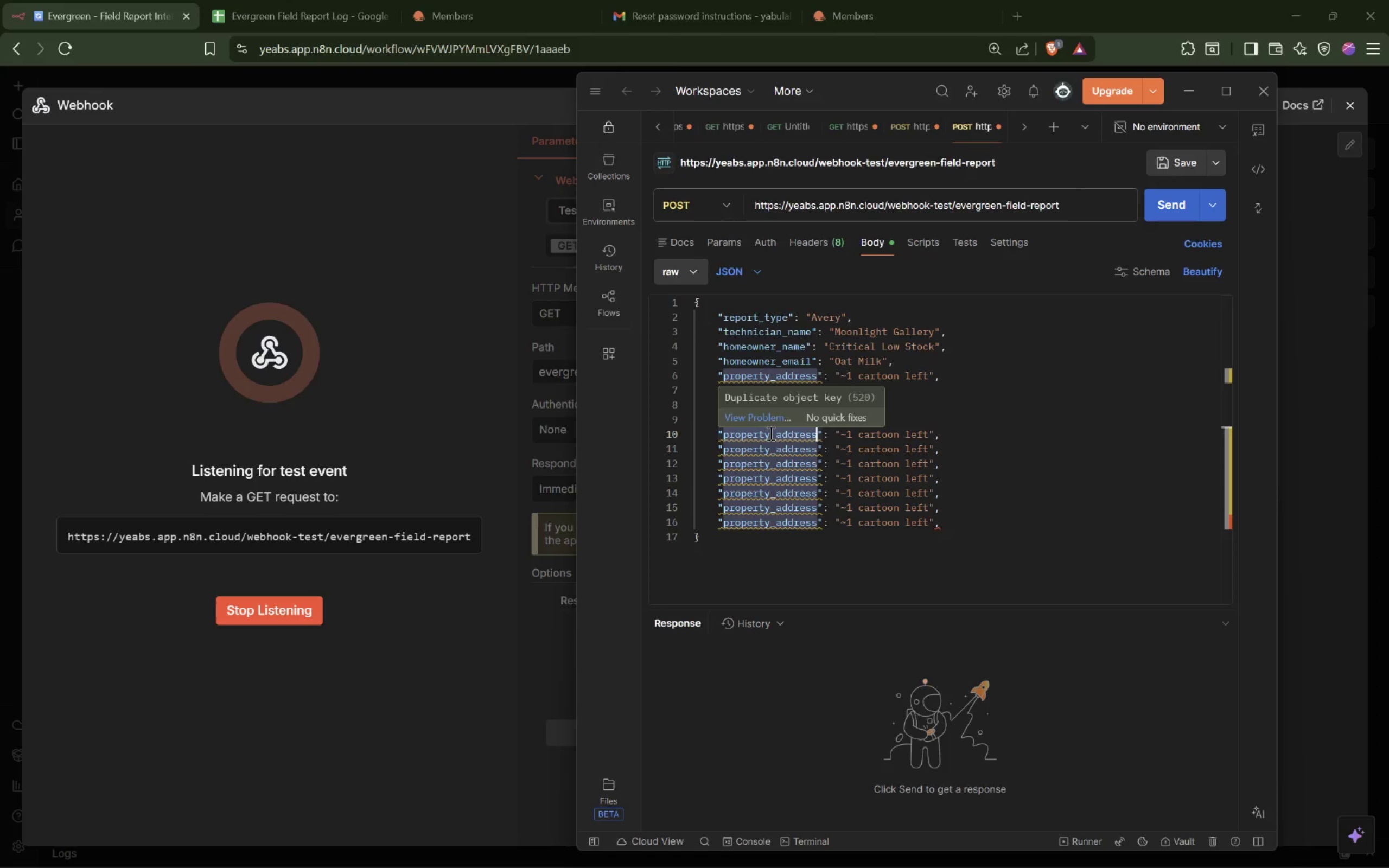 
type(service_category)
 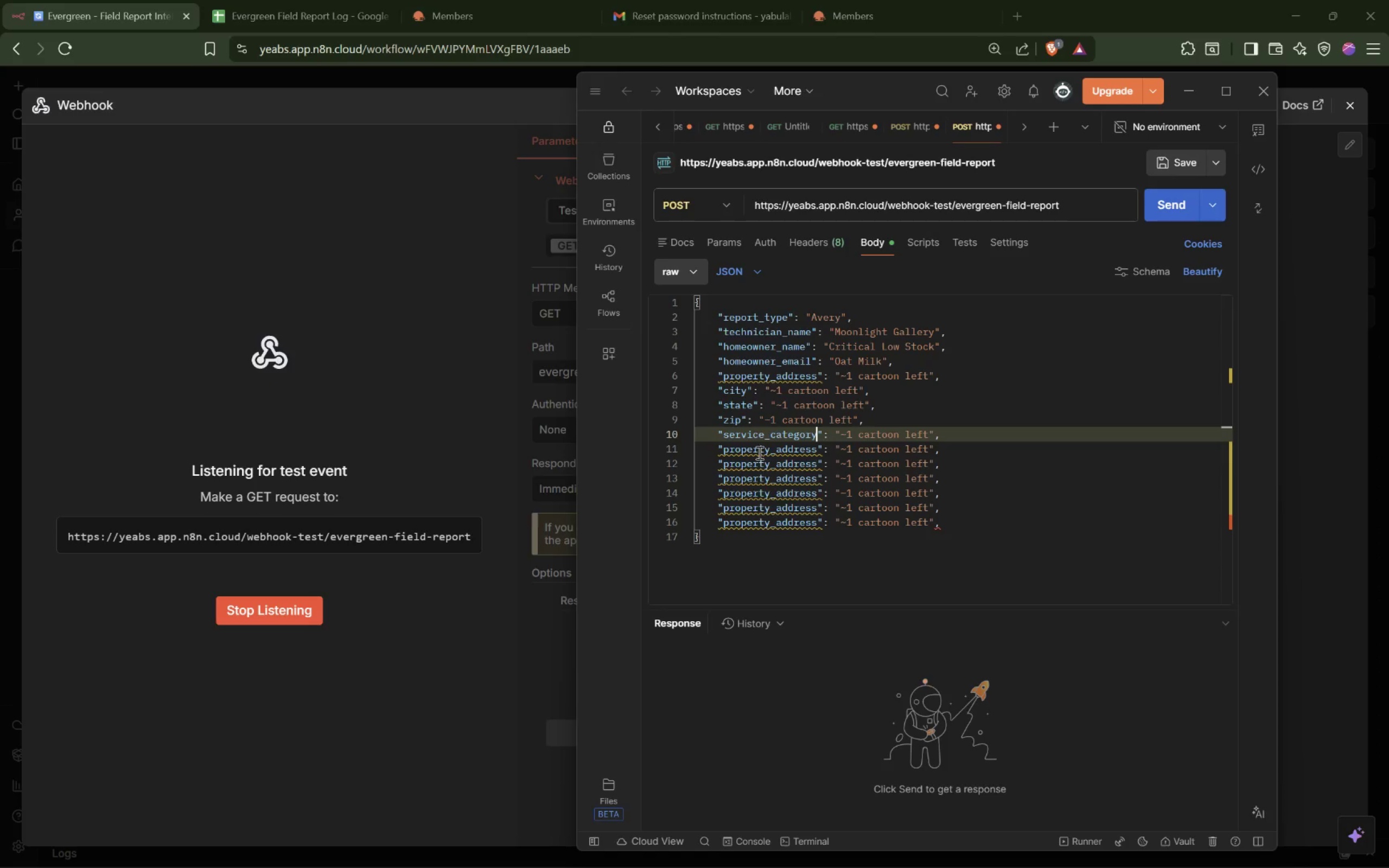 
double_click([761, 452])
 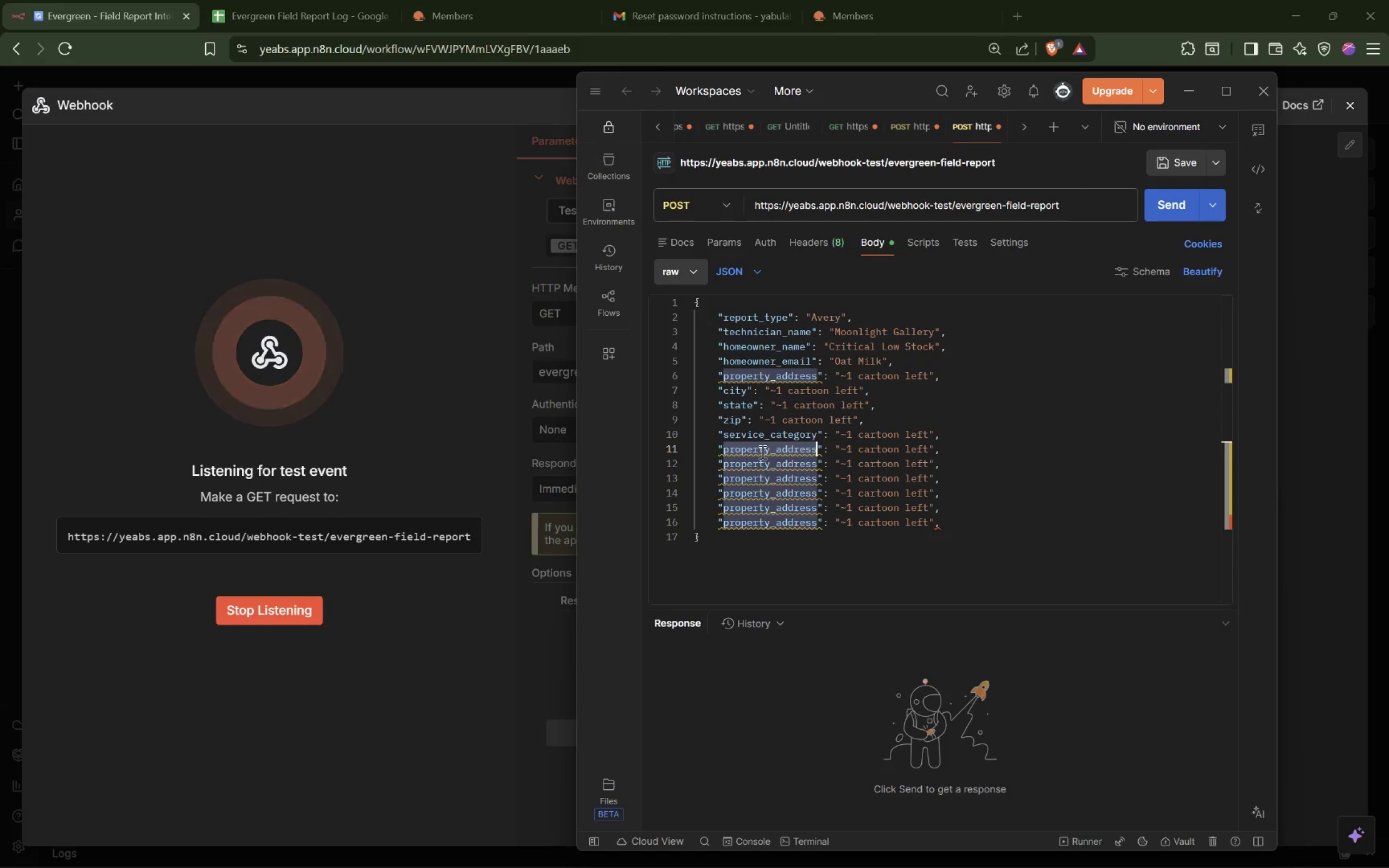 
type(job_summary)
 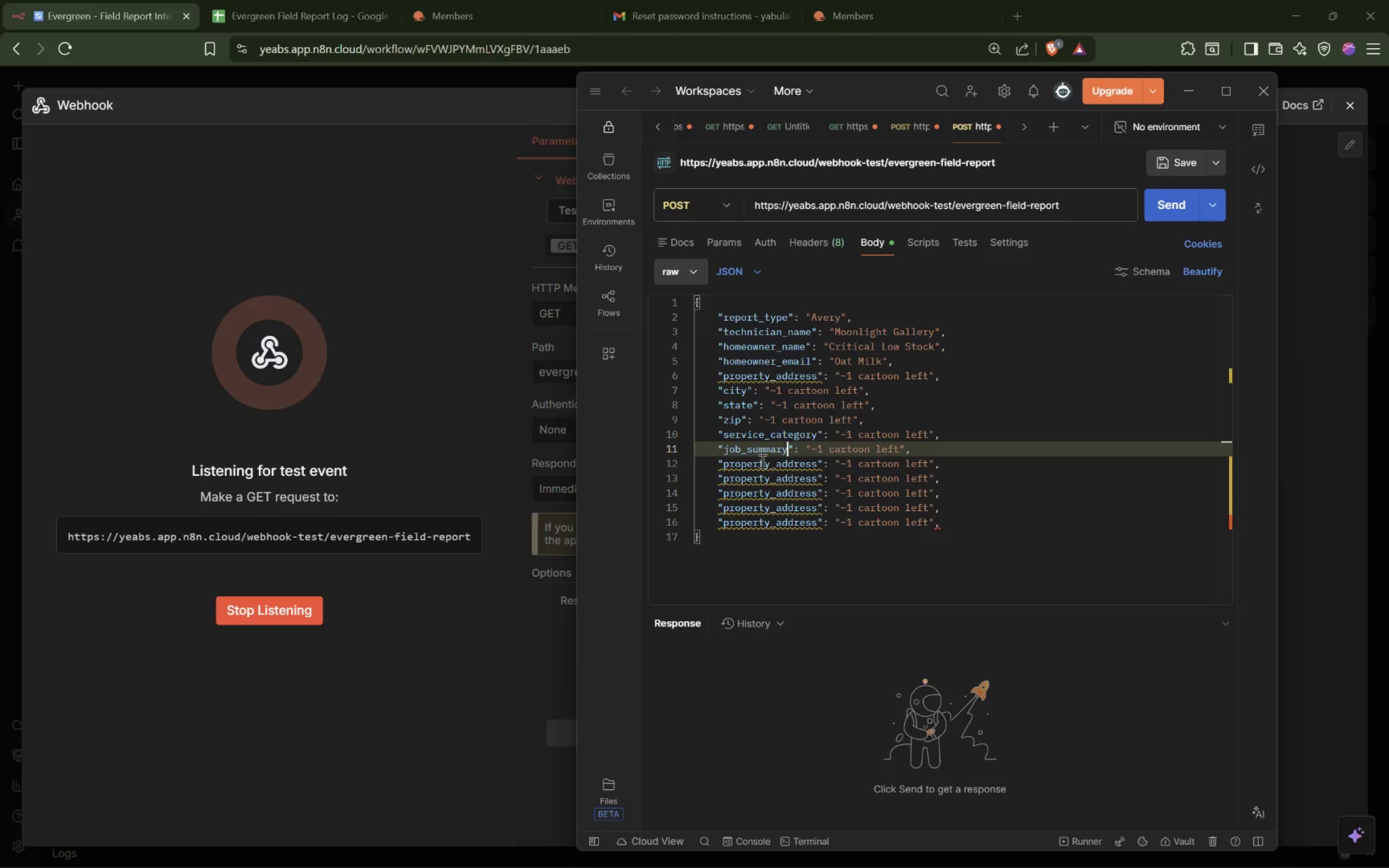 
double_click([762, 465])
 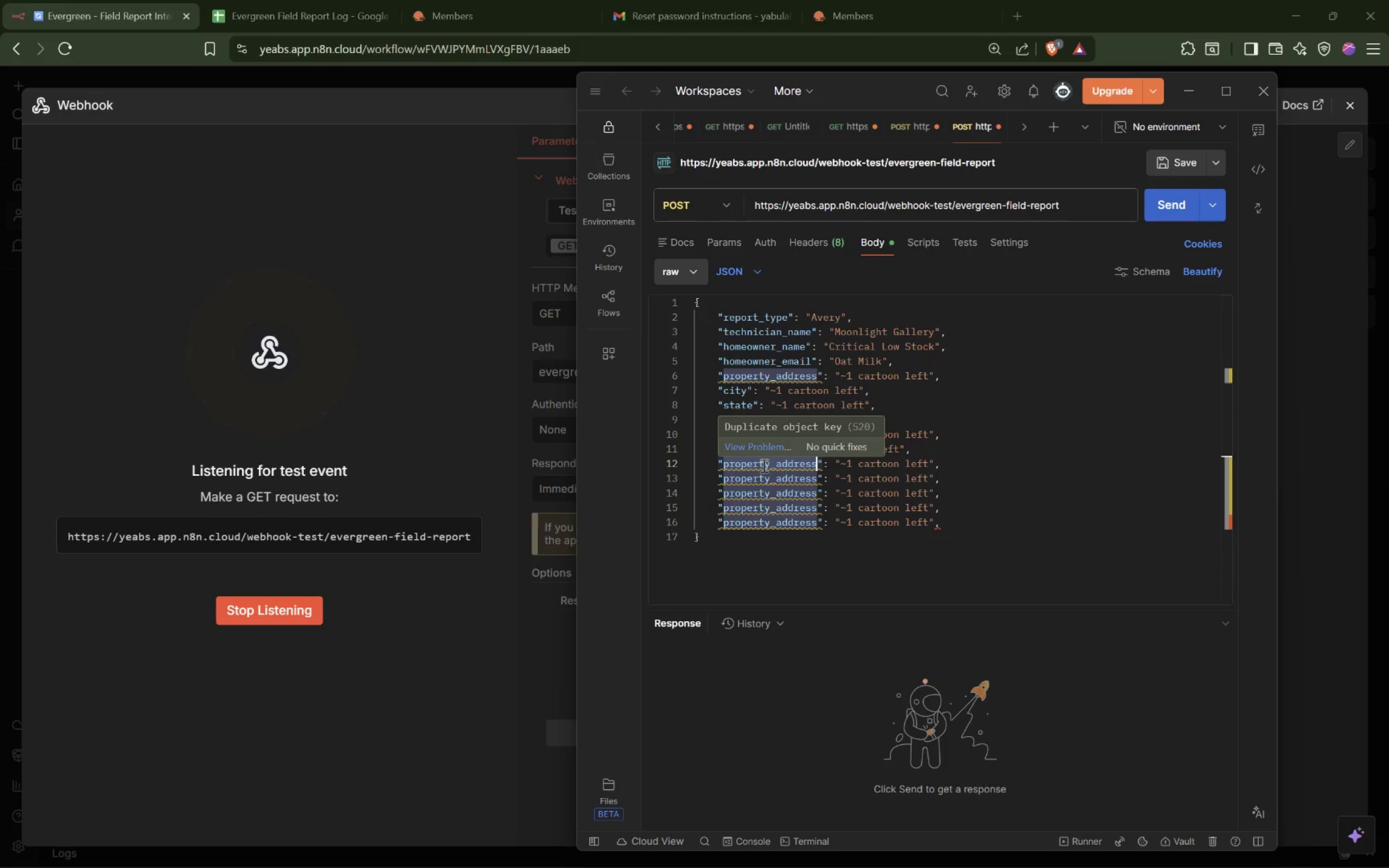 
type(incident_category)
 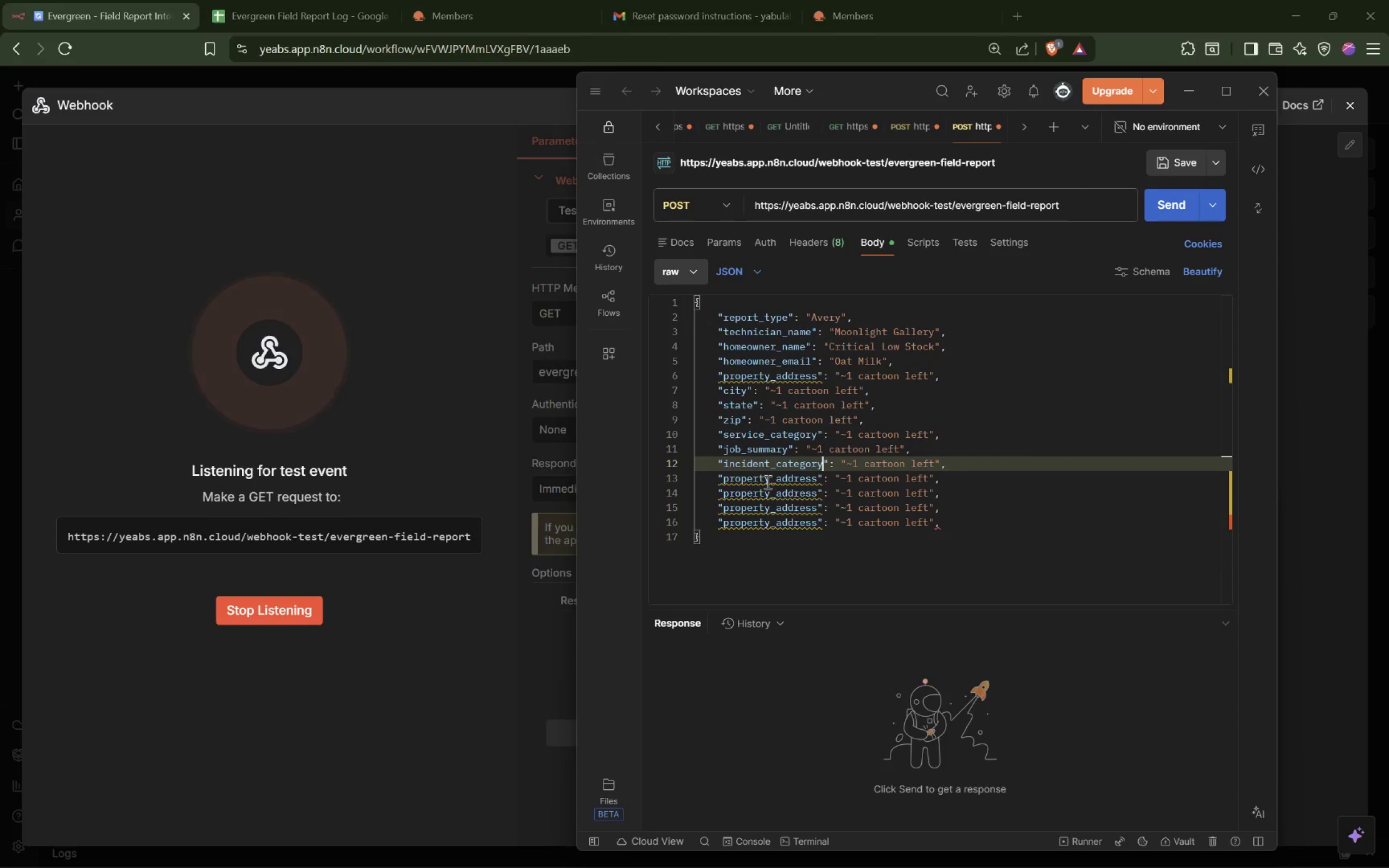 
double_click([767, 482])
 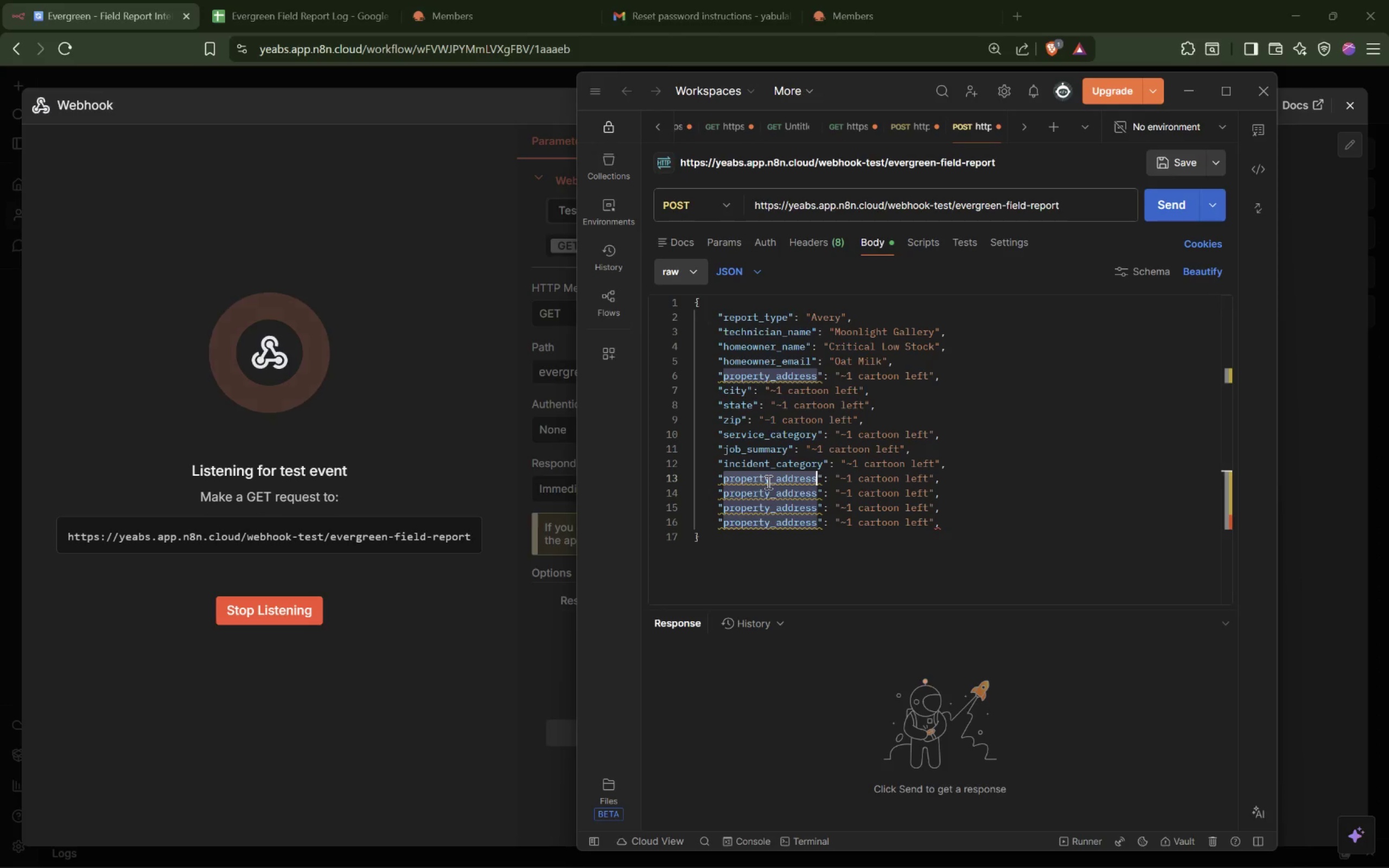 
wait(5.91)
 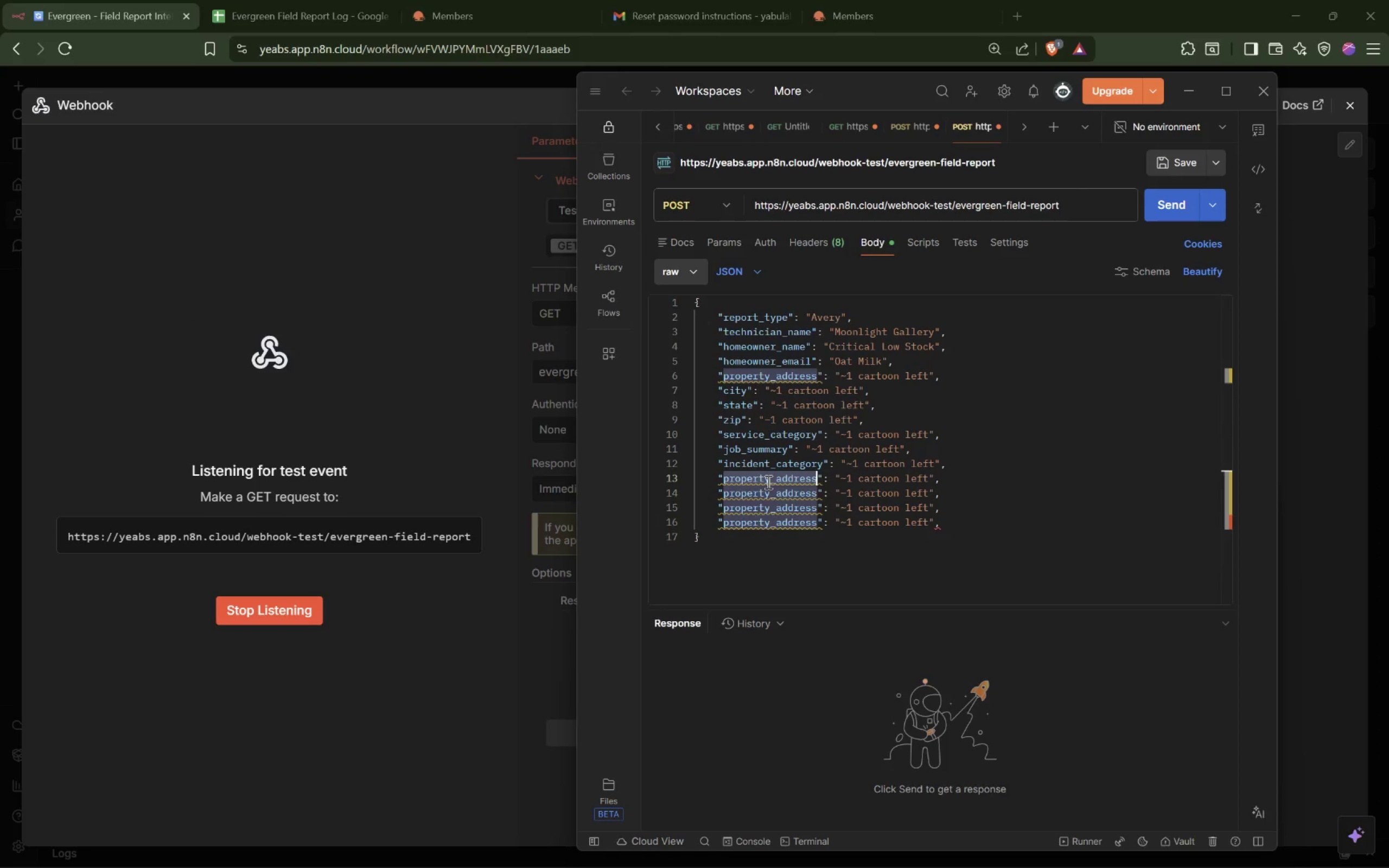 
type(incident_details)
 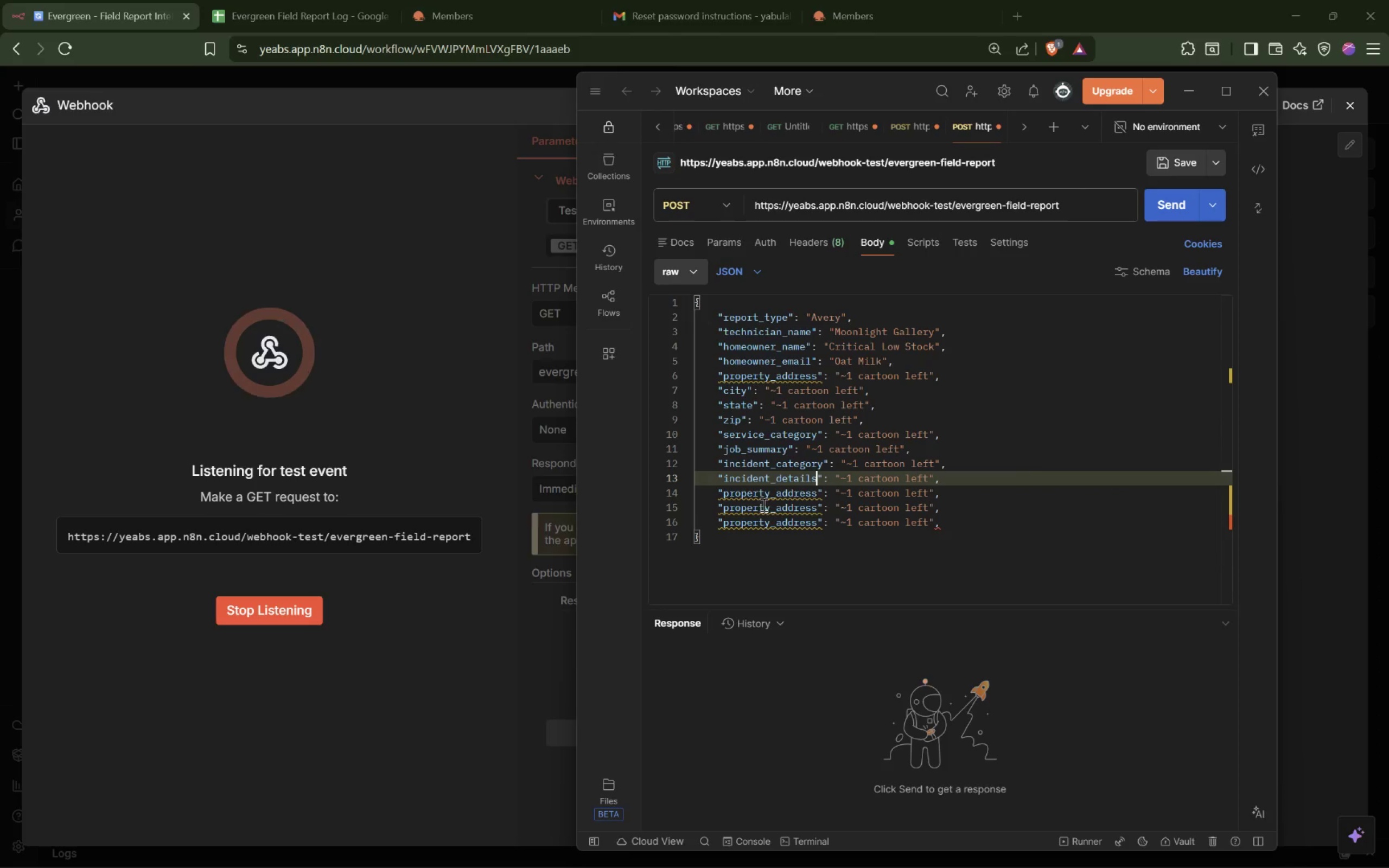 
double_click([773, 497])
 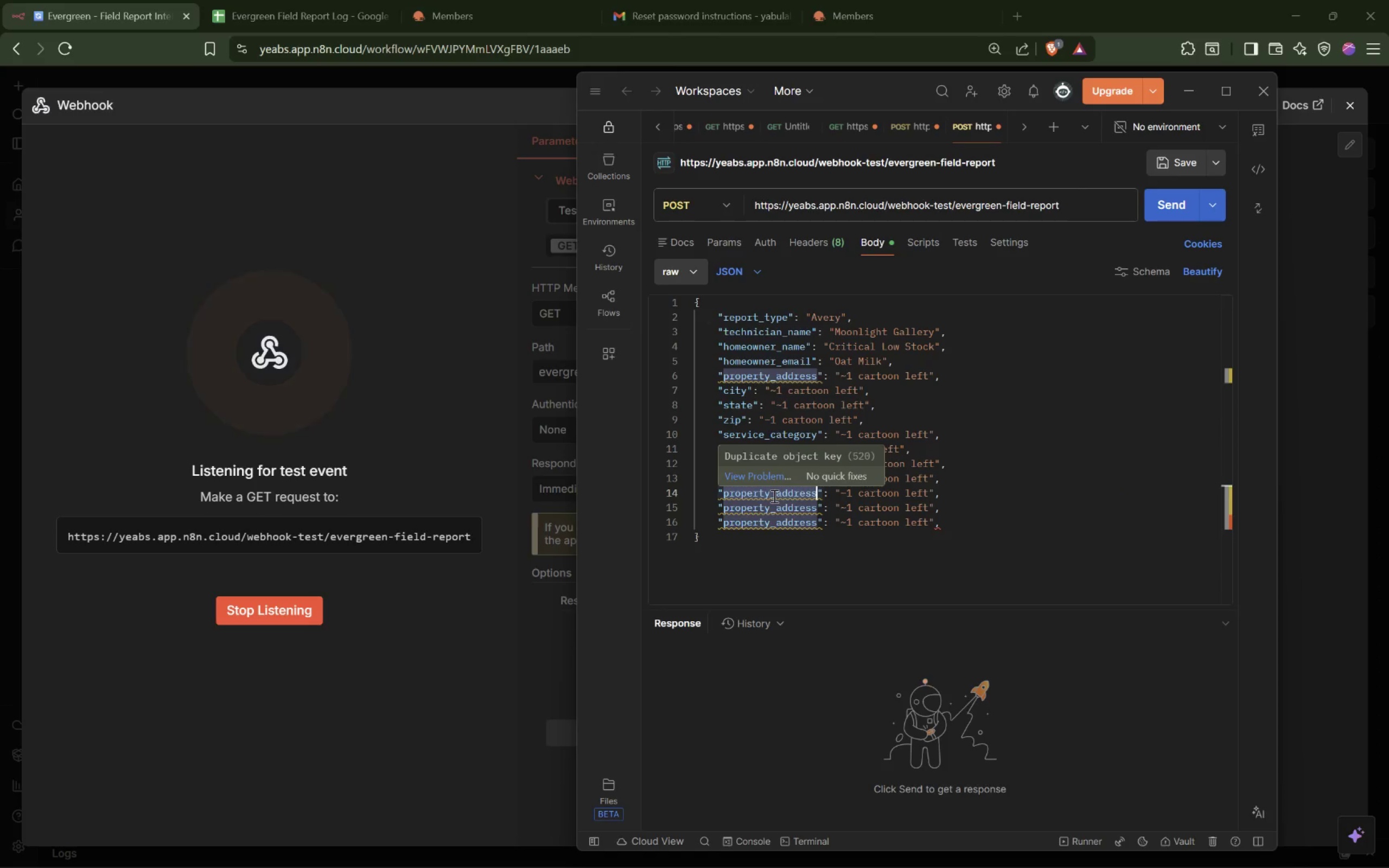 
type(weather_claimed)
 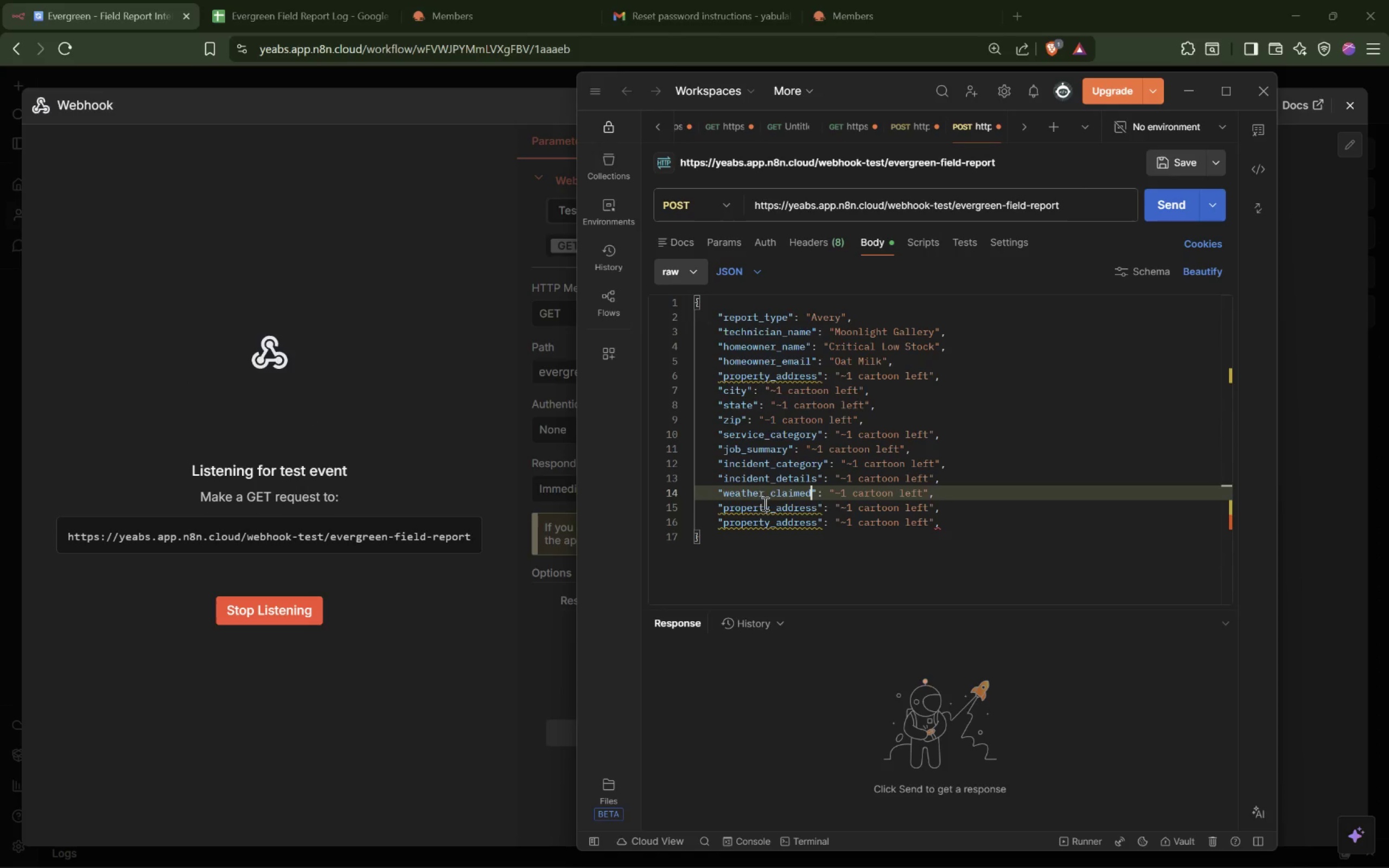 
double_click([773, 509])
 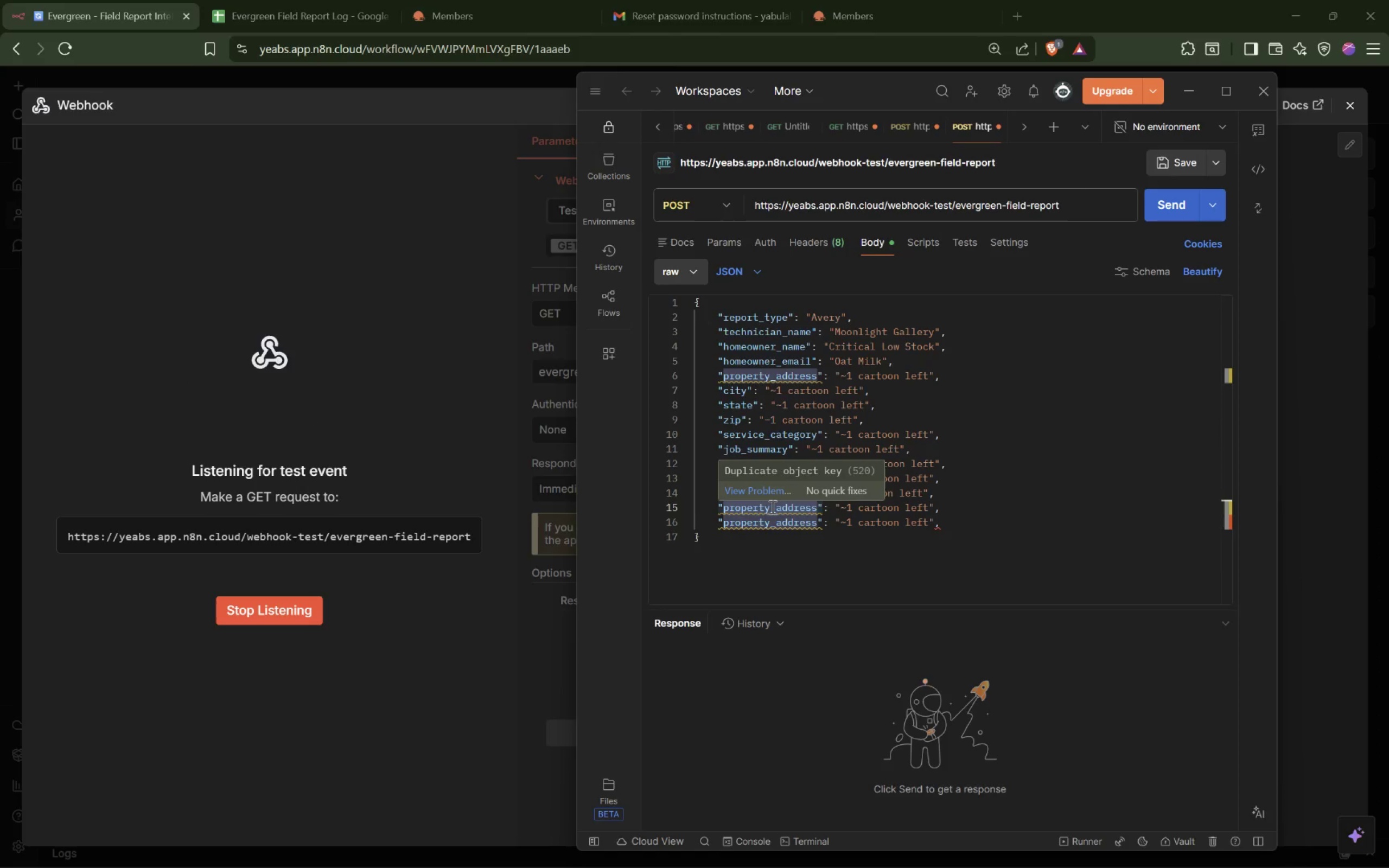 
type(wh)
key(Backspace)
type(eather_clain_notes)
 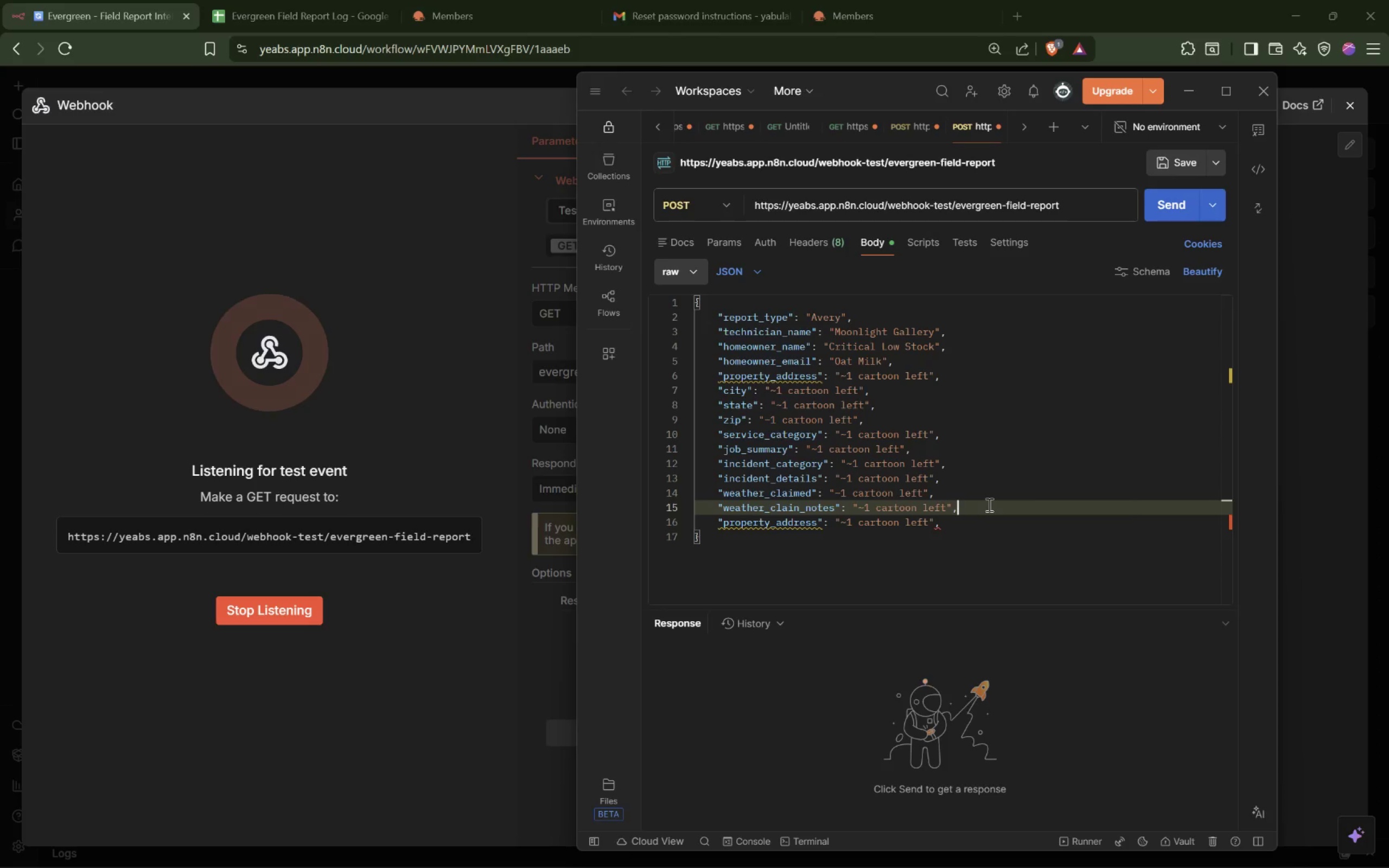 
key(Backspace)
 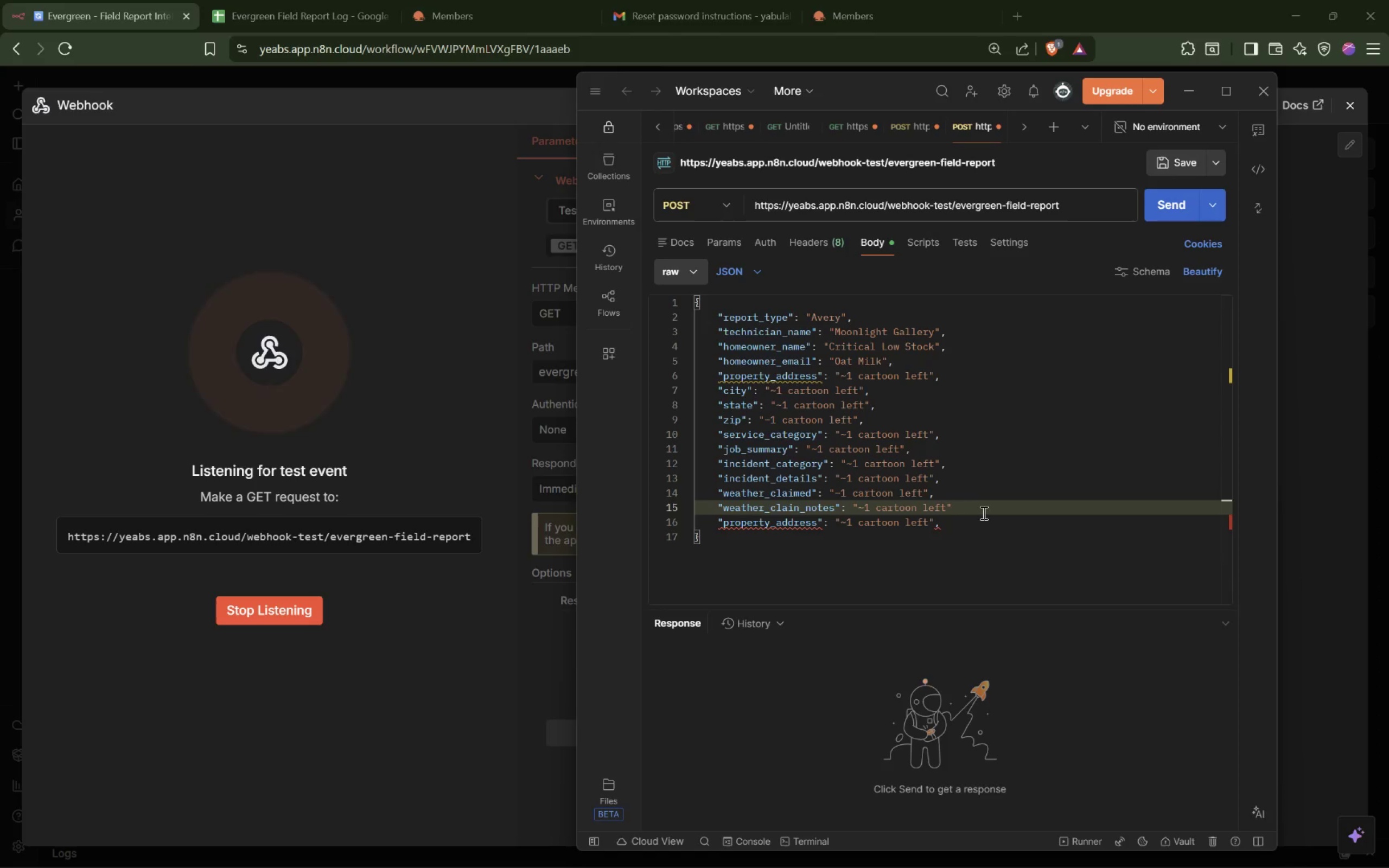 
left_click_drag(start_coordinate=[976, 519], to_coordinate=[985, 506])
 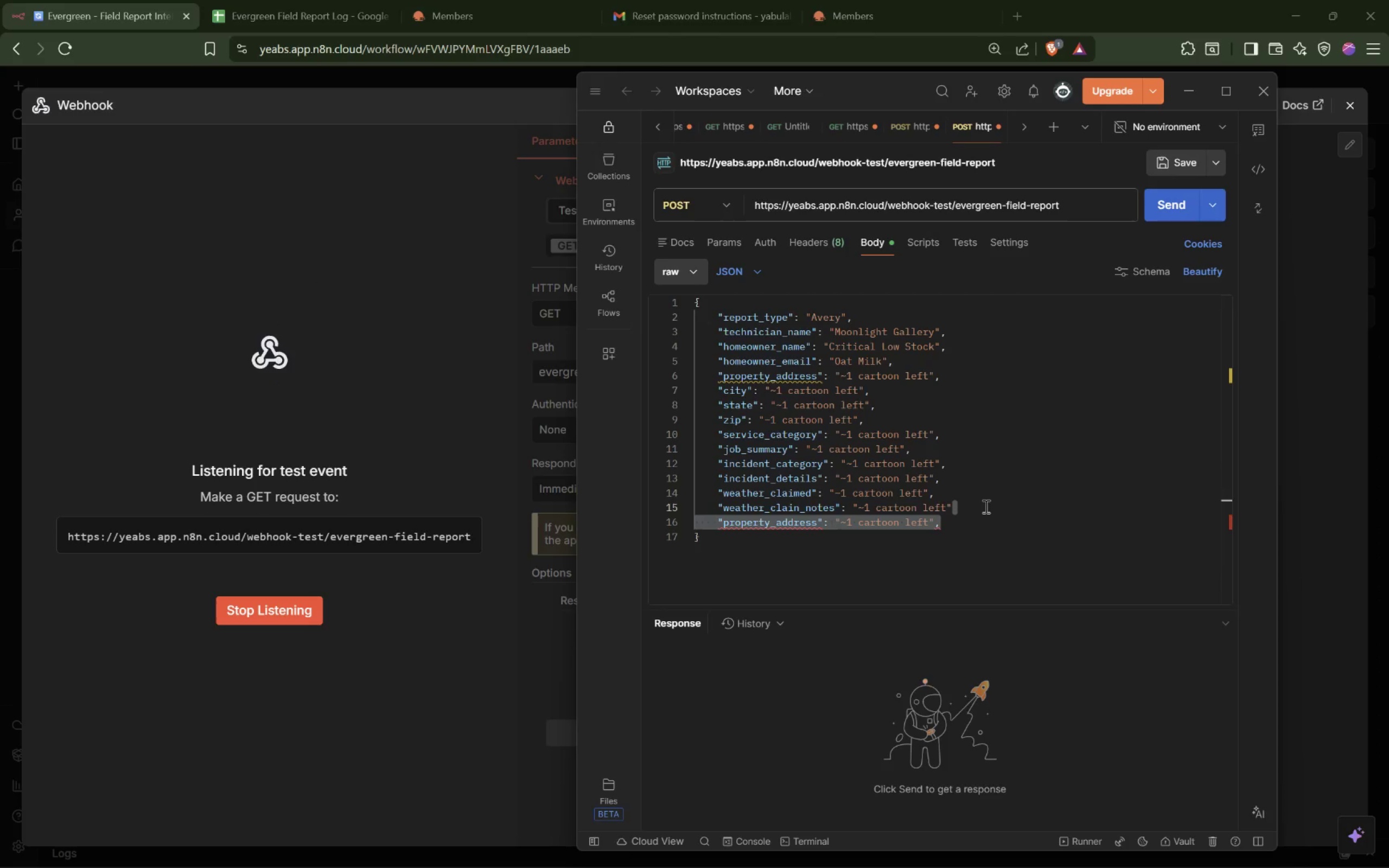 
key(Backspace)
 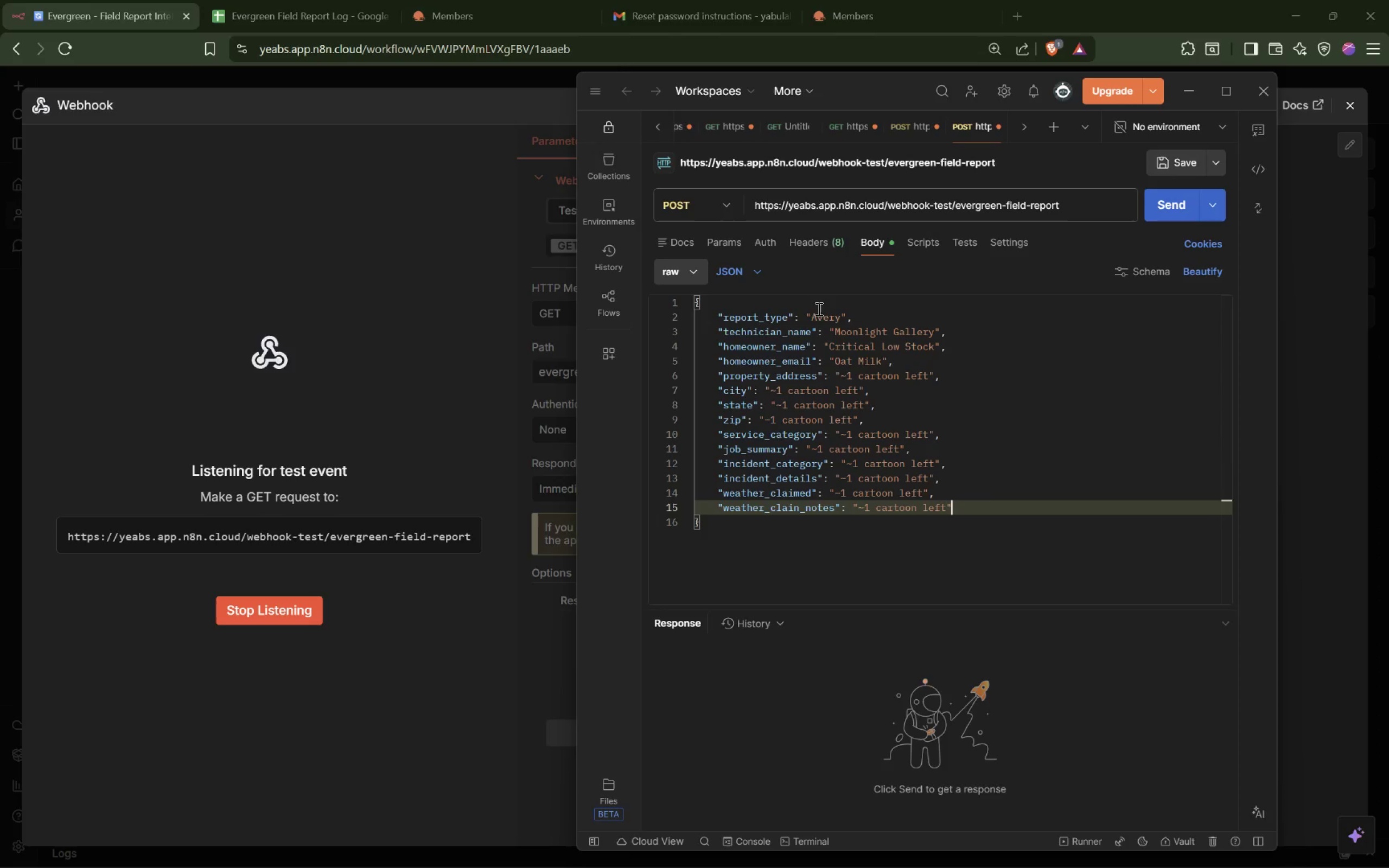 
double_click([826, 318])
 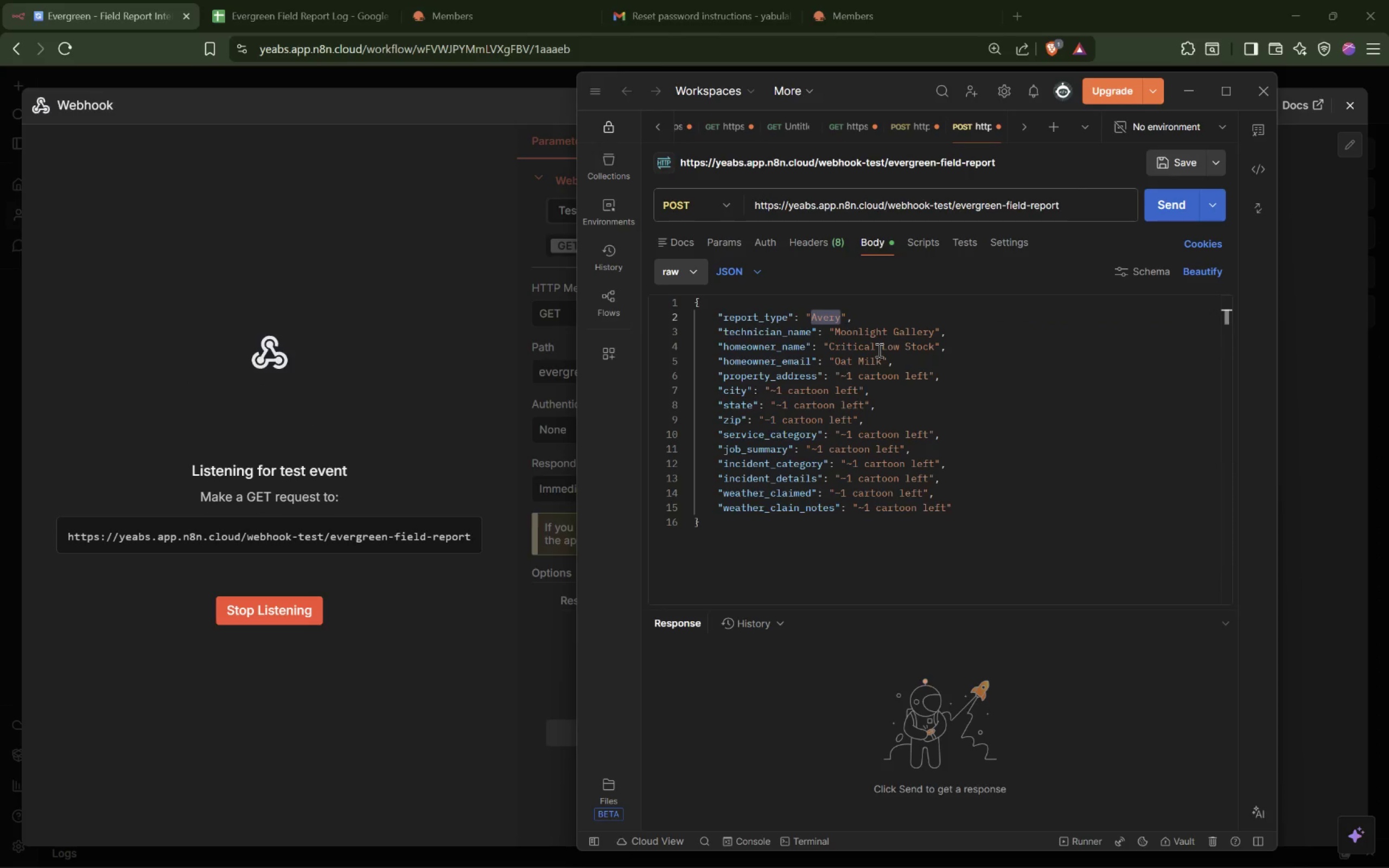 
type(routine_completion)
 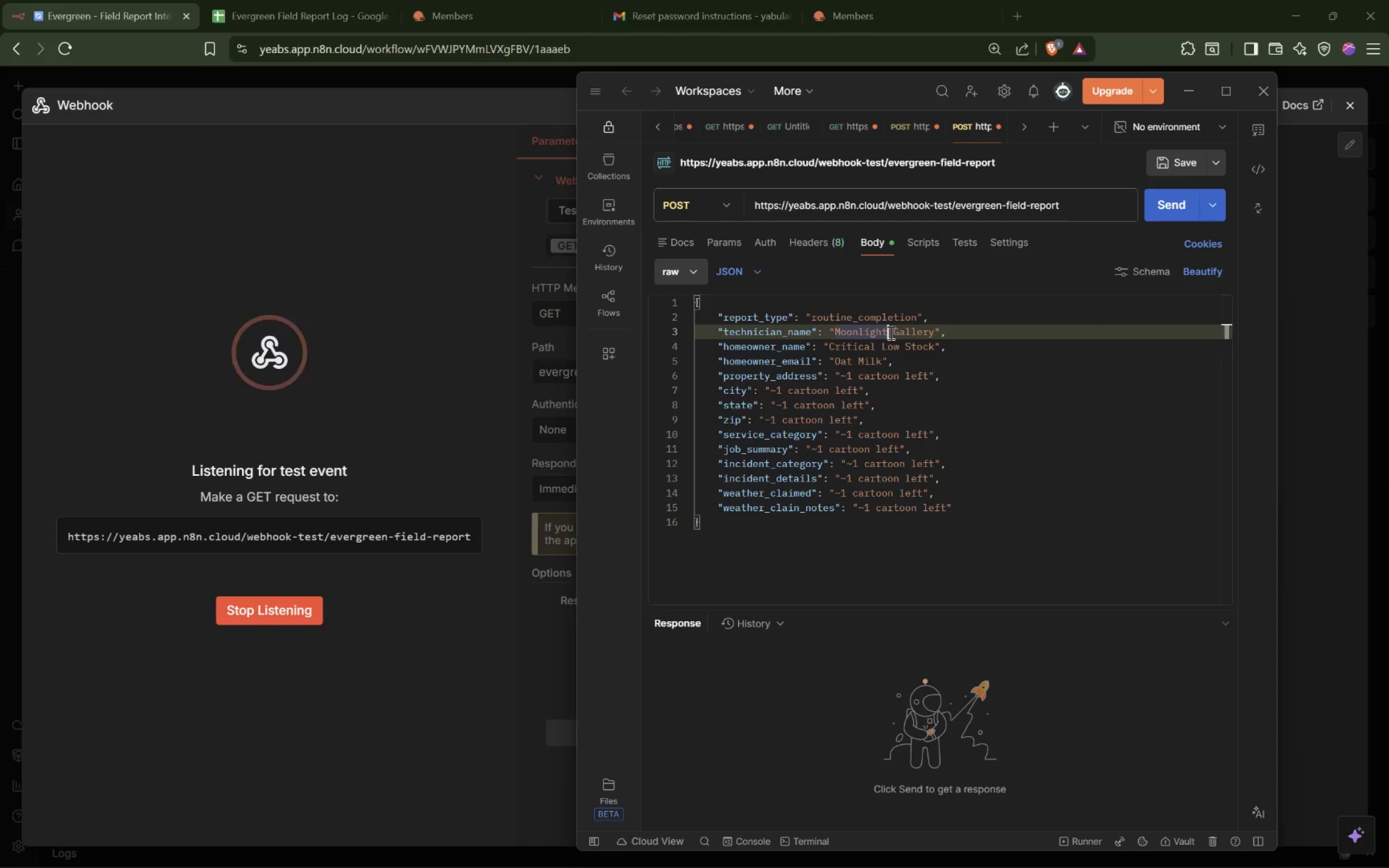 
left_click_drag(start_coordinate=[834, 329], to_coordinate=[936, 333])
 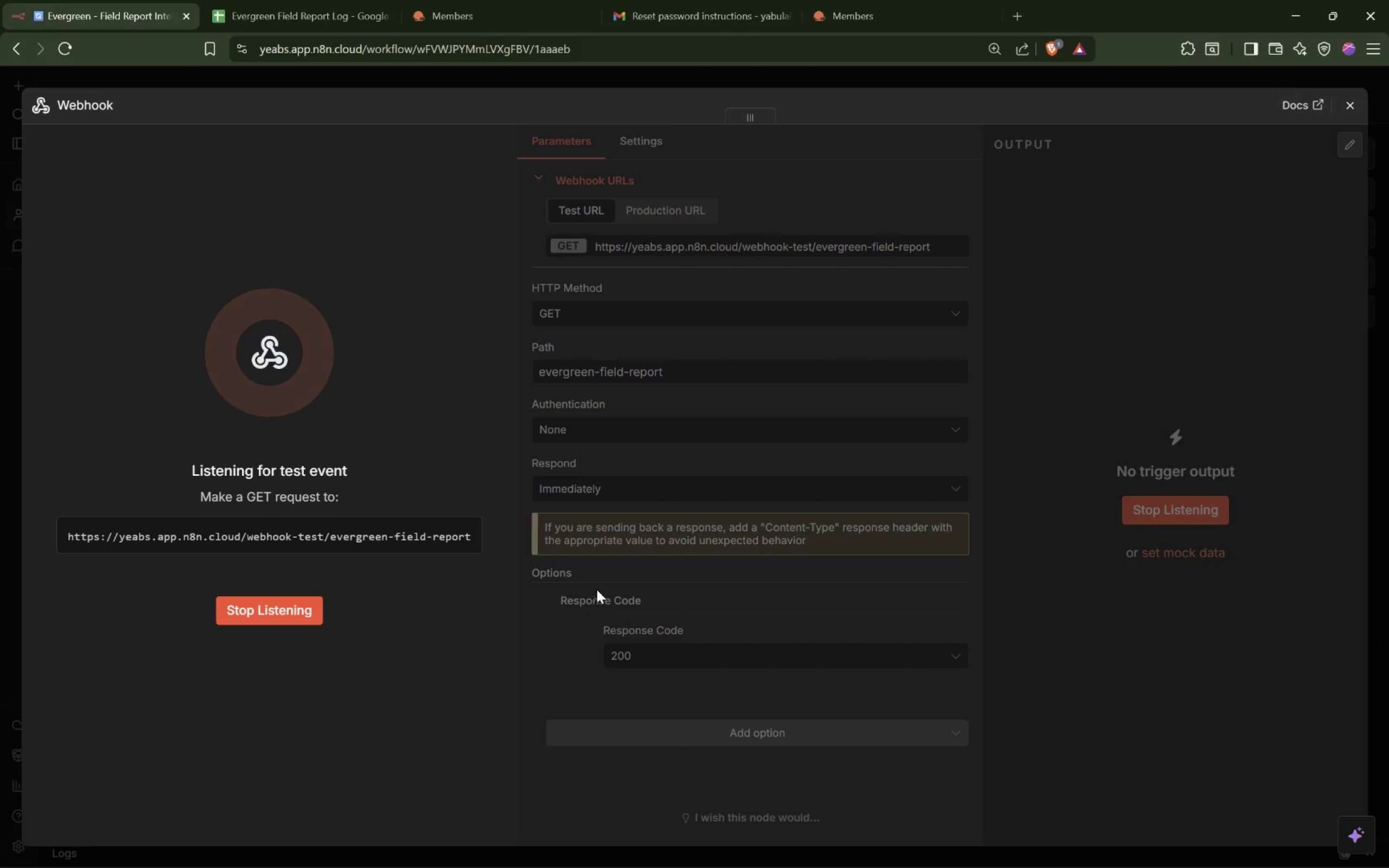 
wait(5.92)
 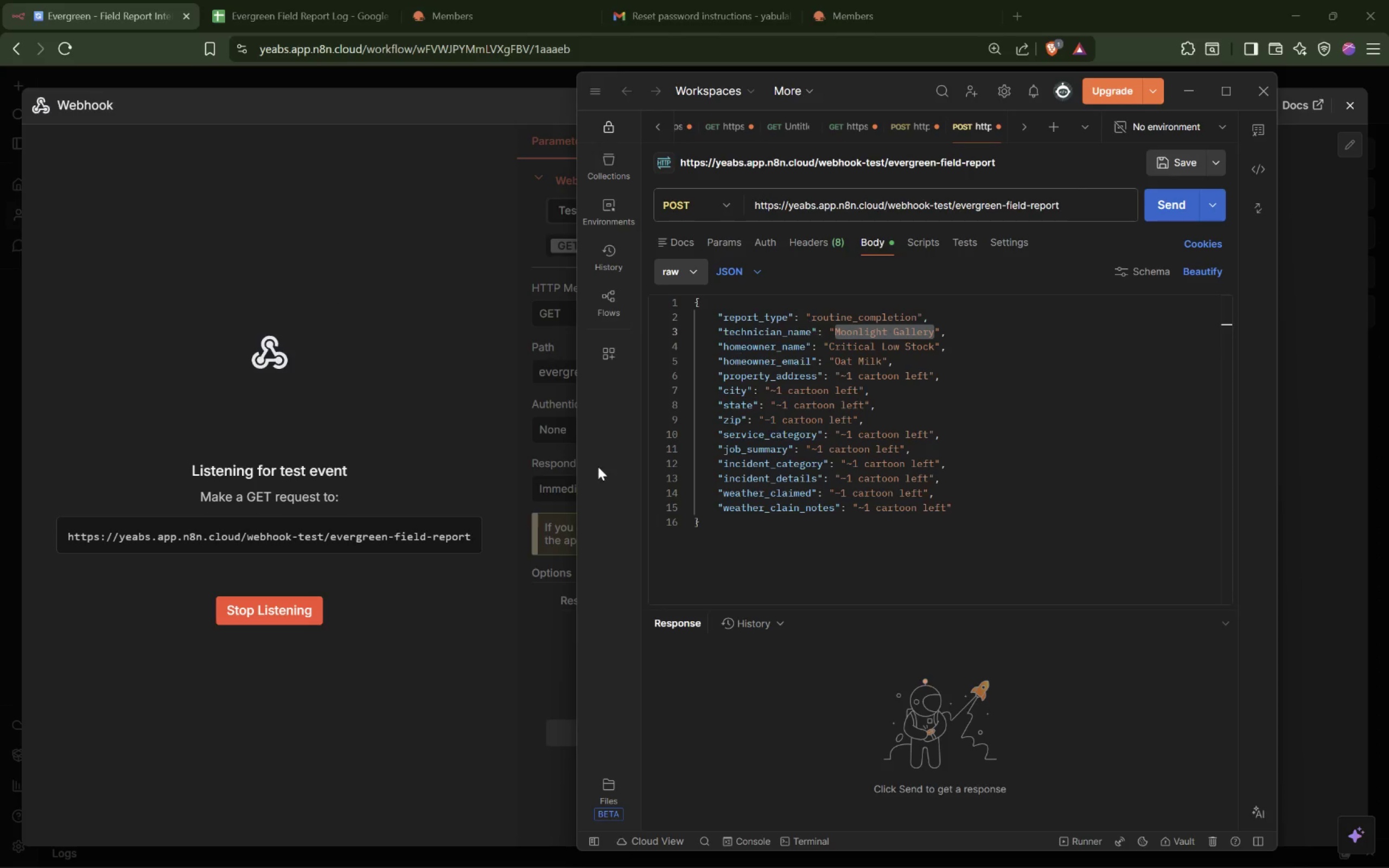 
key(Alt+AltLeft)
 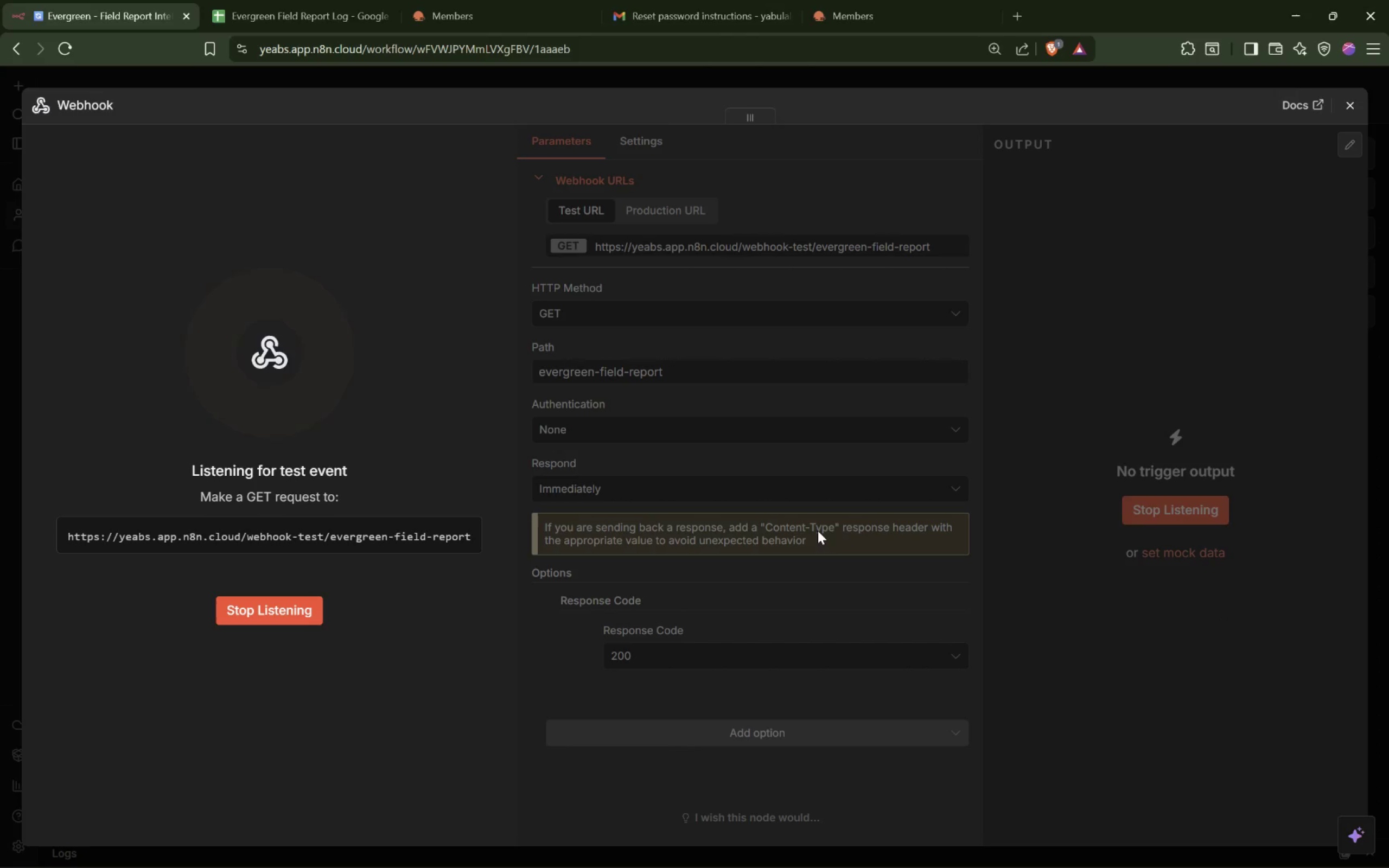 
key(Alt+Tab)
 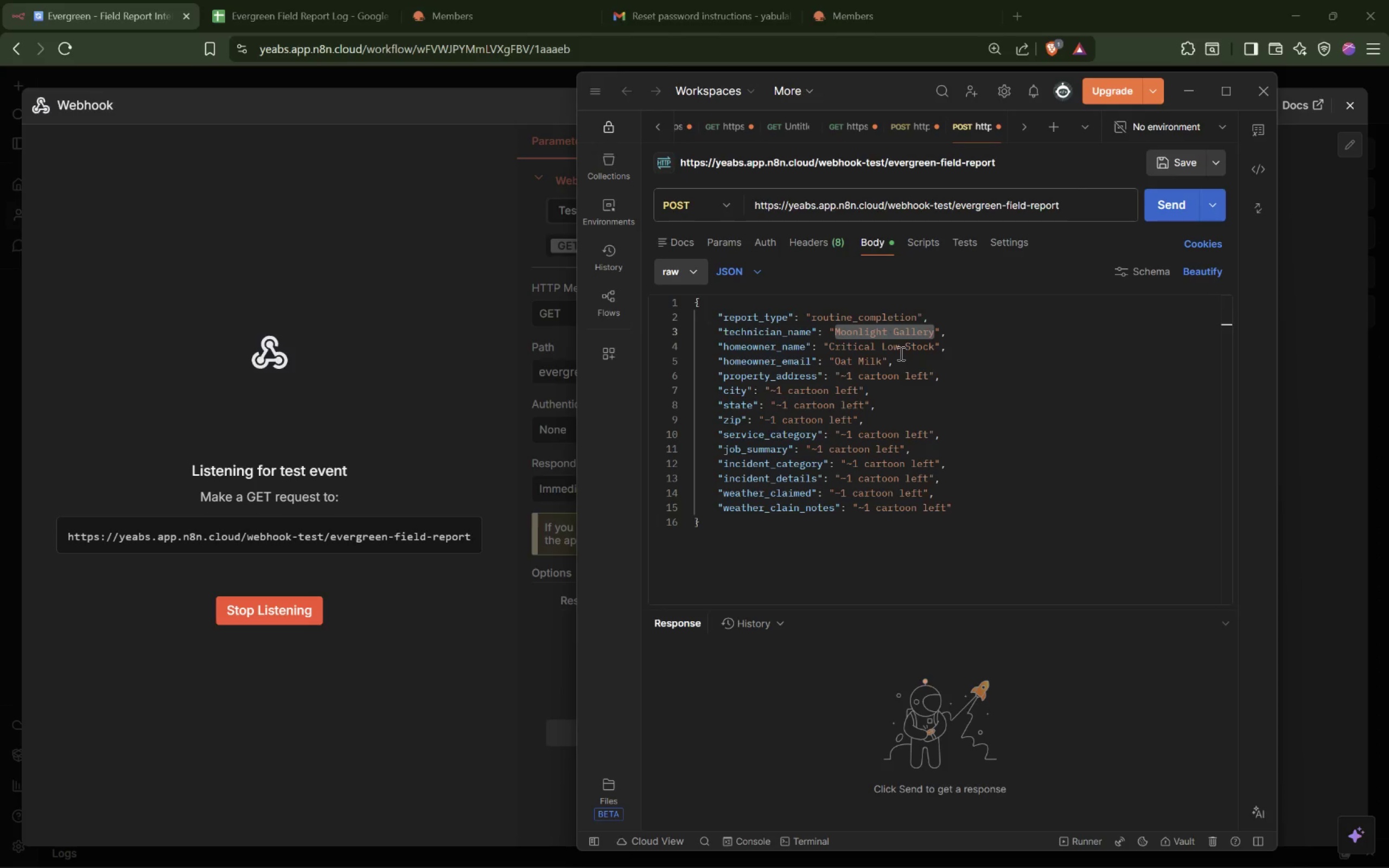 
type(Jordan Ellis)
 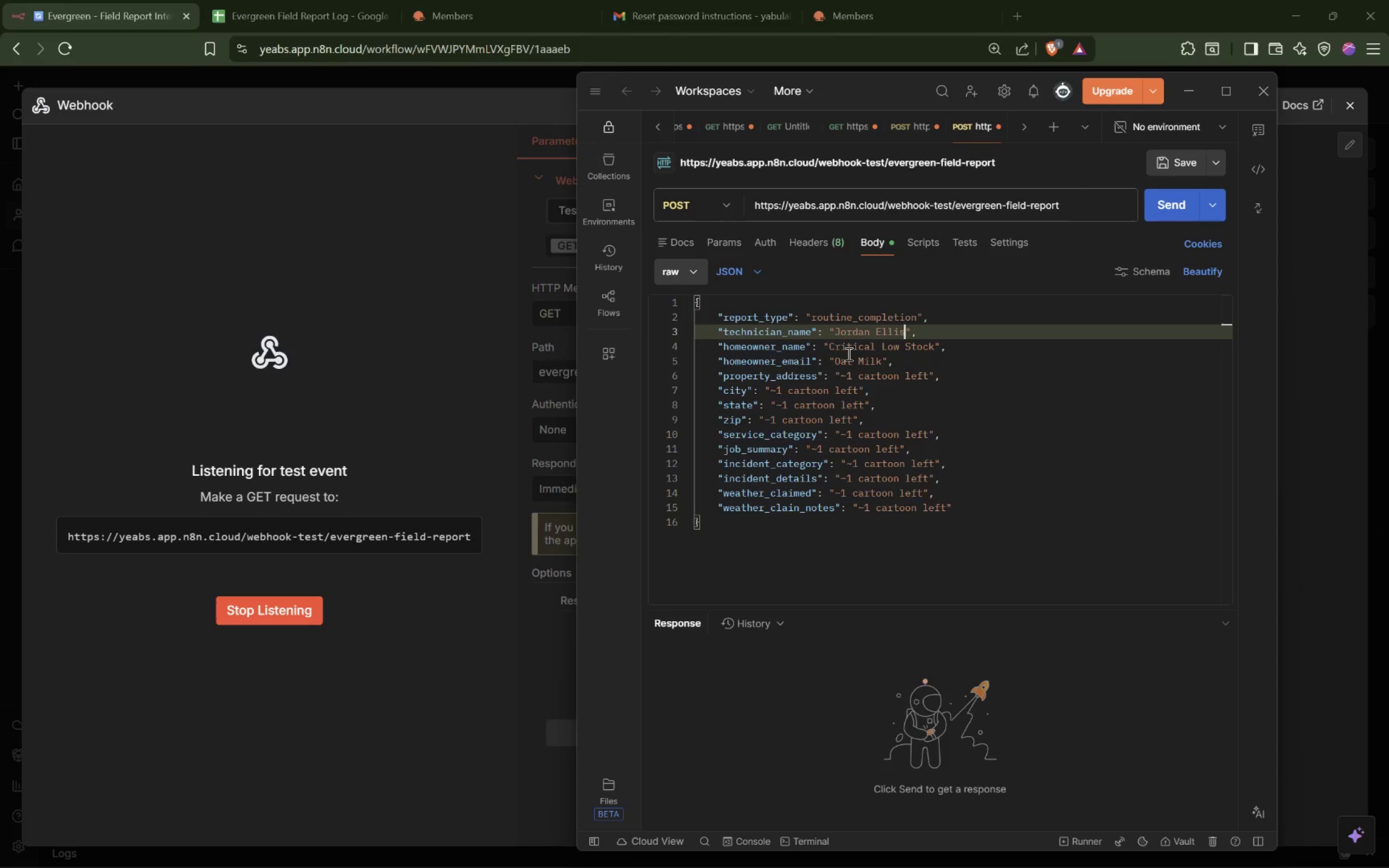 
left_click_drag(start_coordinate=[825, 344], to_coordinate=[863, 343])
 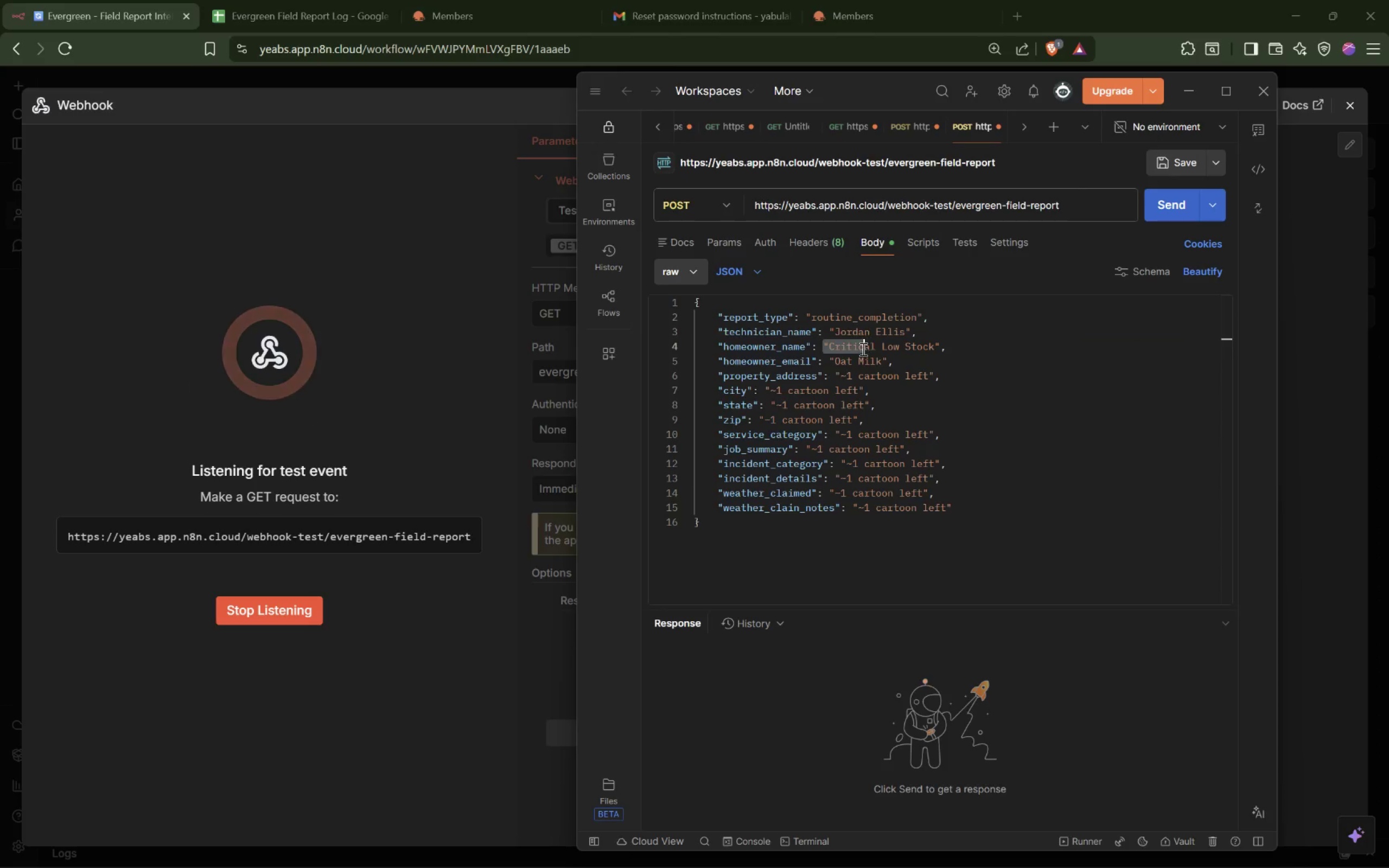 
left_click([862, 352])
 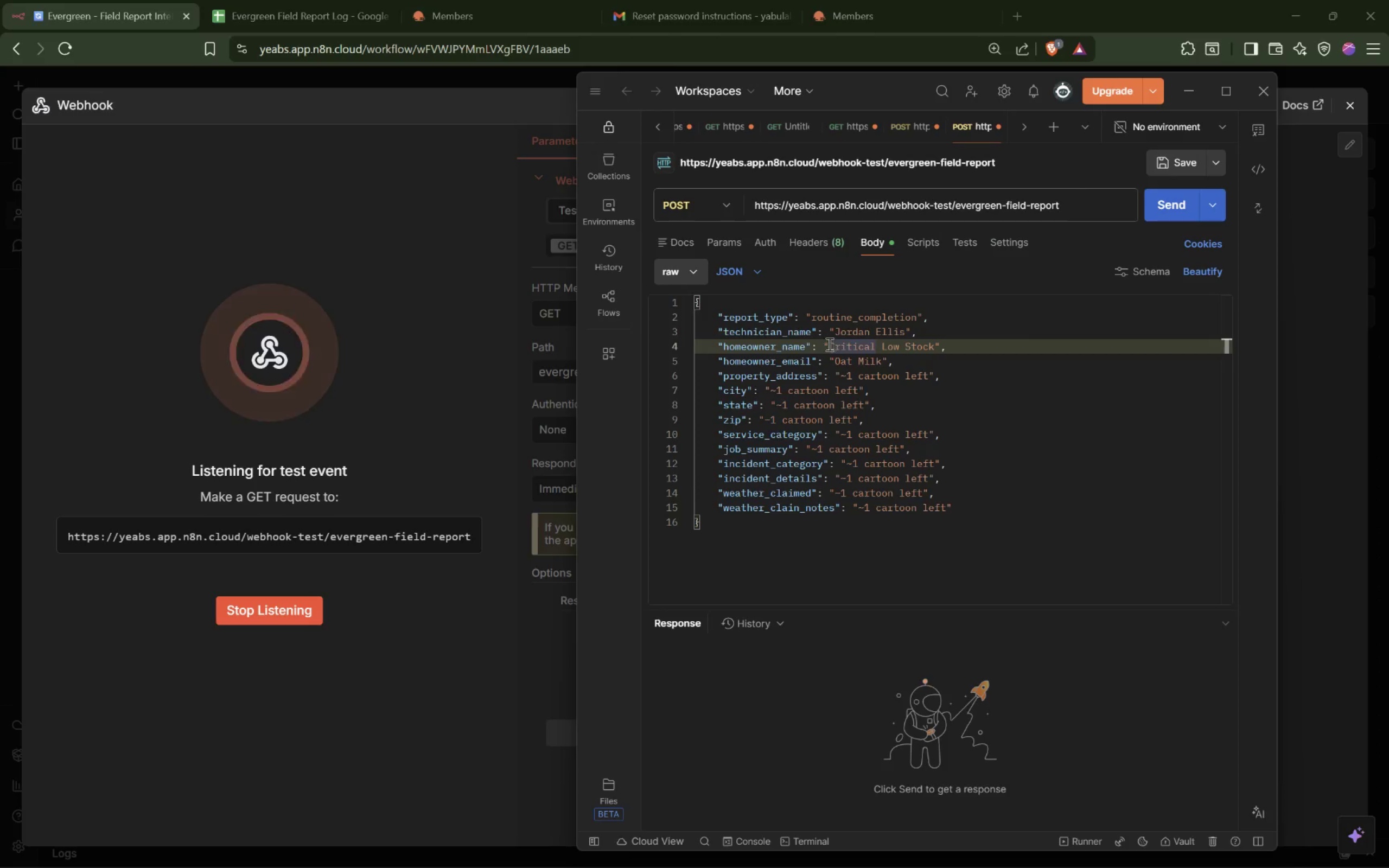 
left_click_drag(start_coordinate=[829, 344], to_coordinate=[934, 343])
 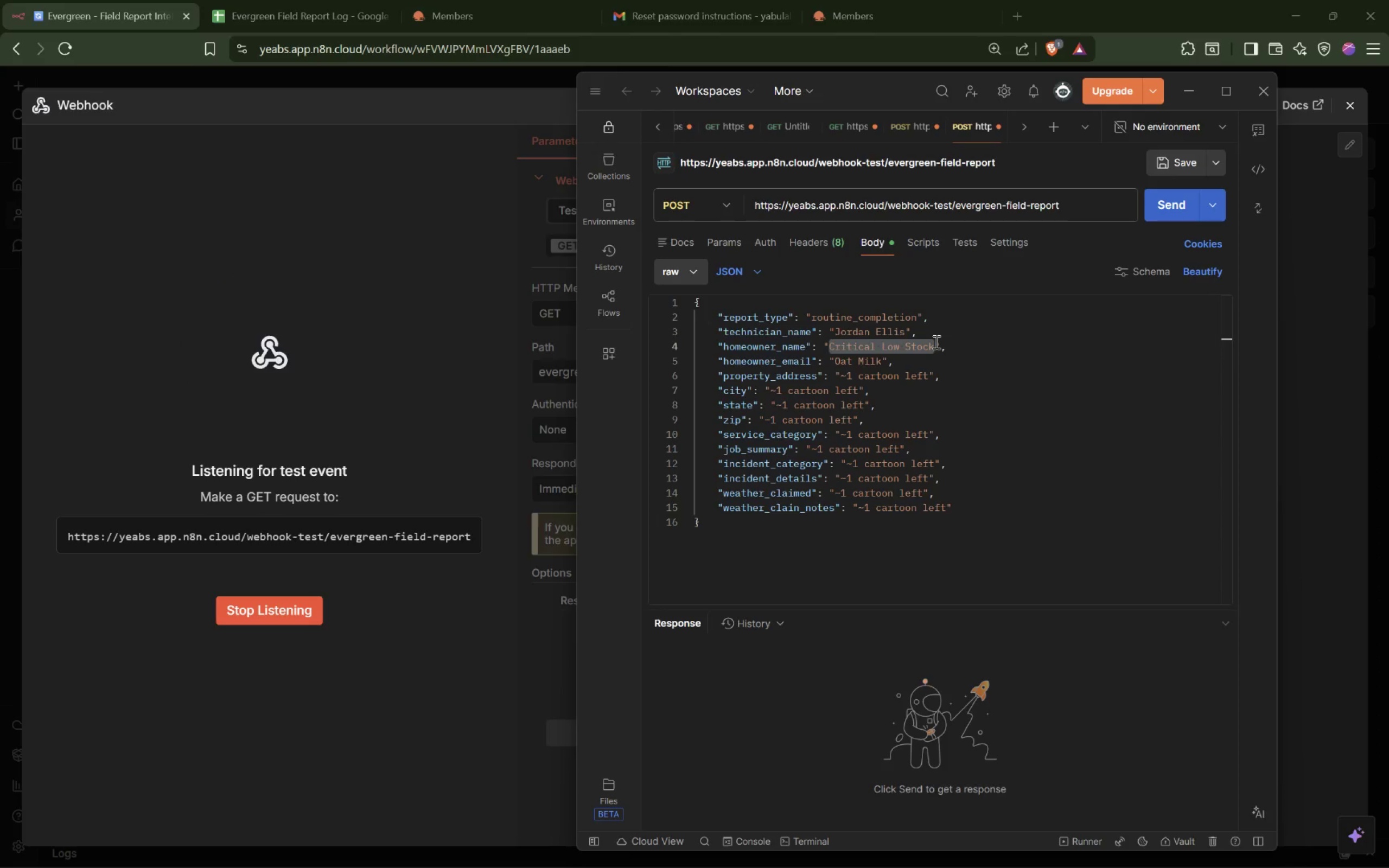 
type(Ava Monre)
key(Backspace)
type(oe)
 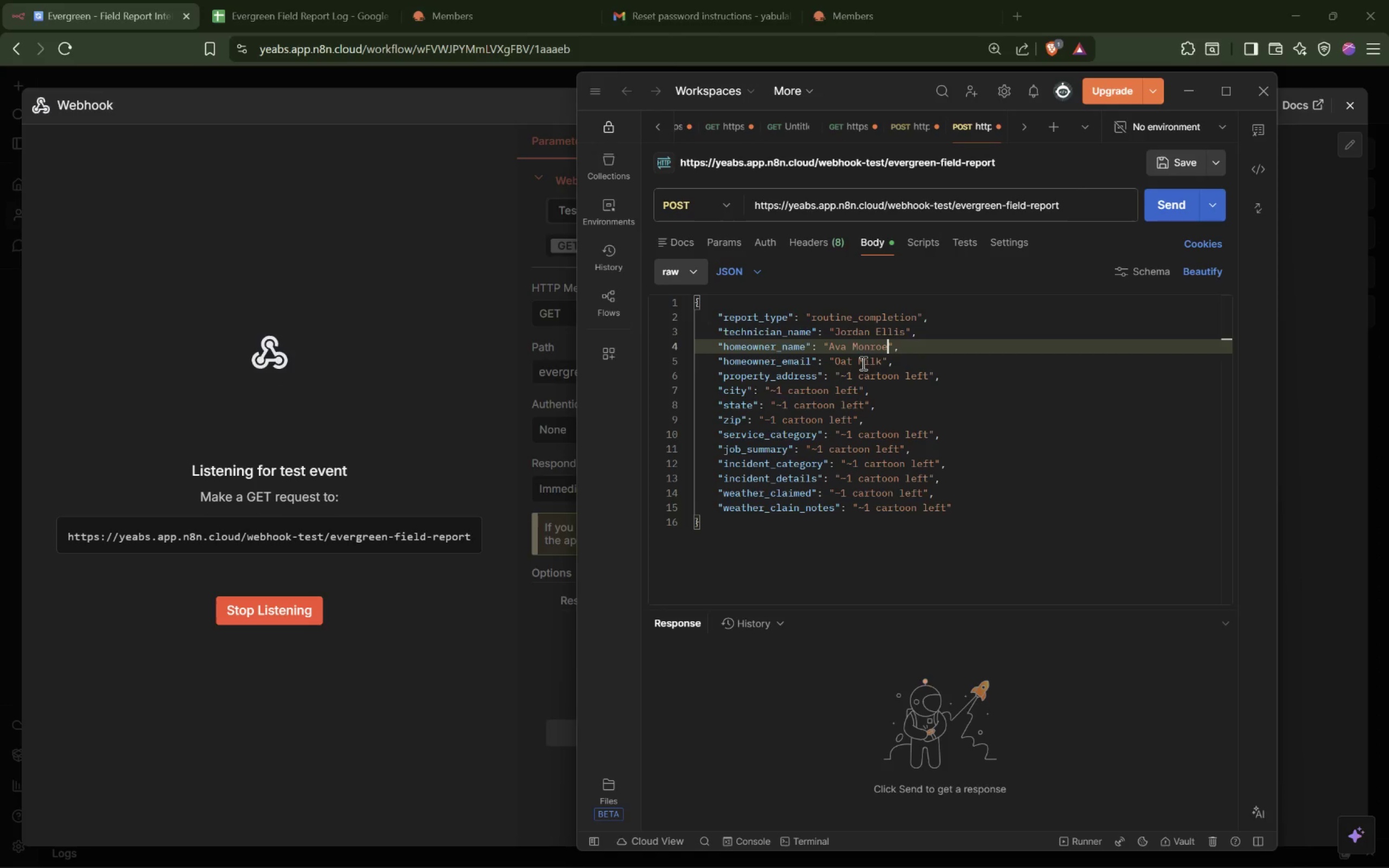 
left_click_drag(start_coordinate=[834, 359], to_coordinate=[880, 359])
 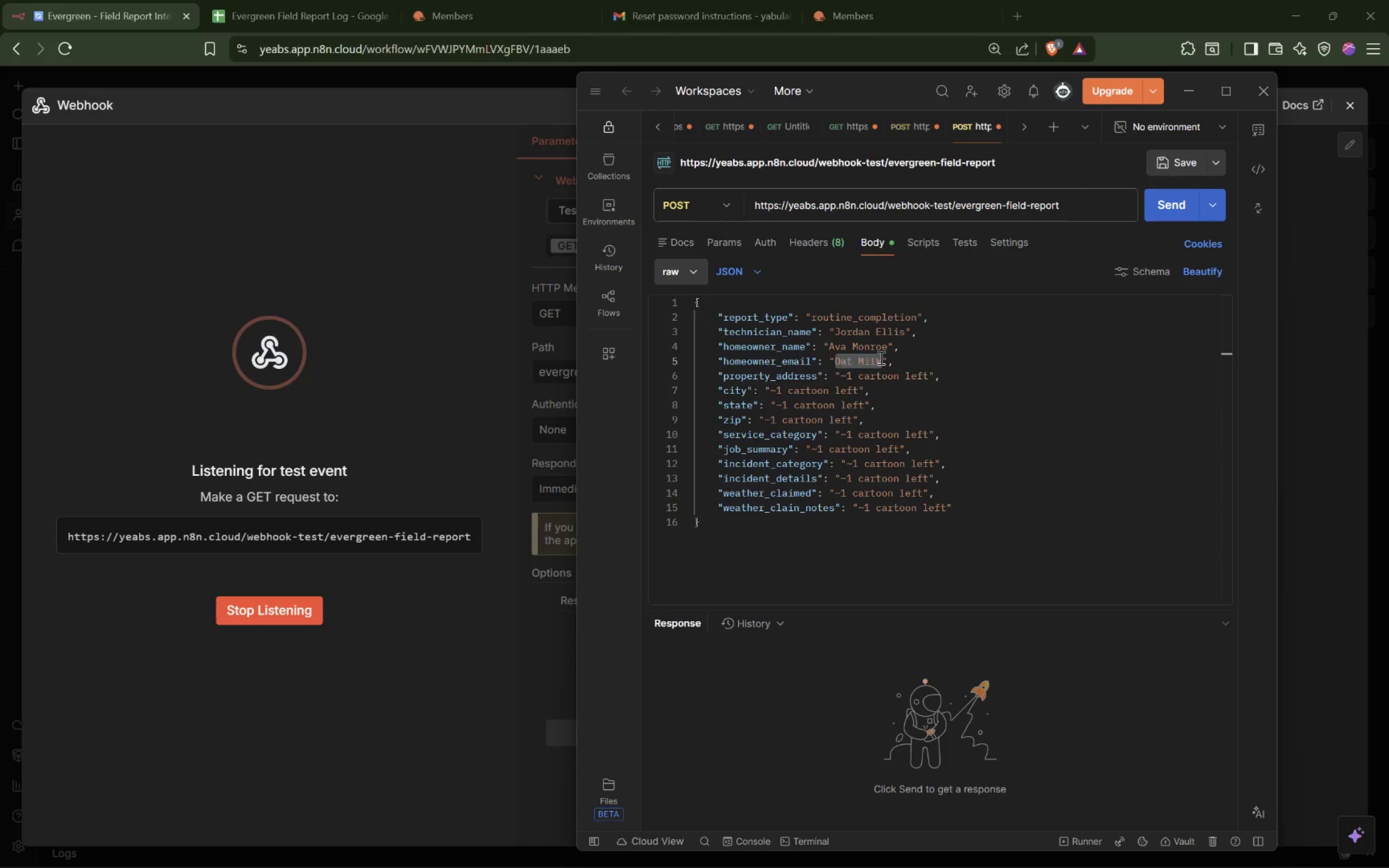 
type(ava.monroe@example.)
 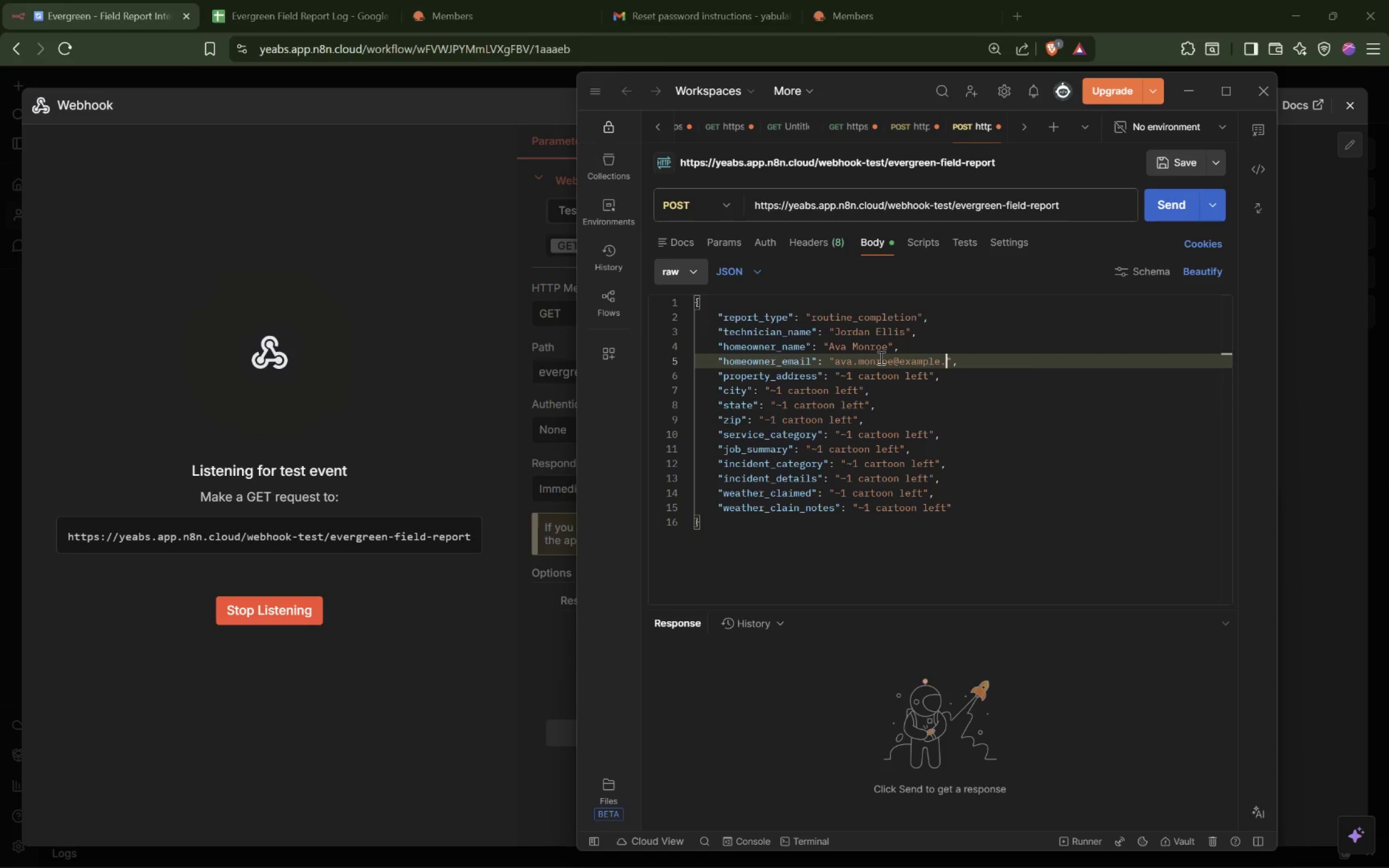 
wait(10.44)
 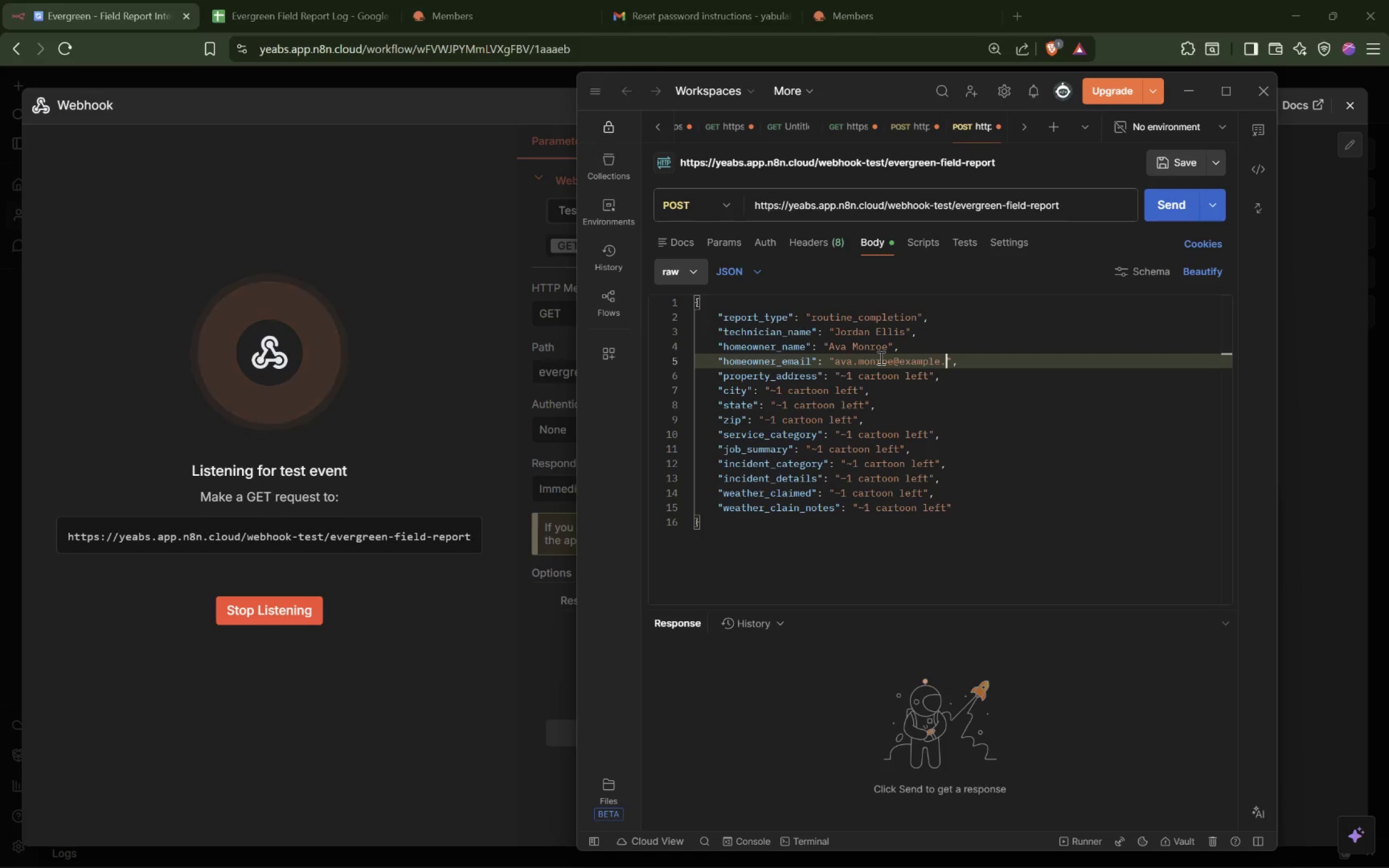 
type(co)
 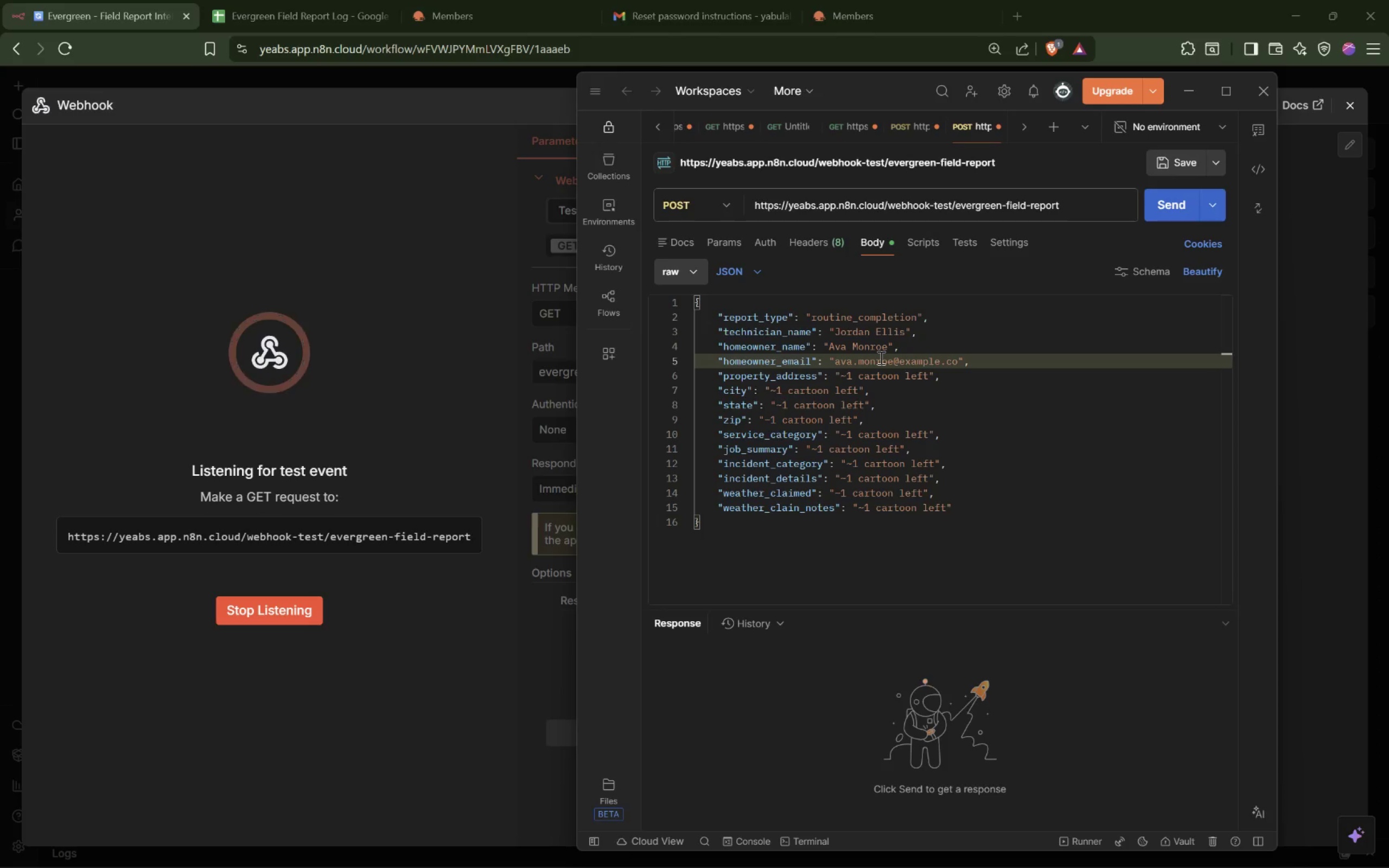 
wait(6.36)
 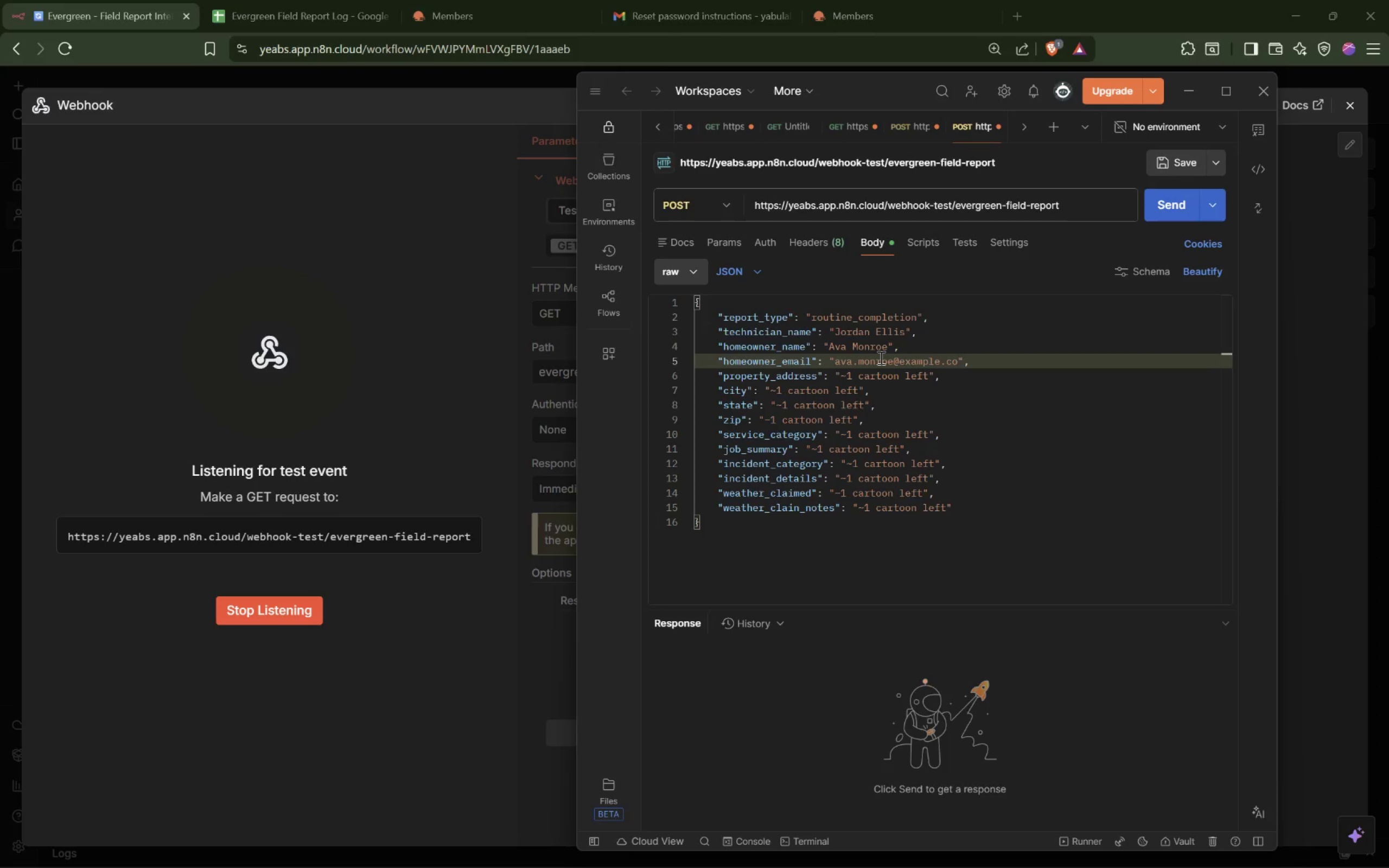 
key(M)
 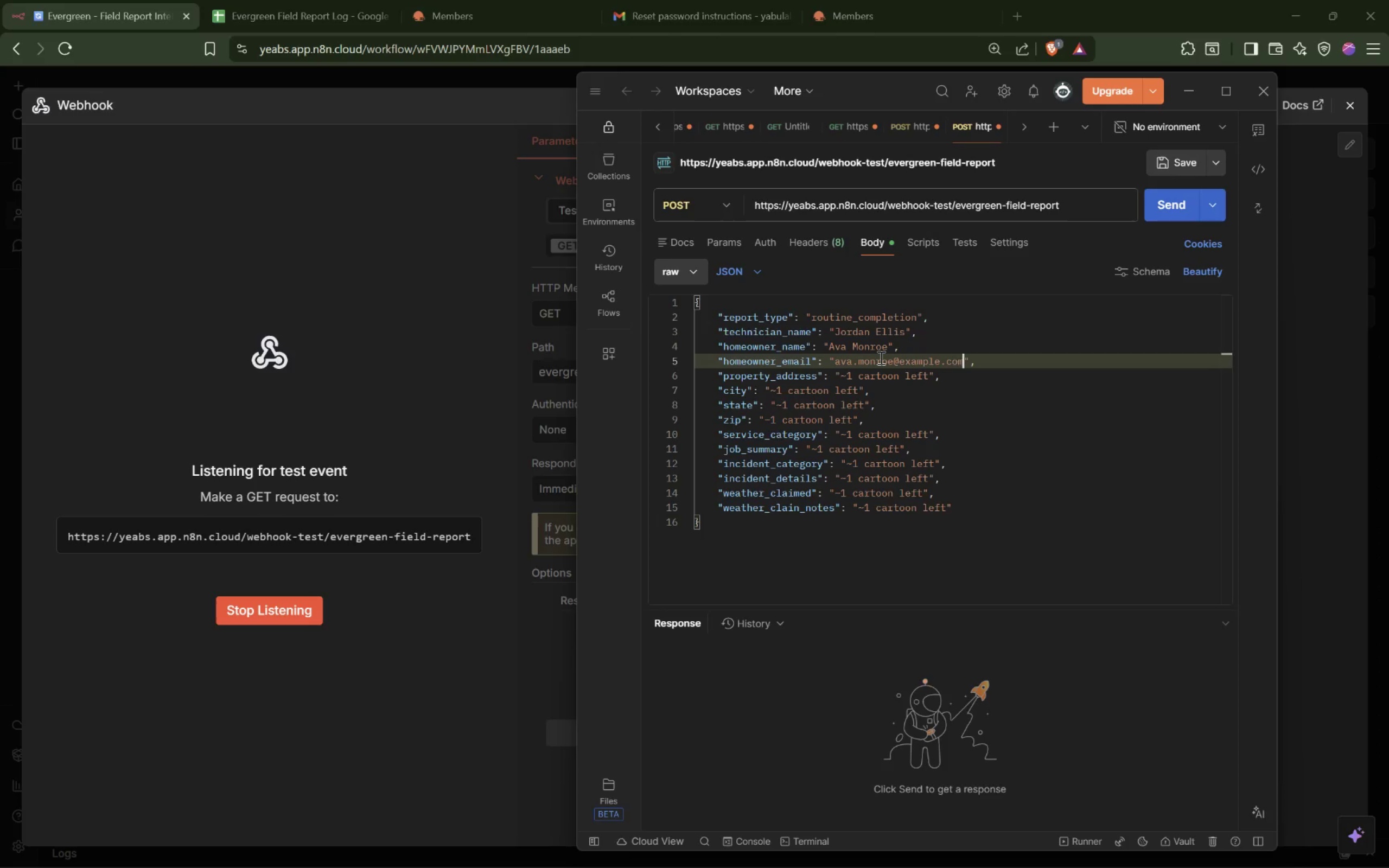 
wait(25.53)
 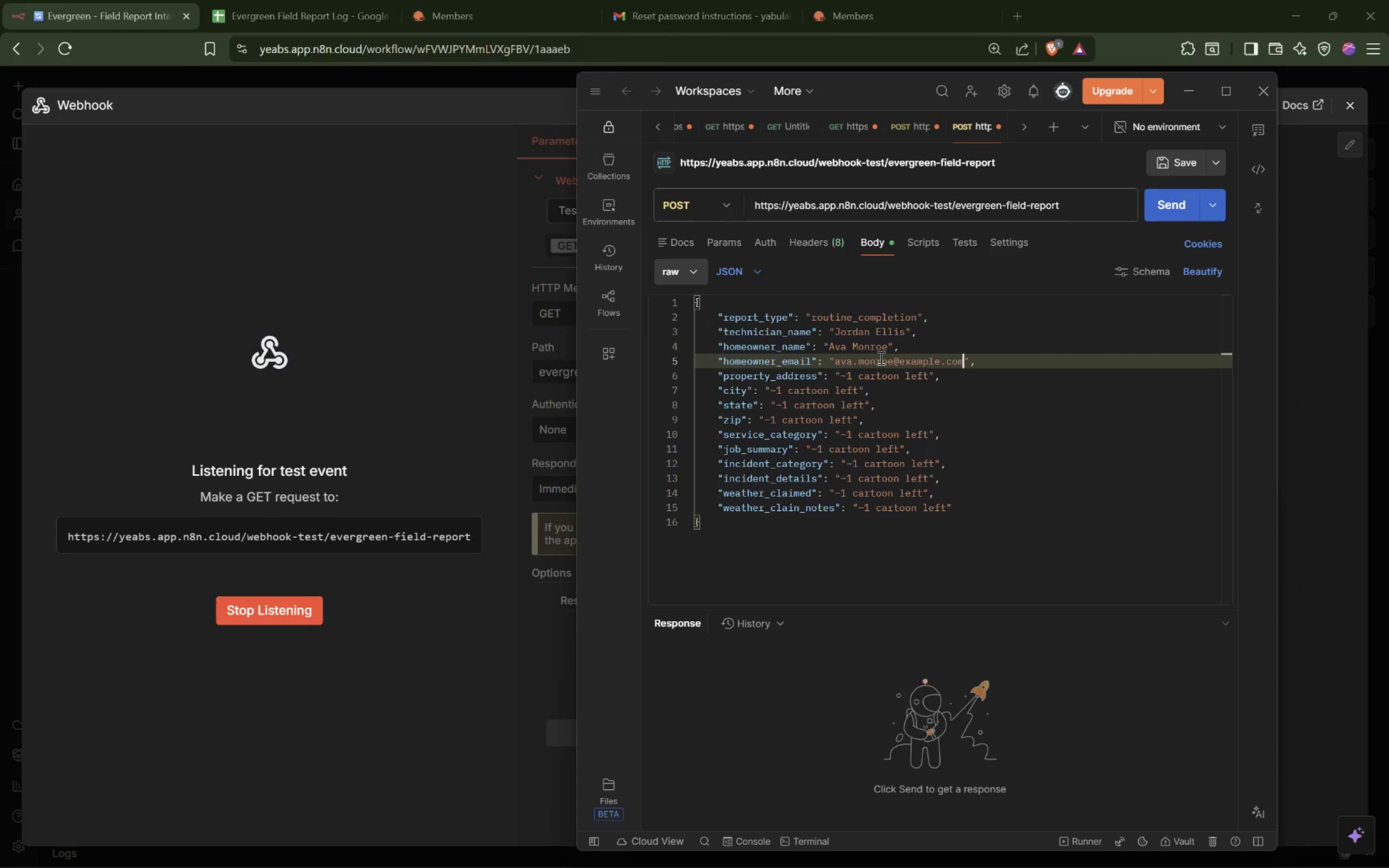 
left_click_drag(start_coordinate=[840, 375], to_coordinate=[931, 376])
 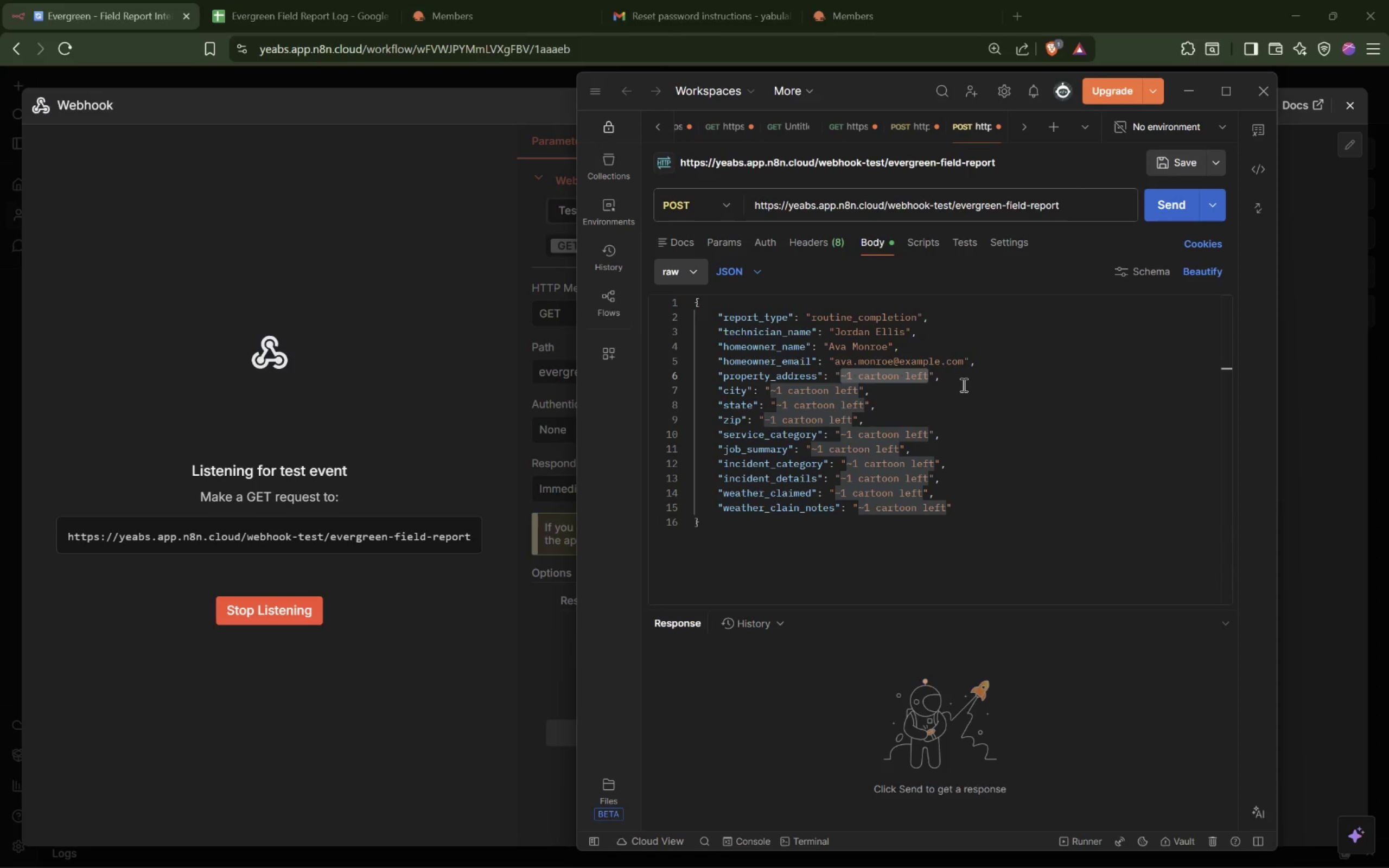 
key(Control+D)
 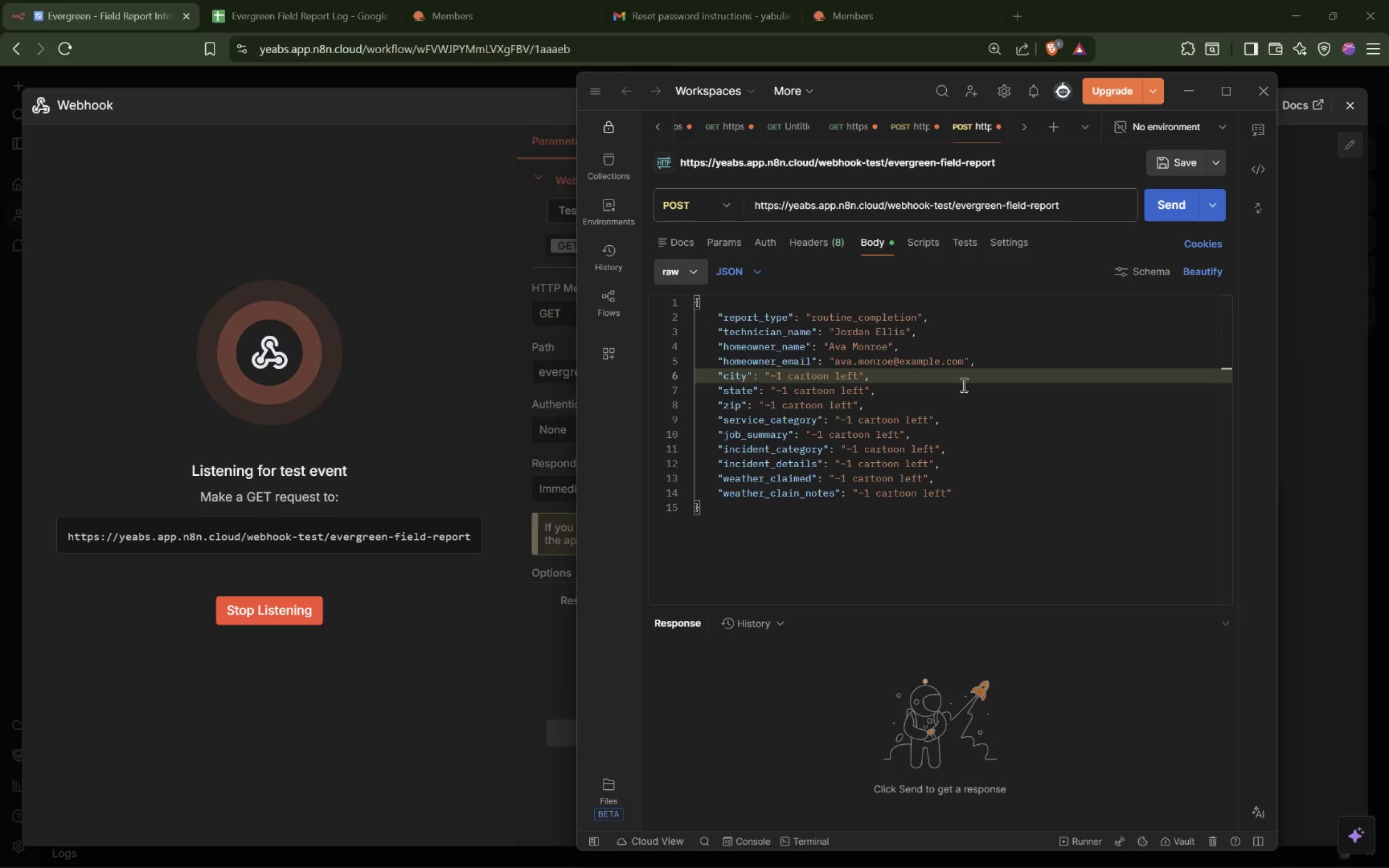 
key(Control+Z)
 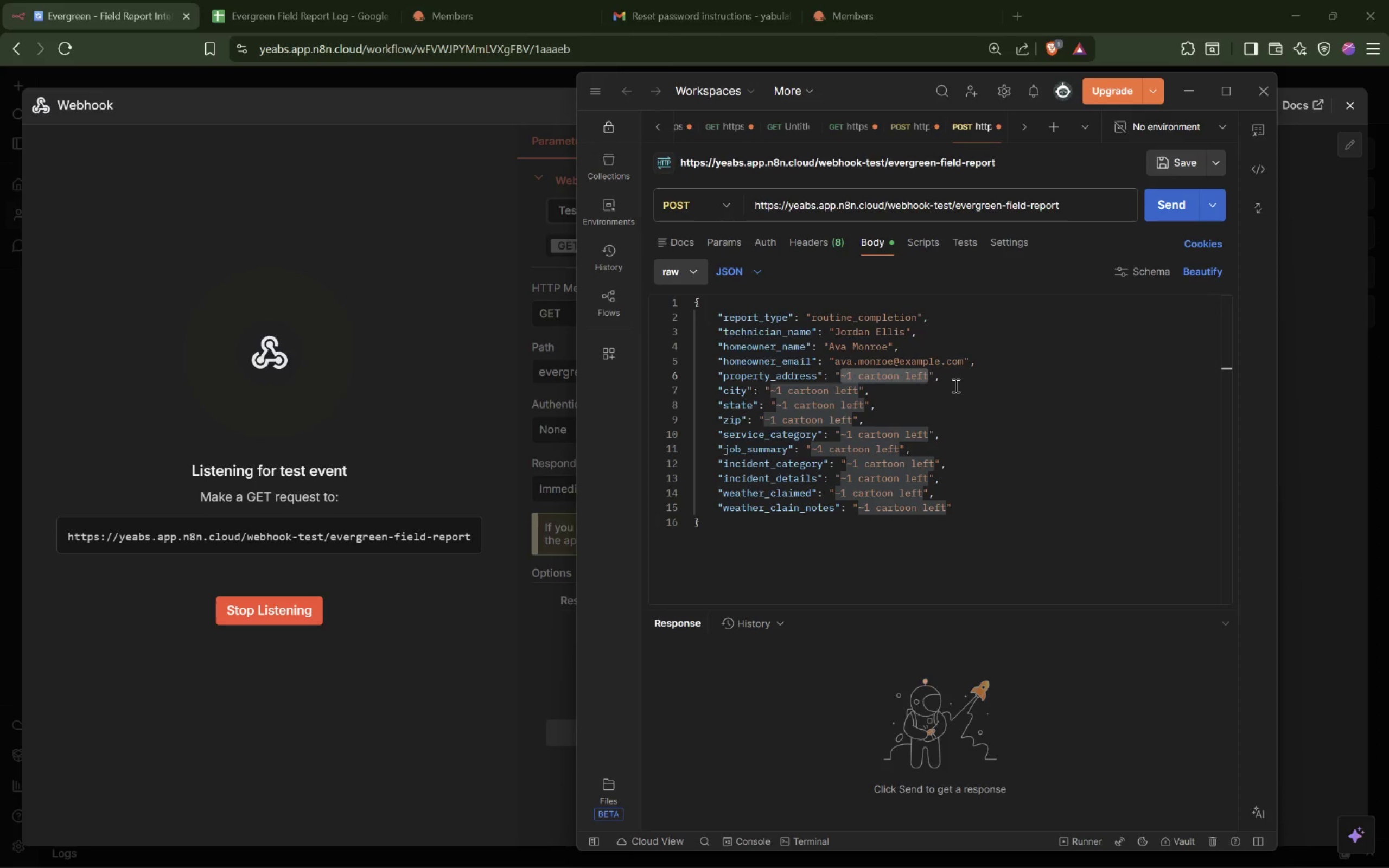 
wait(23.72)
 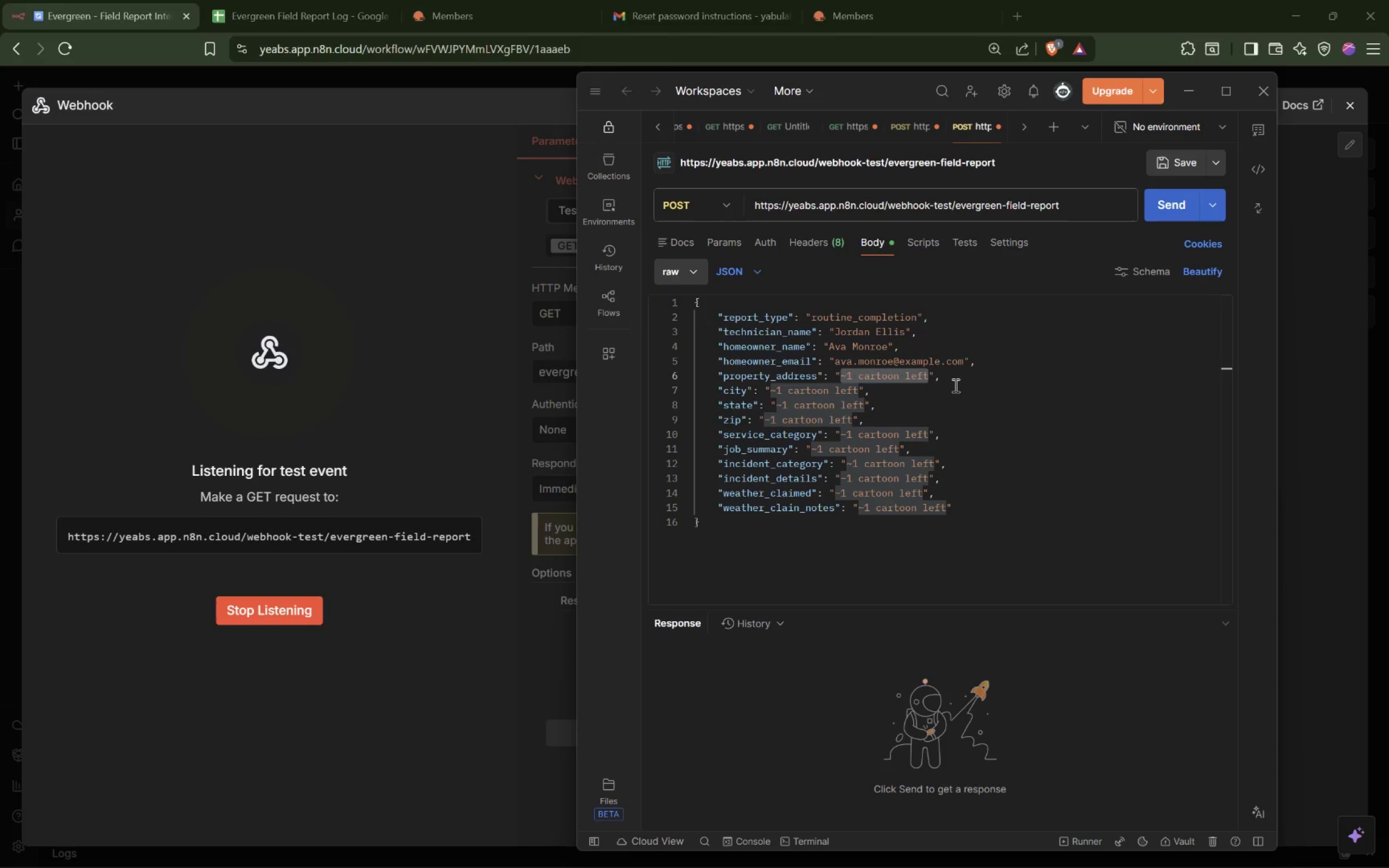 
type(118 Cedar Glen Dr)
 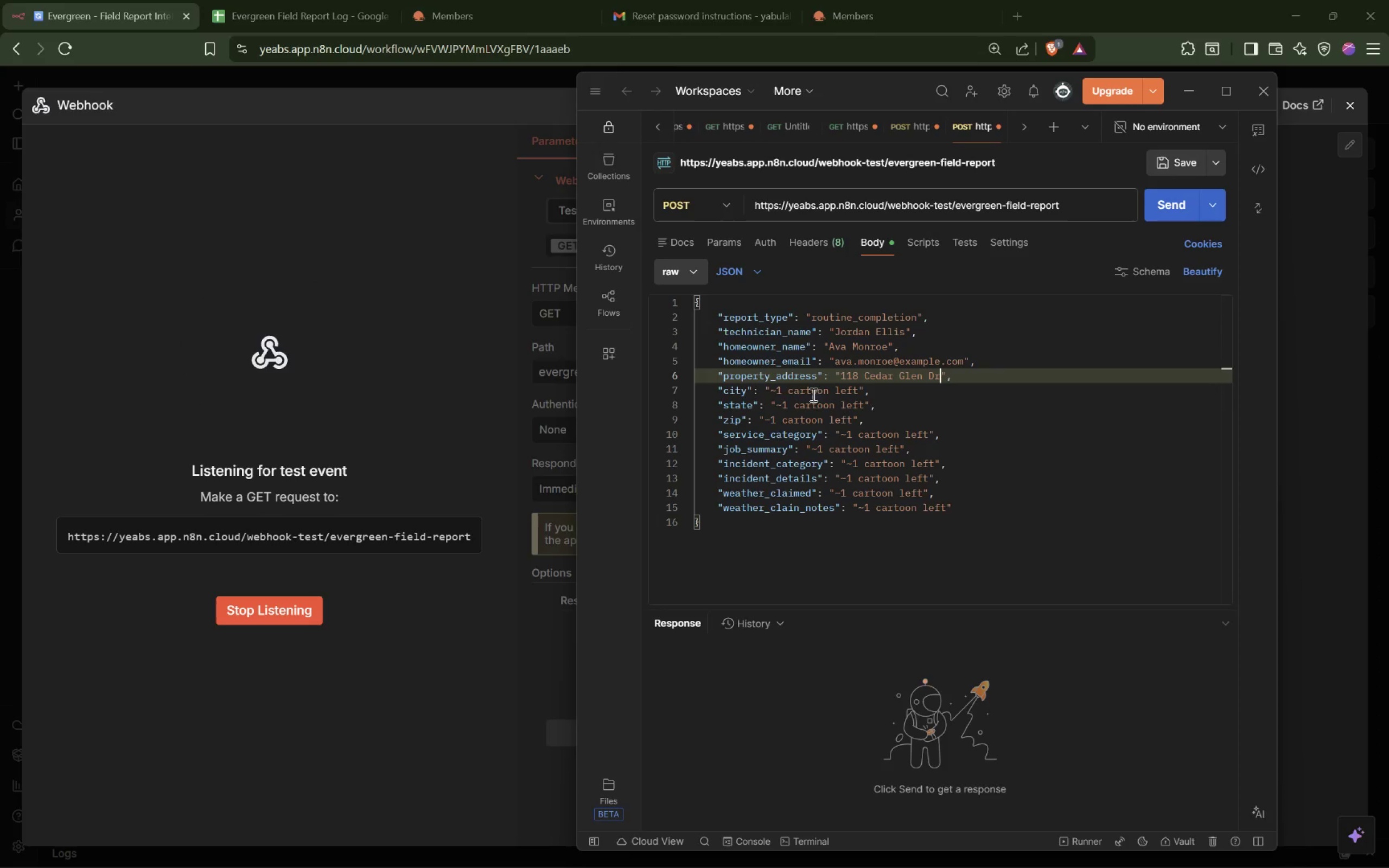 
left_click_drag(start_coordinate=[770, 387], to_coordinate=[856, 384])
 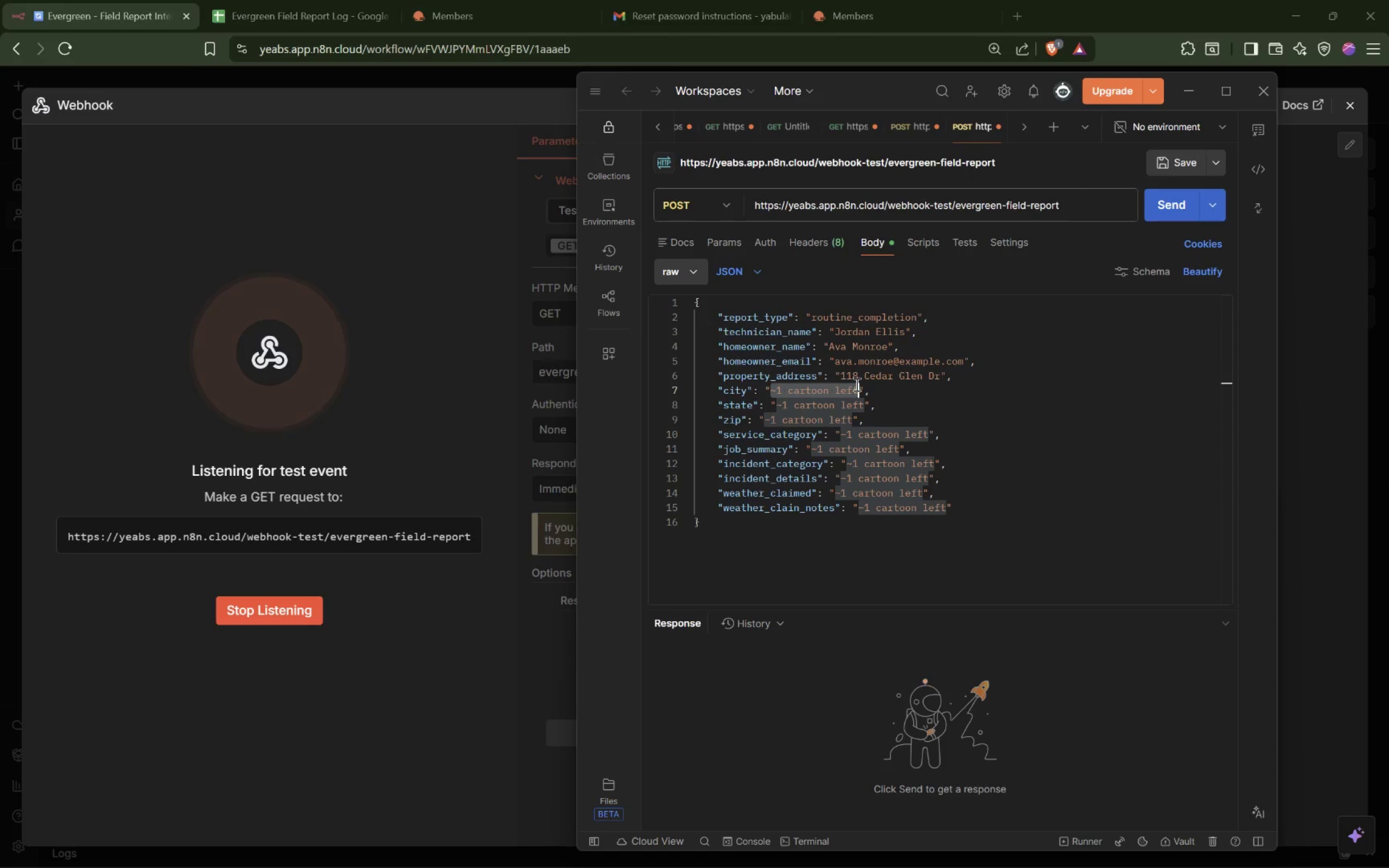 
type(Austin)
 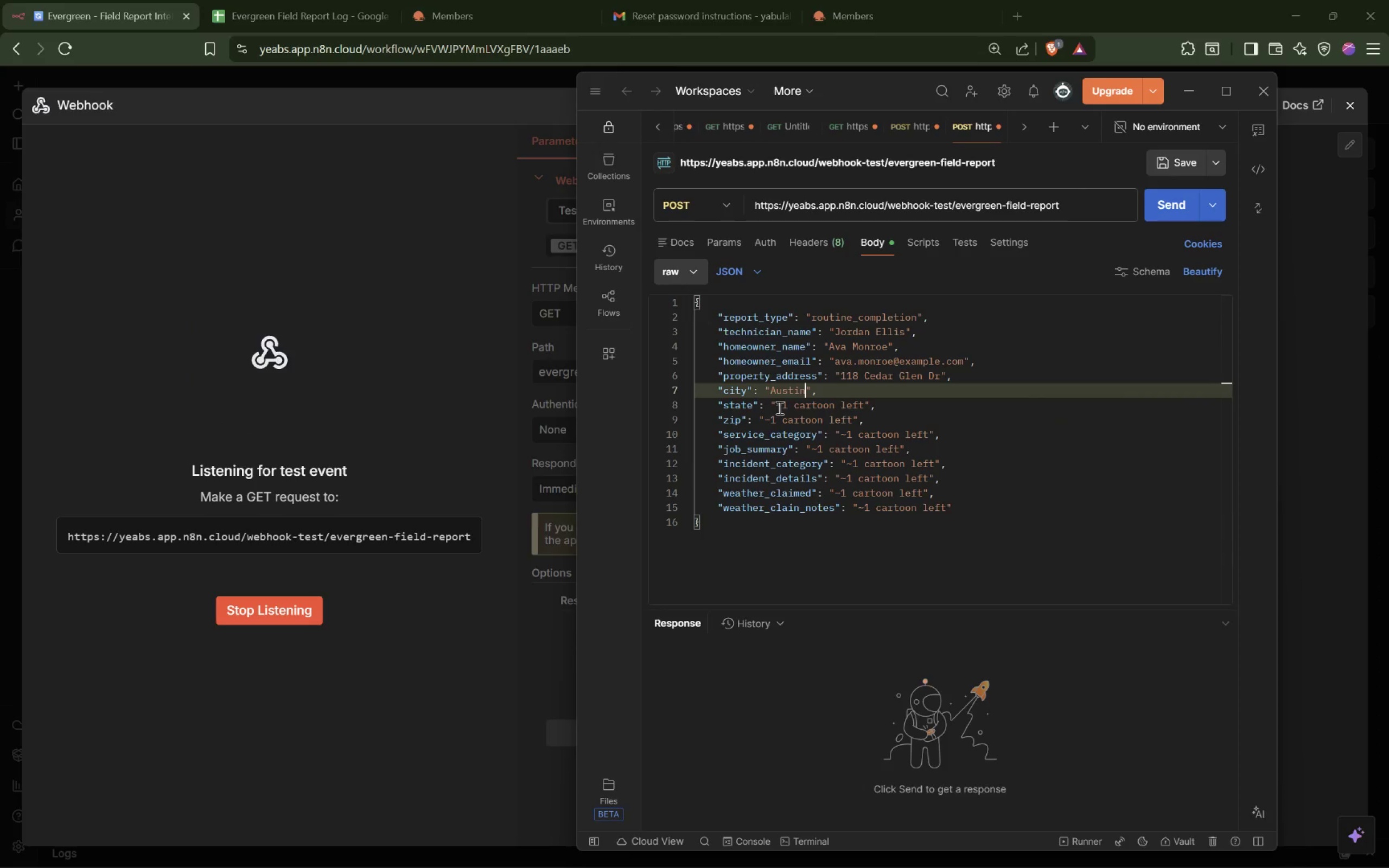 
left_click_drag(start_coordinate=[776, 405], to_coordinate=[865, 403])
 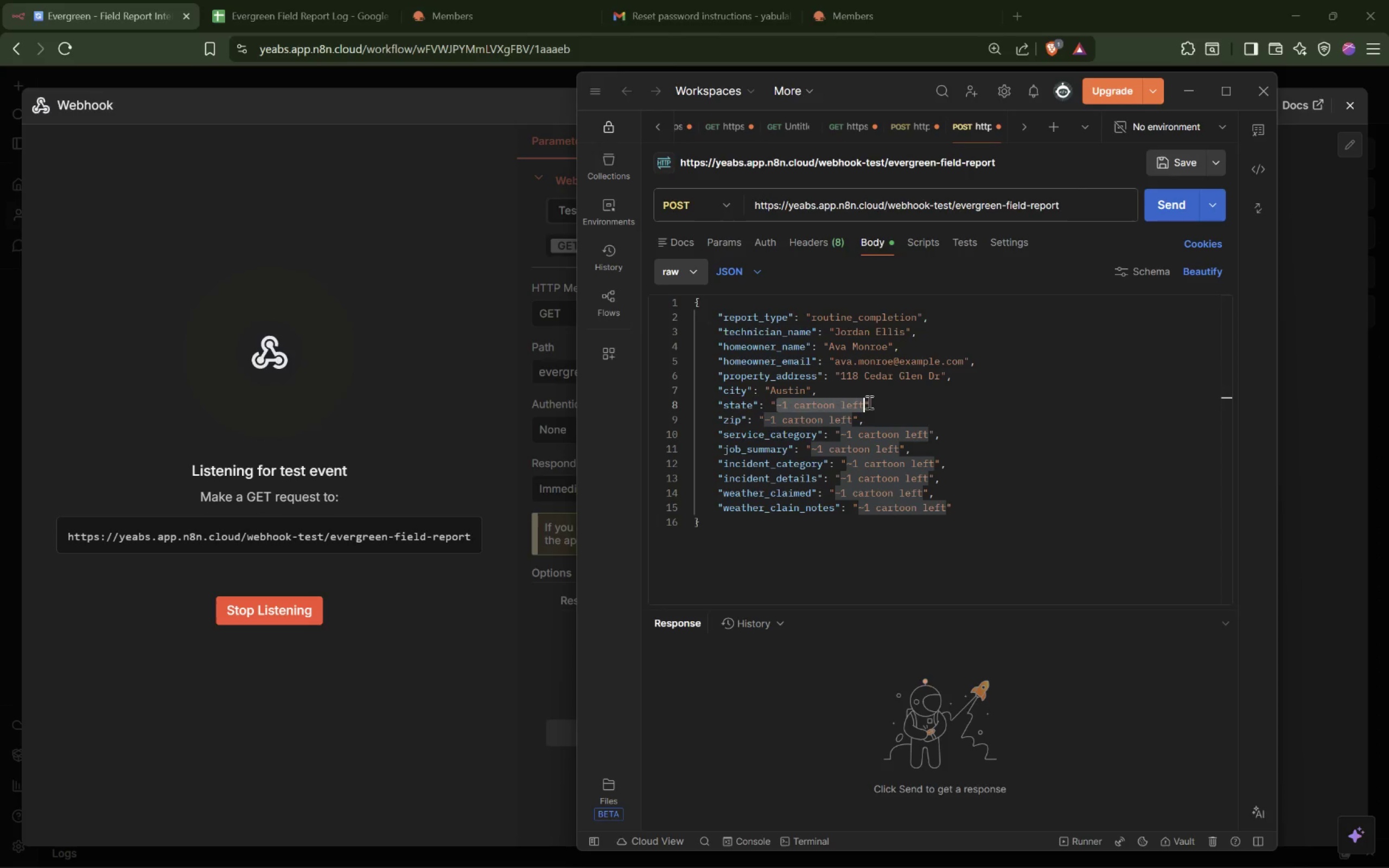 
type(Tx)
key(Backspace)
type(X)
 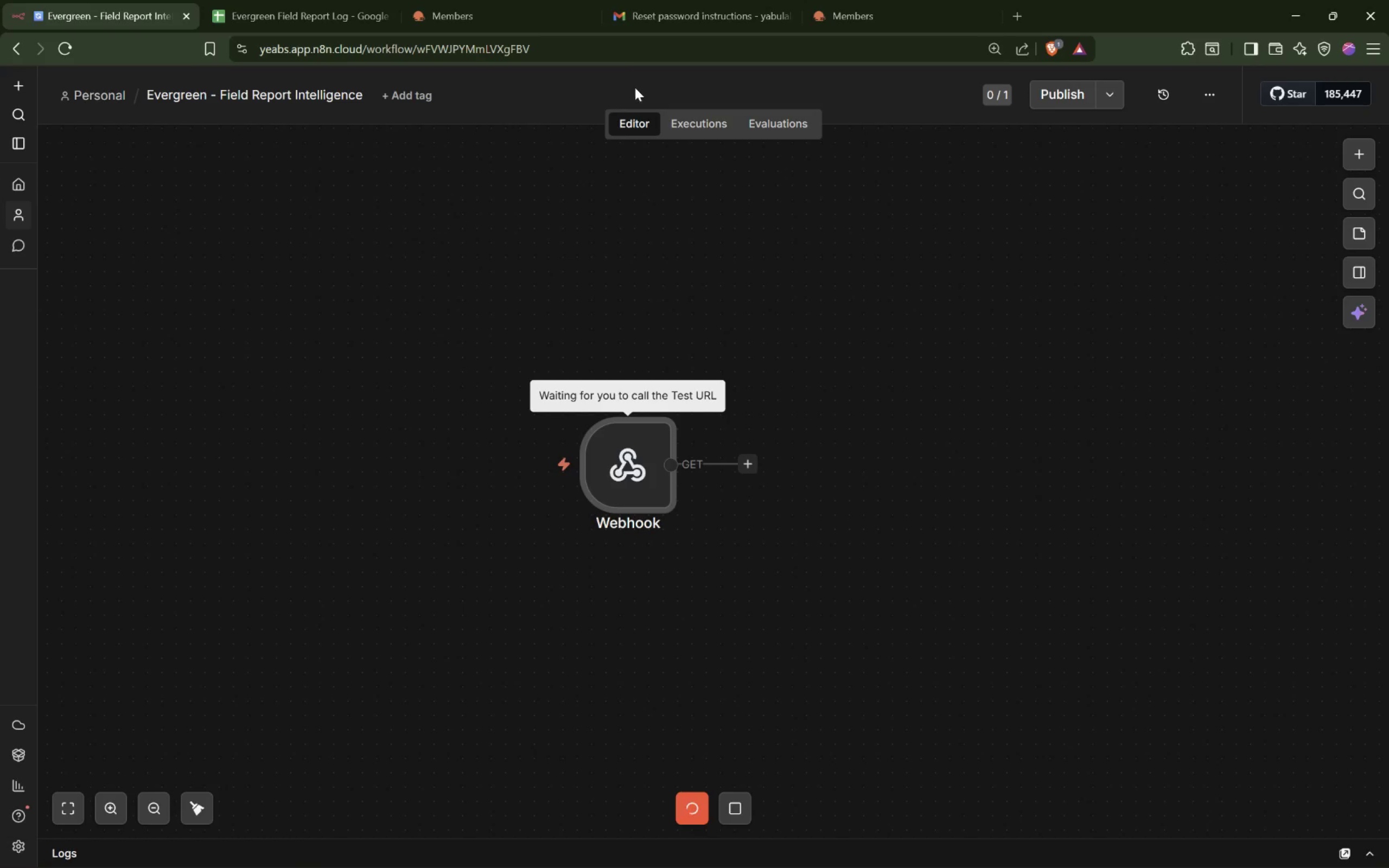 
wait(6.8)
 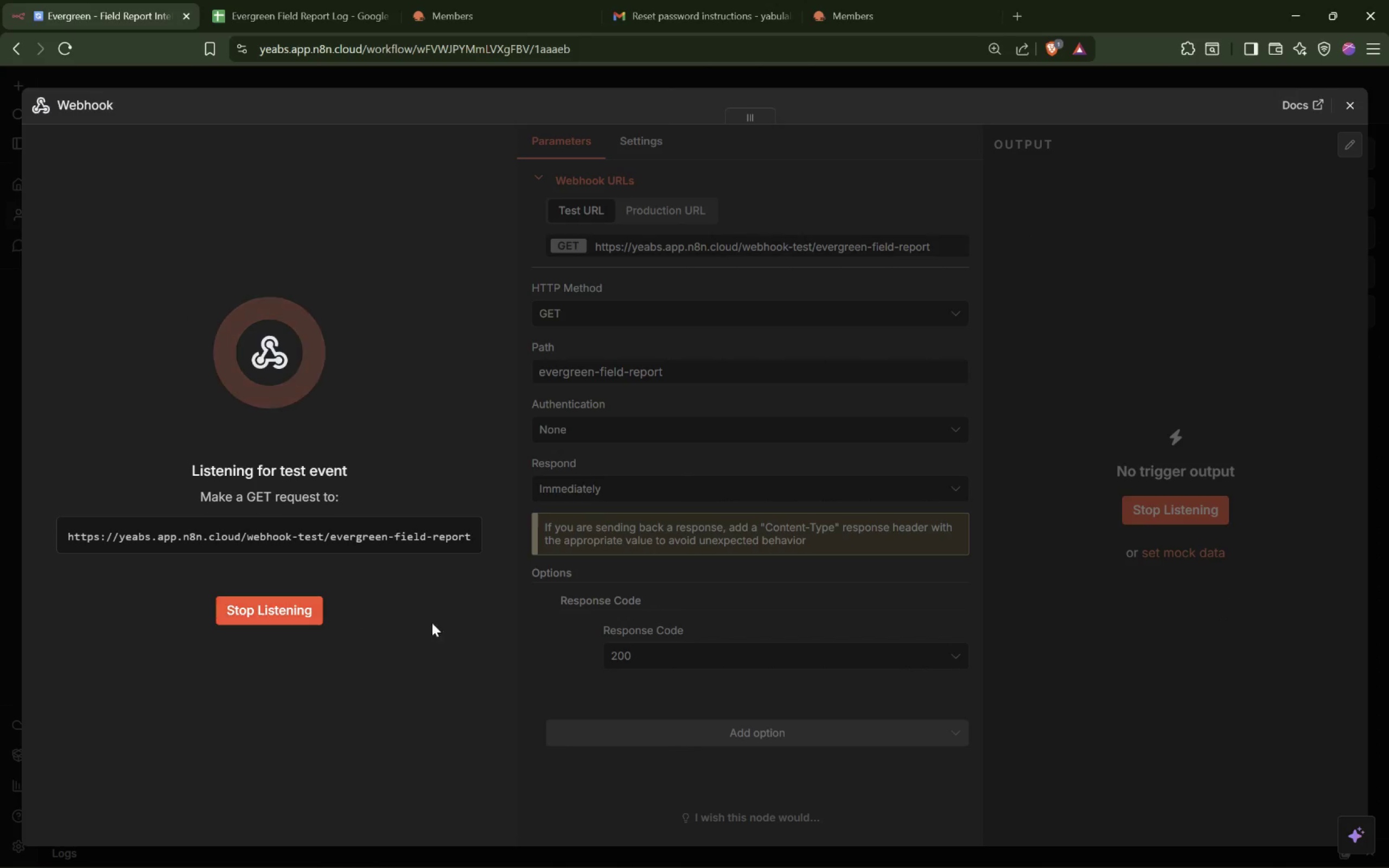 
left_click([732, 809])
 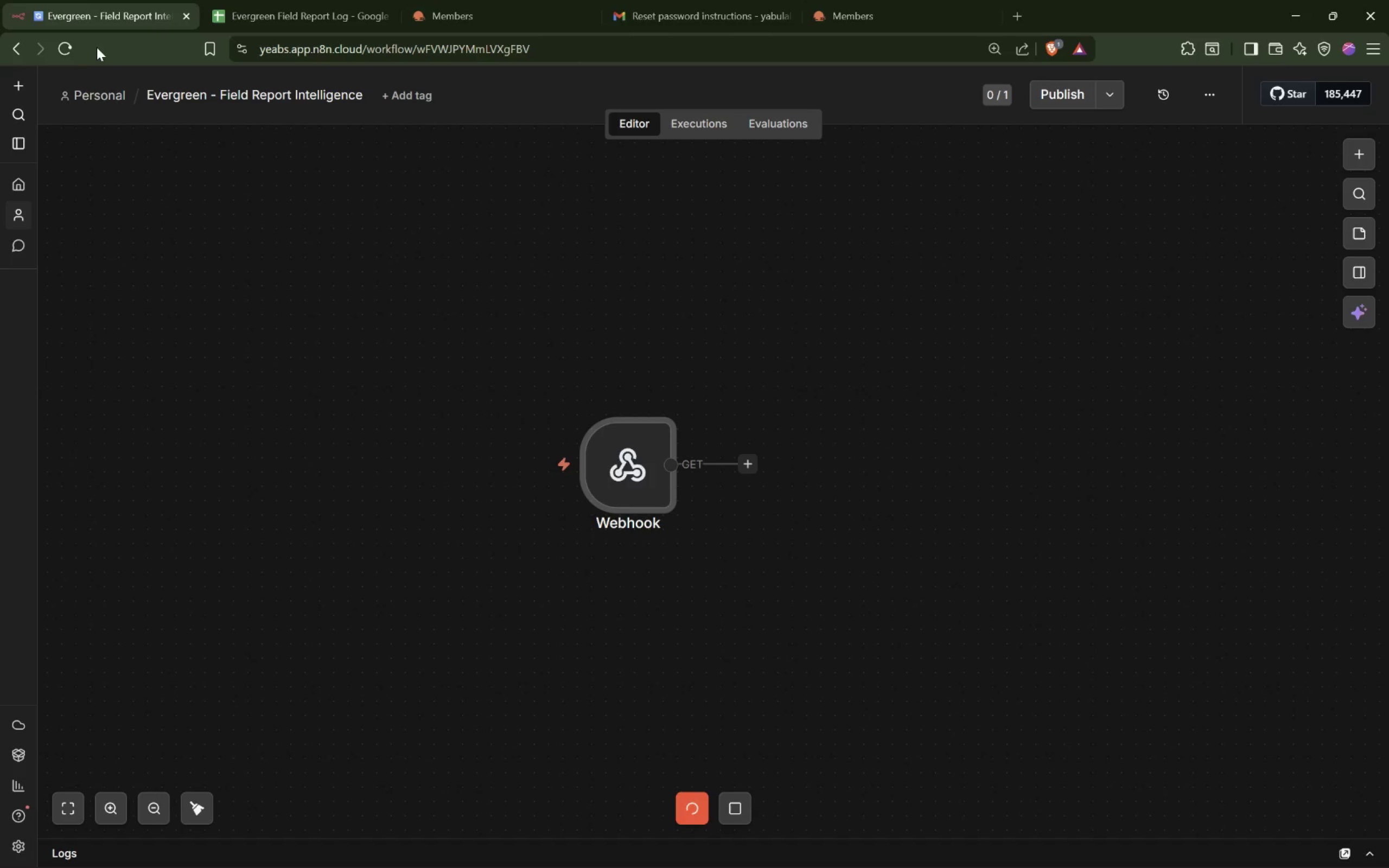 
left_click([61, 49])
 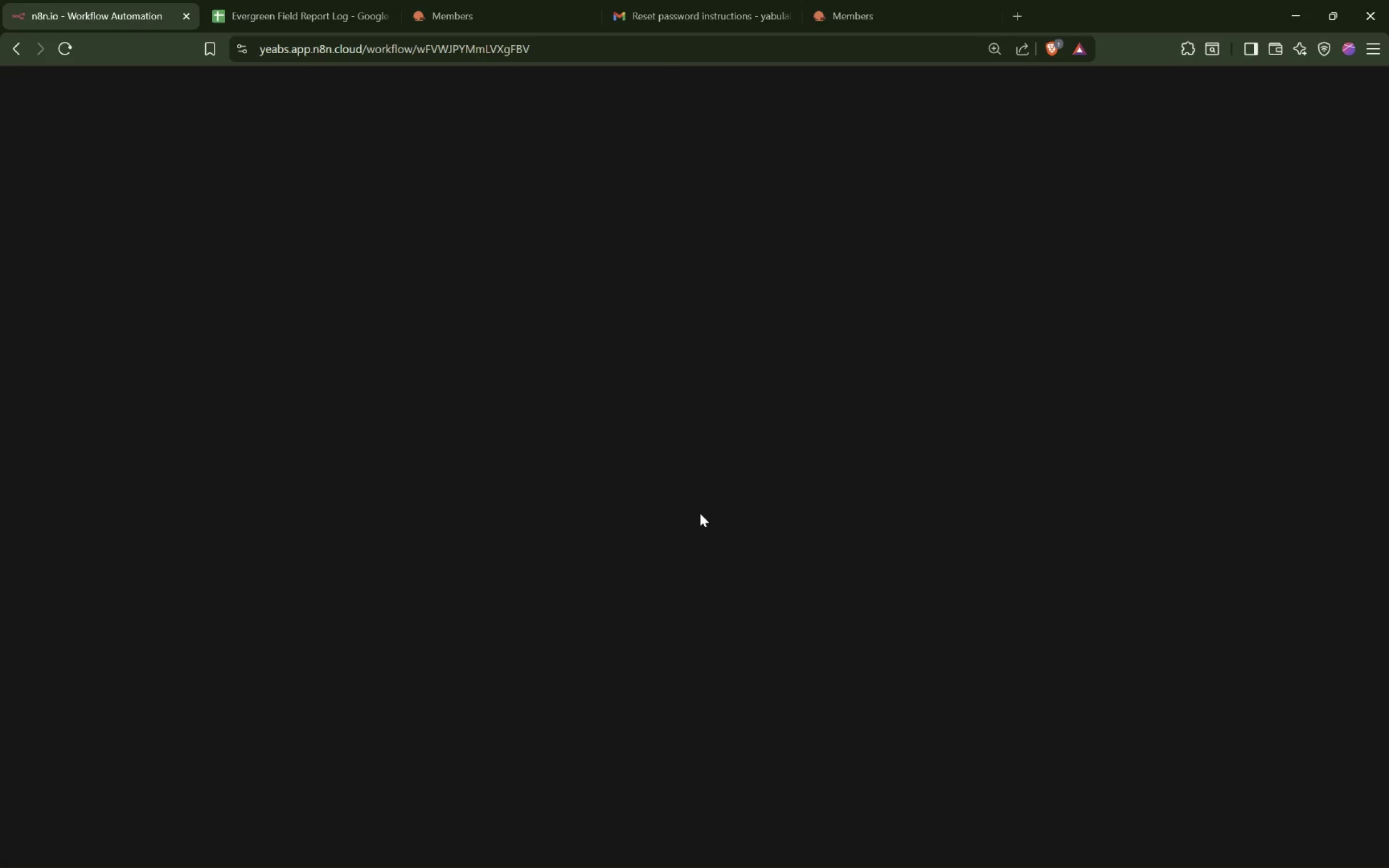 
mouse_move([694, 532])
 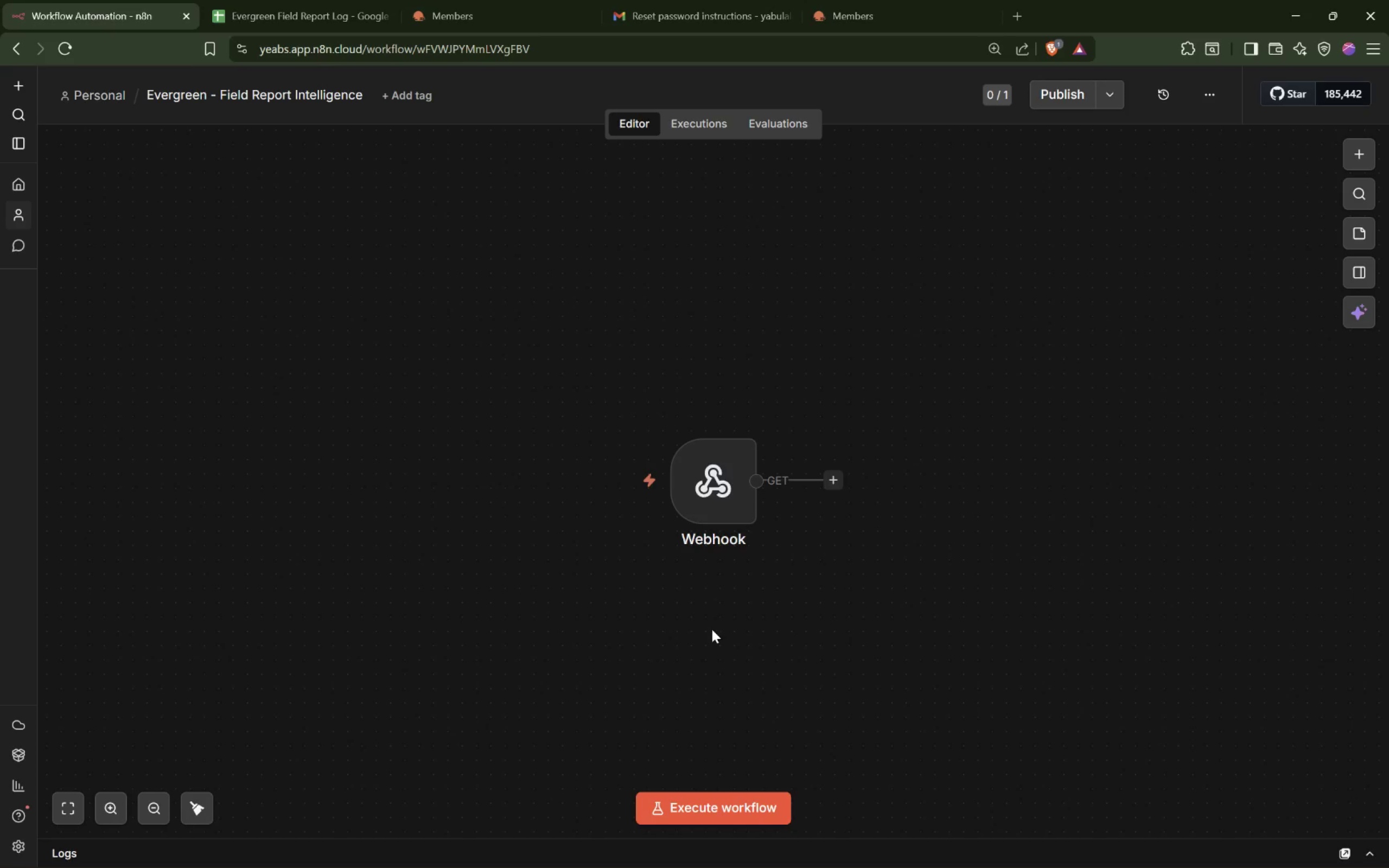 
key(Alt+Tab)
 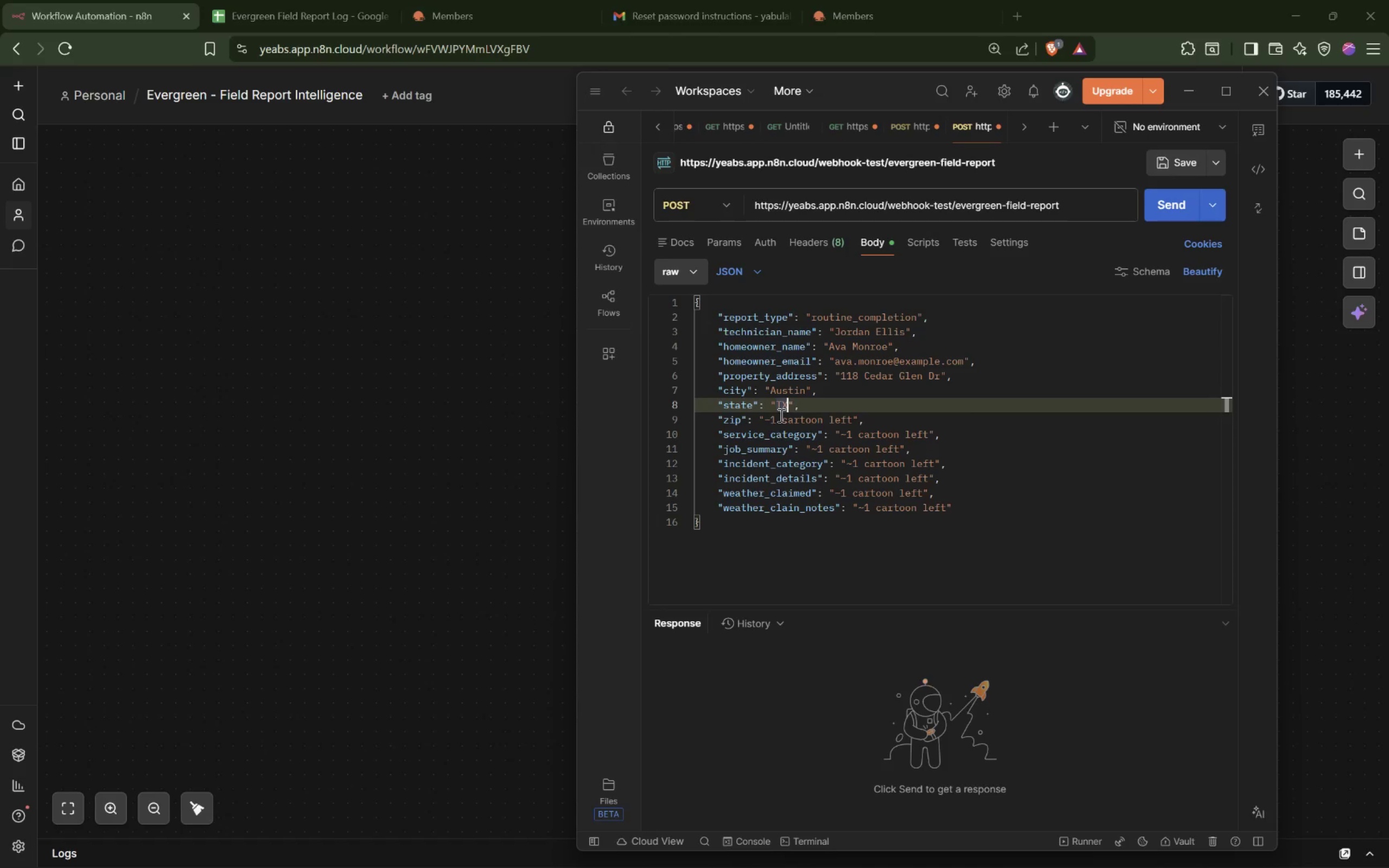 
left_click_drag(start_coordinate=[764, 418], to_coordinate=[852, 419])
 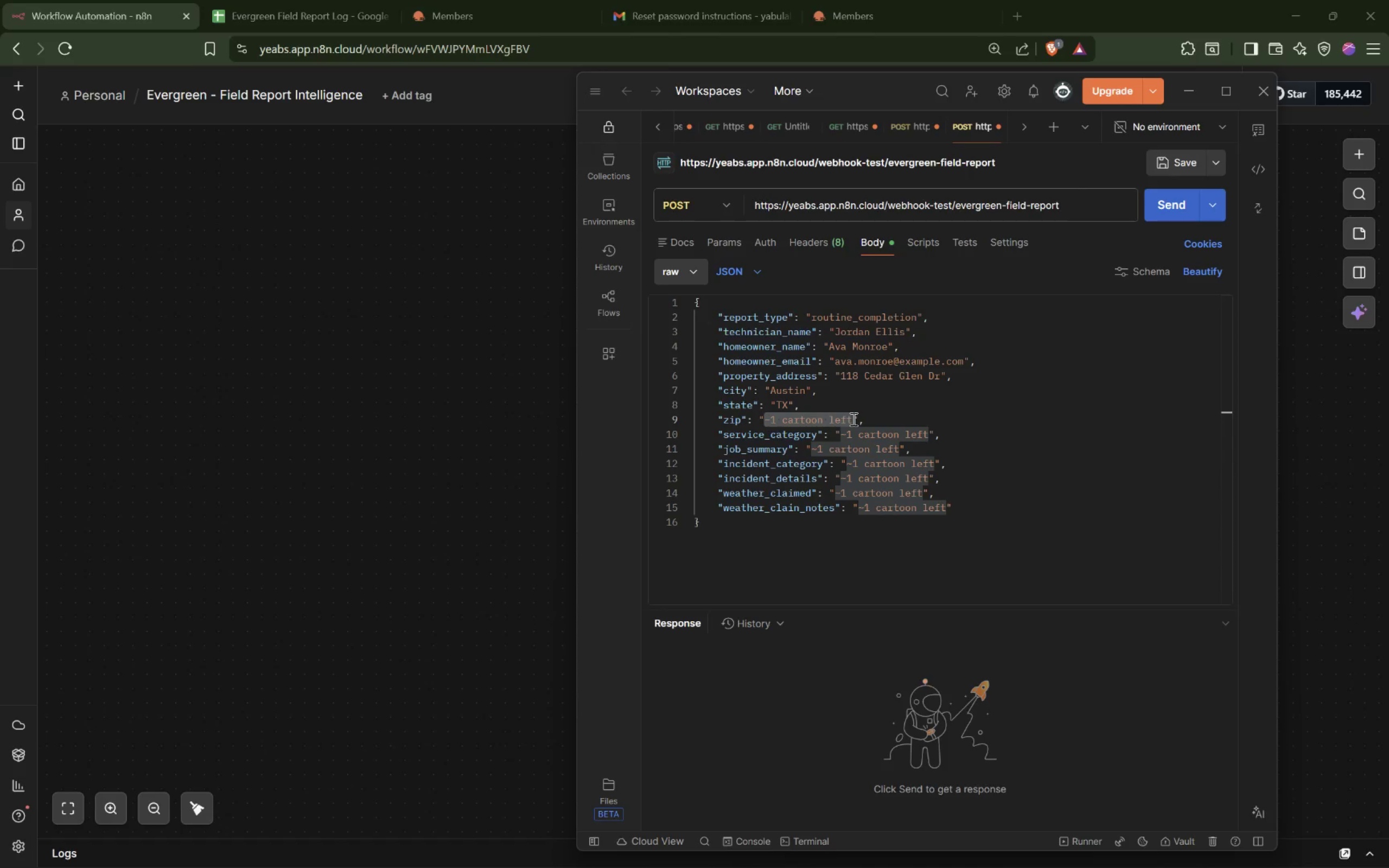 
type(78738)
 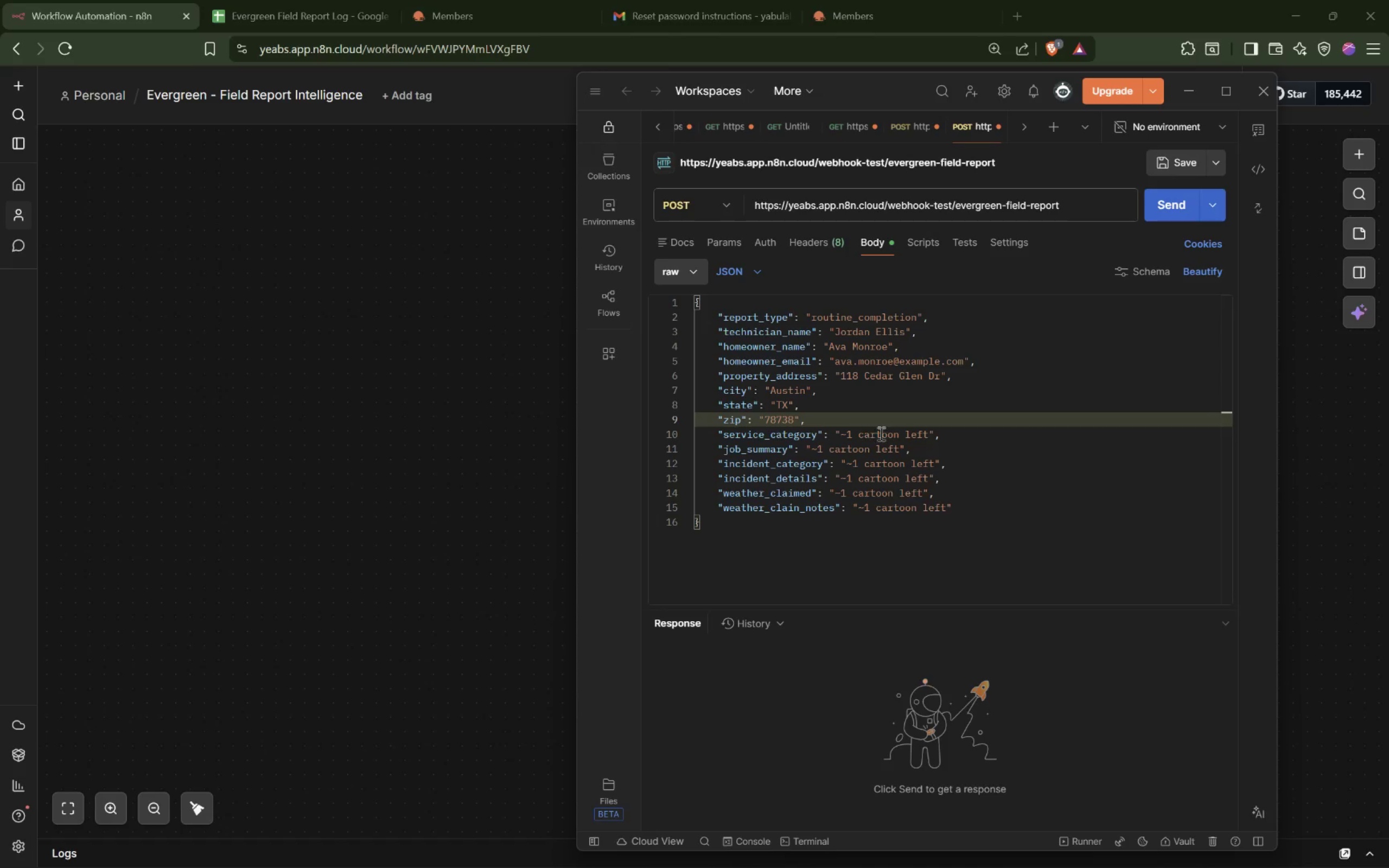 
wait(5.16)
 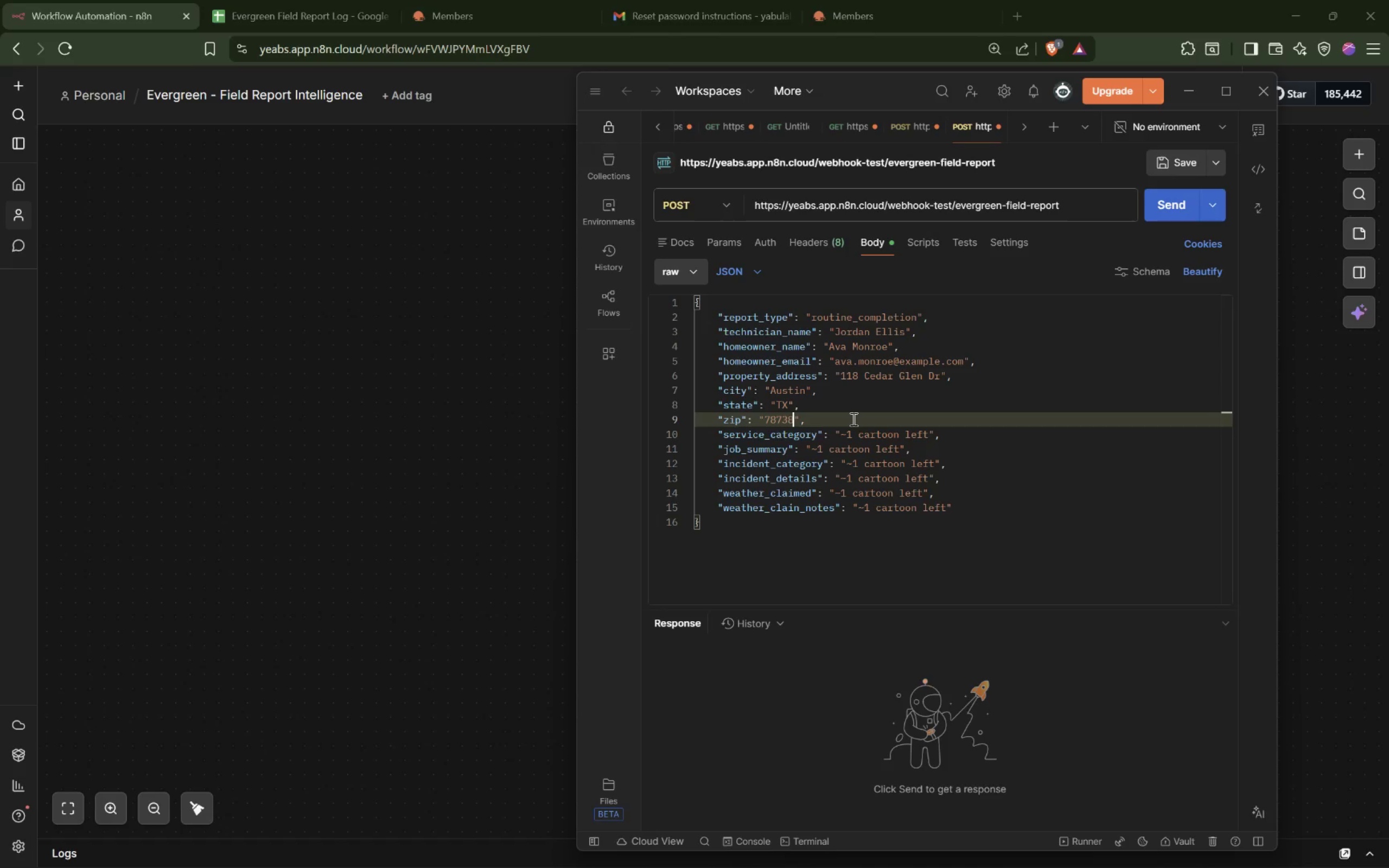 
left_click_drag(start_coordinate=[839, 435], to_coordinate=[929, 430])
 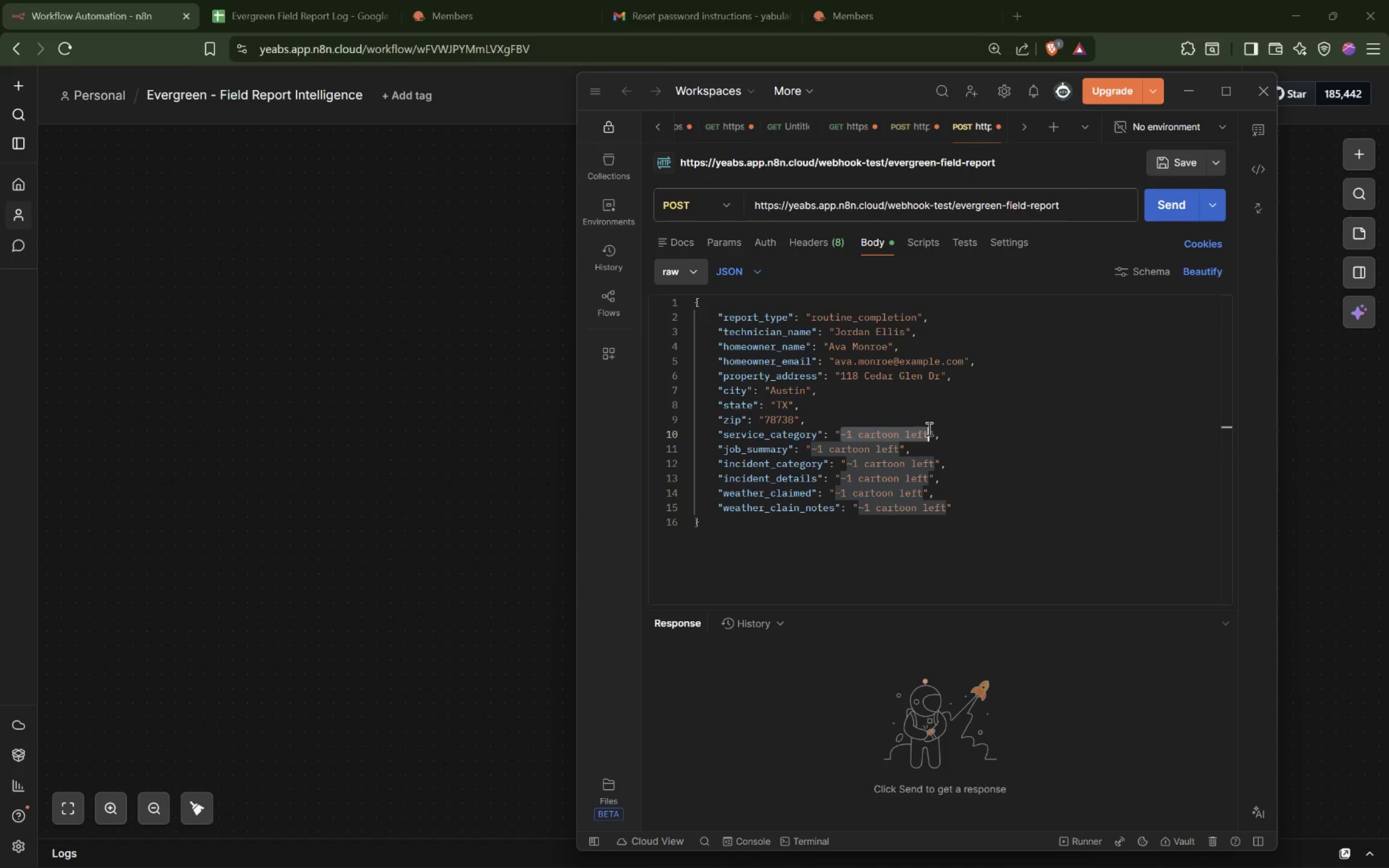 
type(Pool Maintenance)
 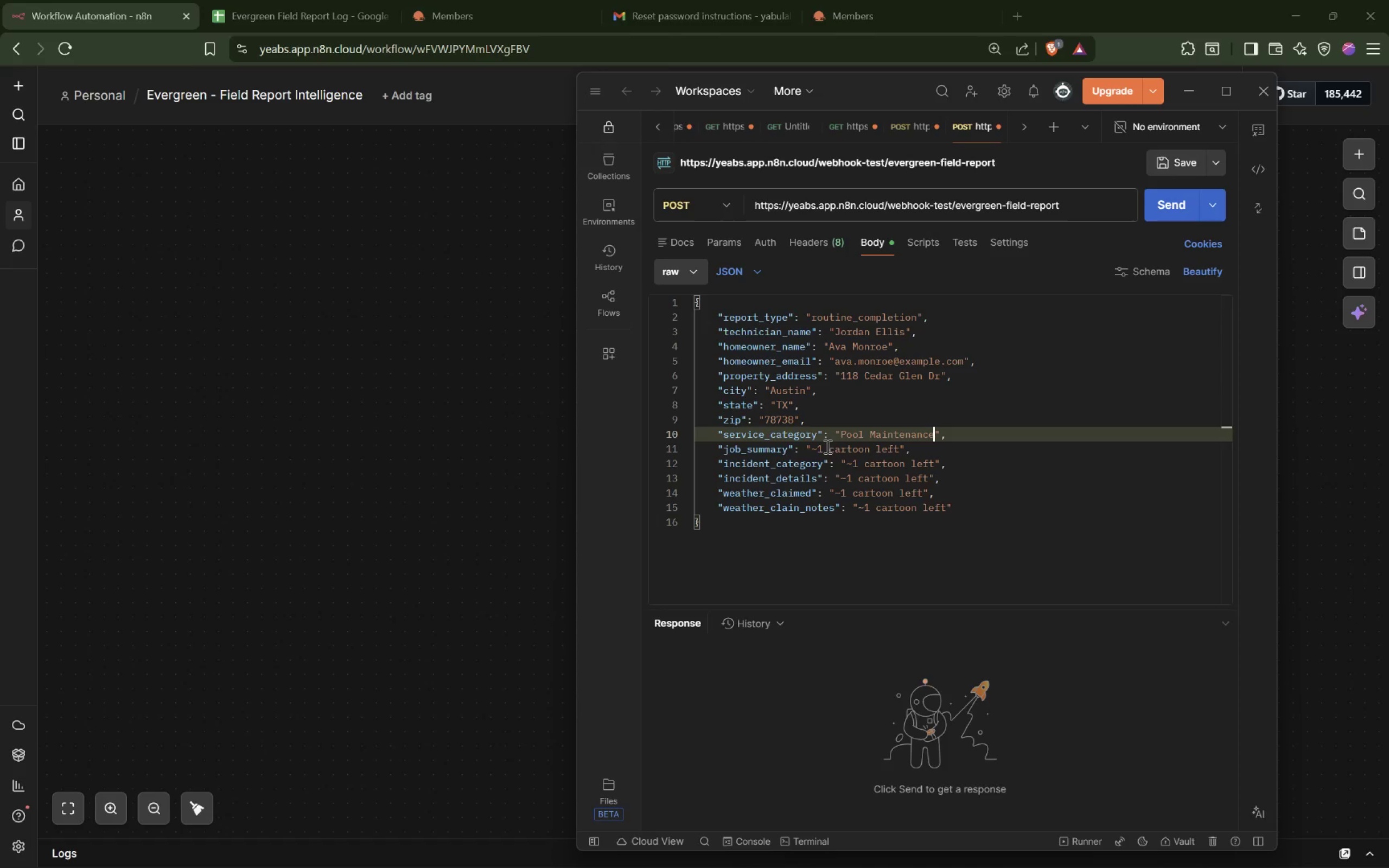 
left_click_drag(start_coordinate=[812, 446], to_coordinate=[896, 443])
 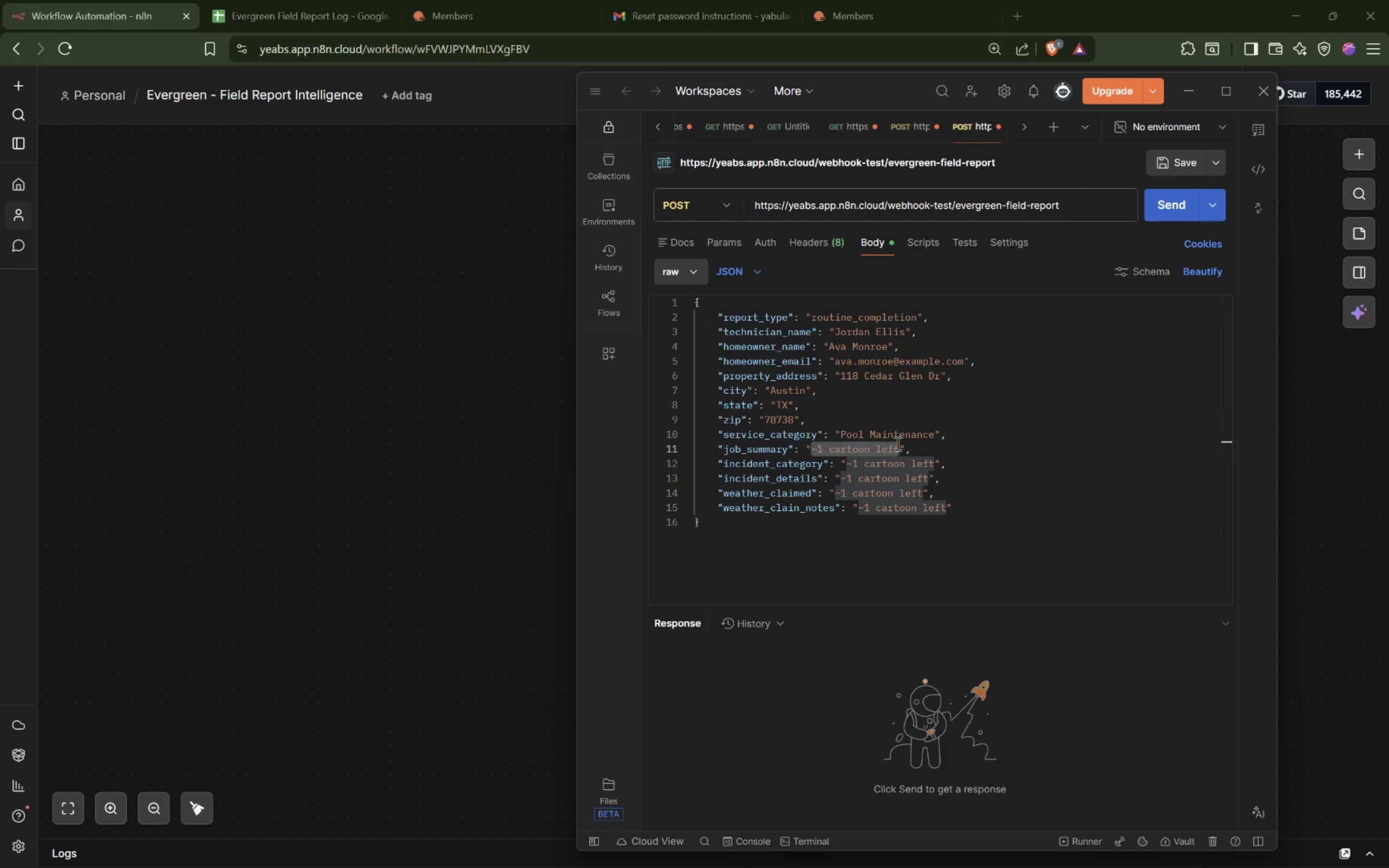 
type(Completed W)
key(Backspace)
type(weekly pool)
 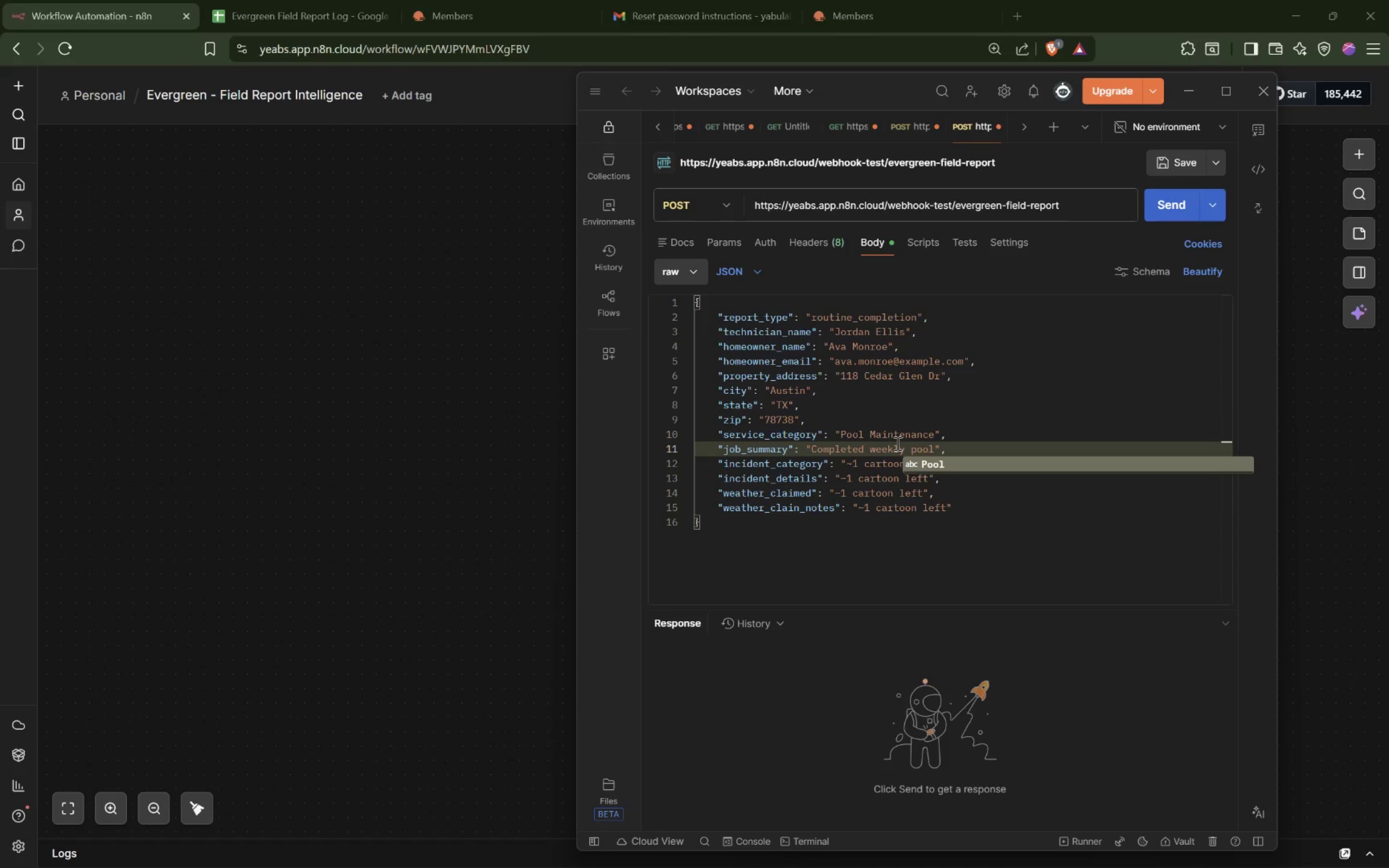 
type( balancing and file)
key(Backspace)
type(ter rinse.)
 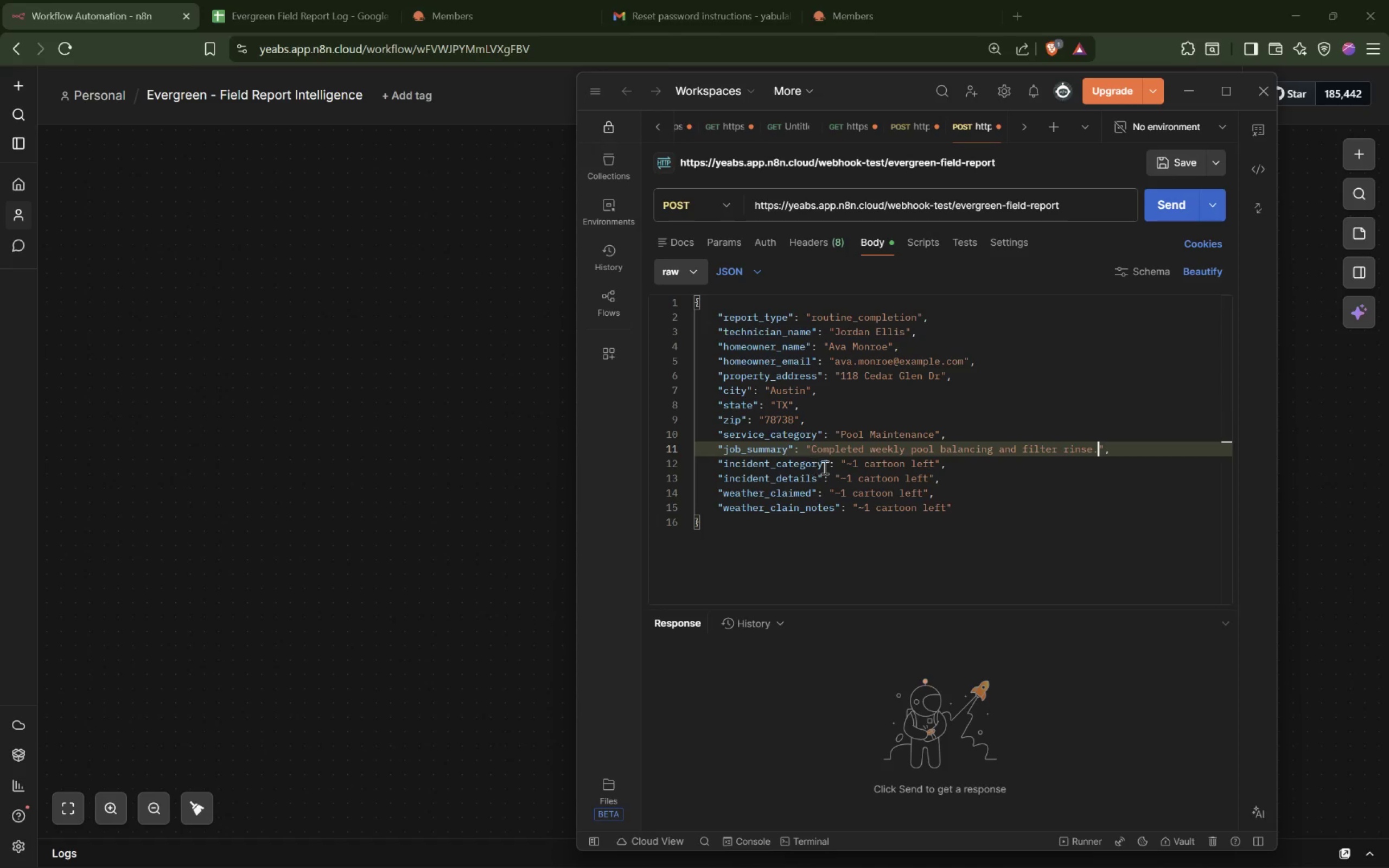 
wait(5.51)
 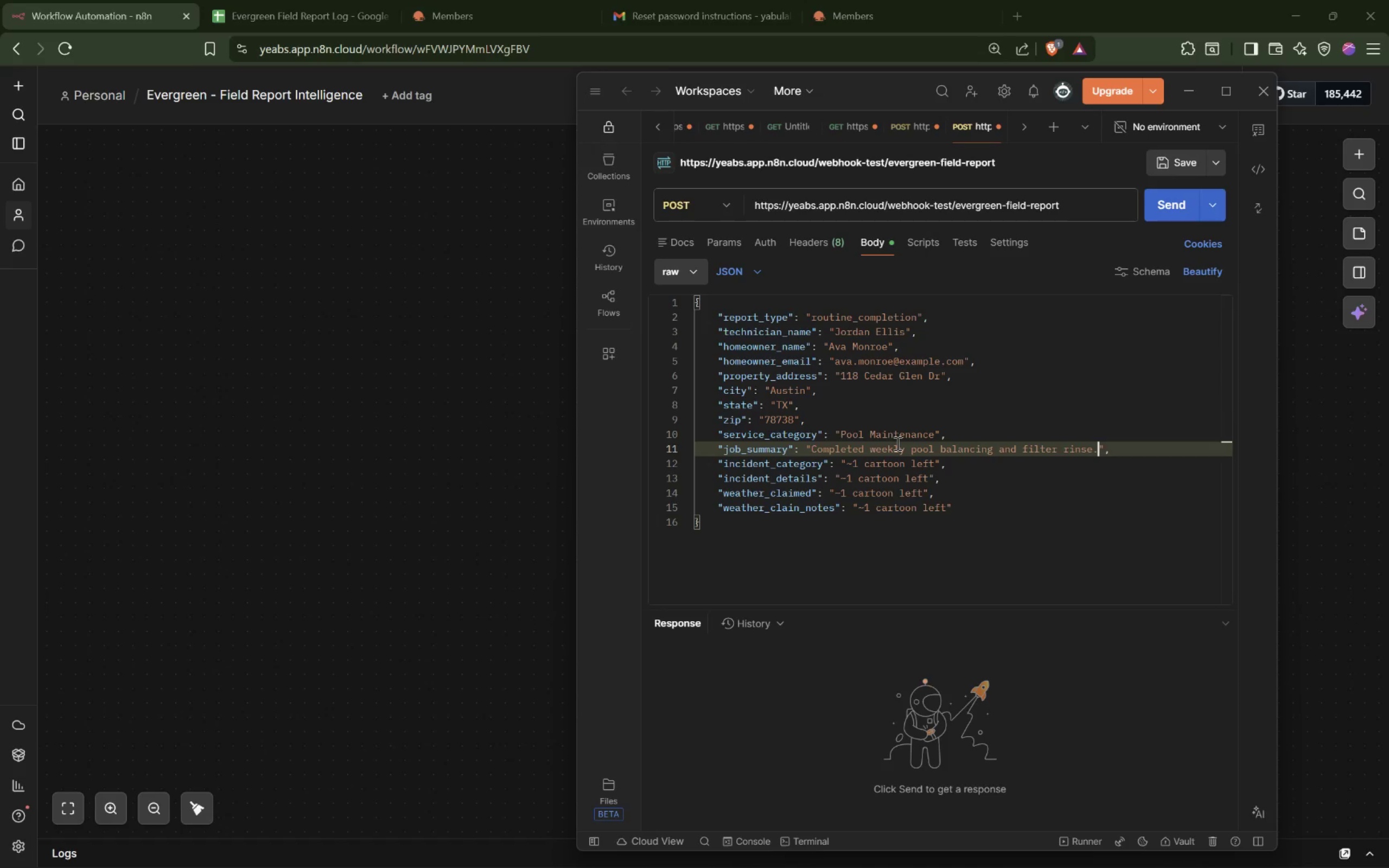 
left_click_drag(start_coordinate=[846, 462], to_coordinate=[934, 458])
 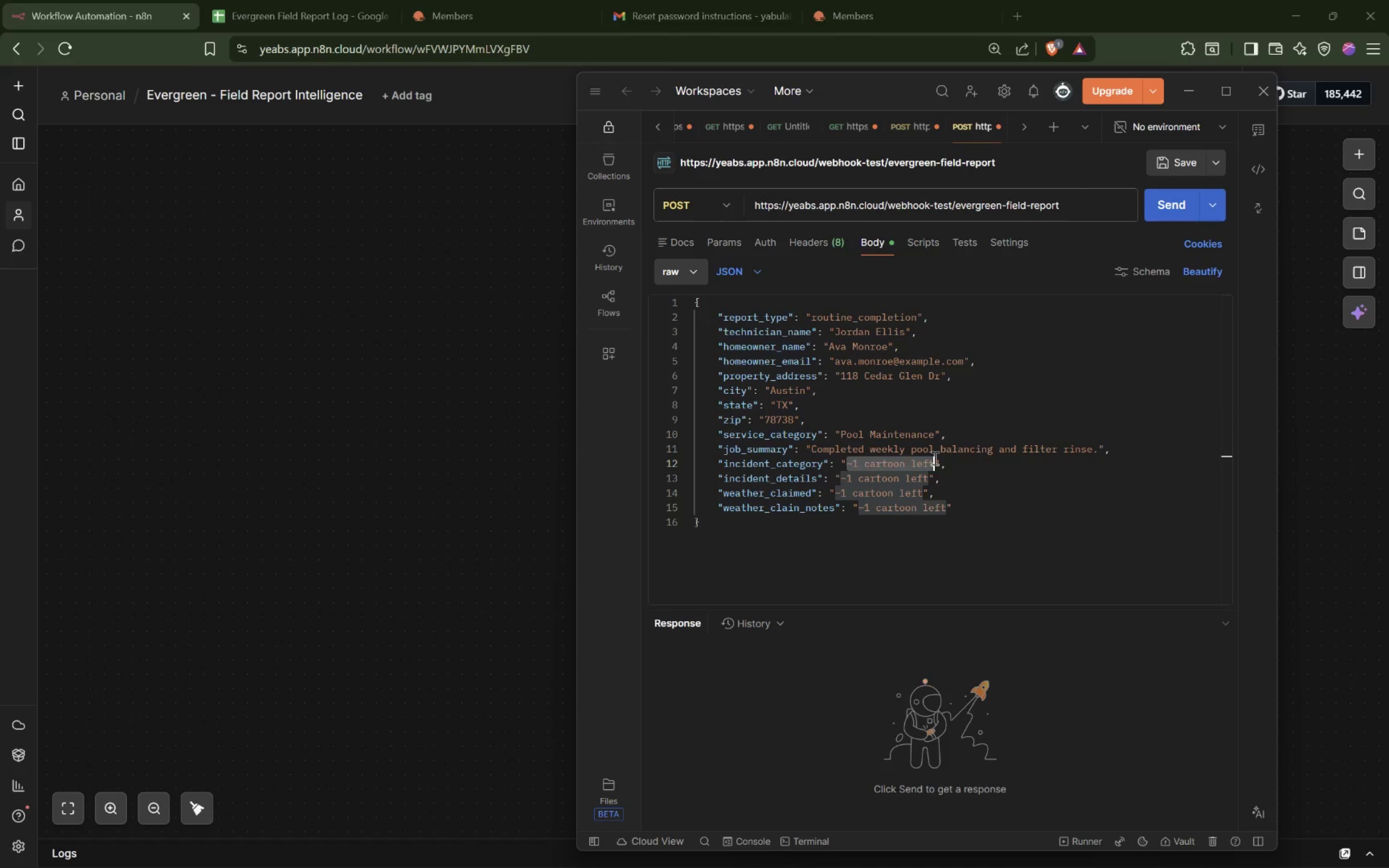 
key(Backspace)
 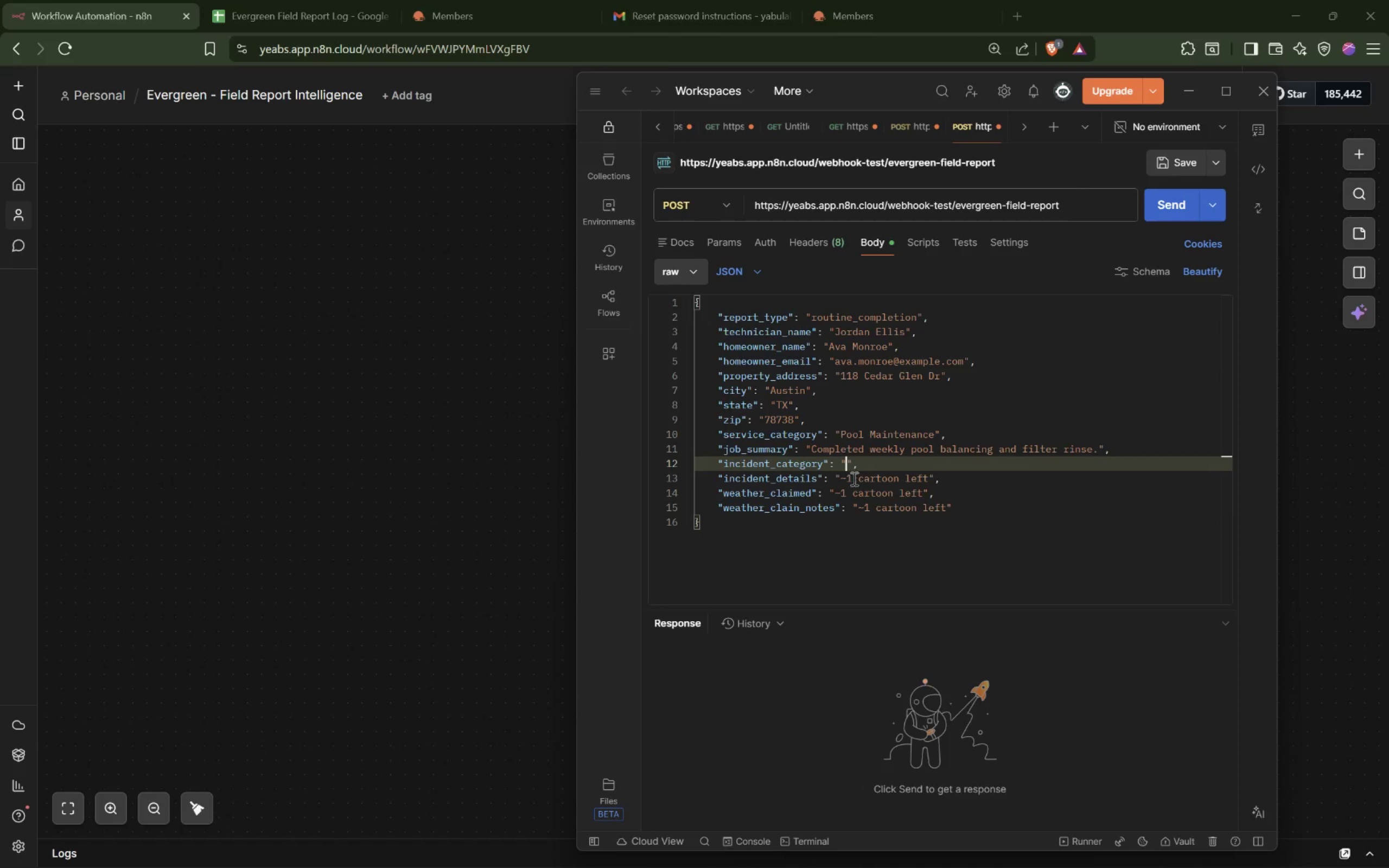 
left_click_drag(start_coordinate=[841, 477], to_coordinate=[929, 477])
 